 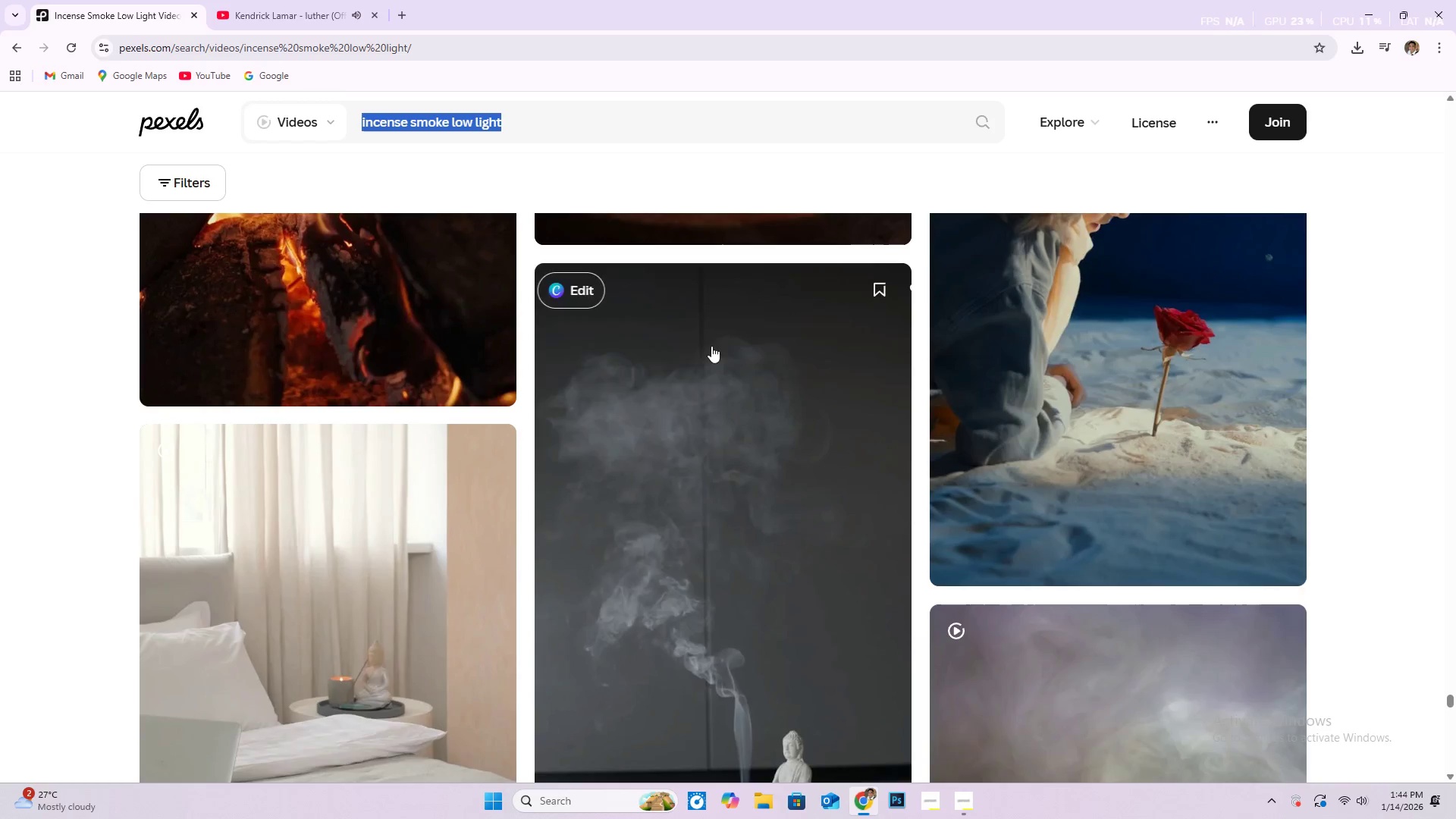 
key(Control+V)
 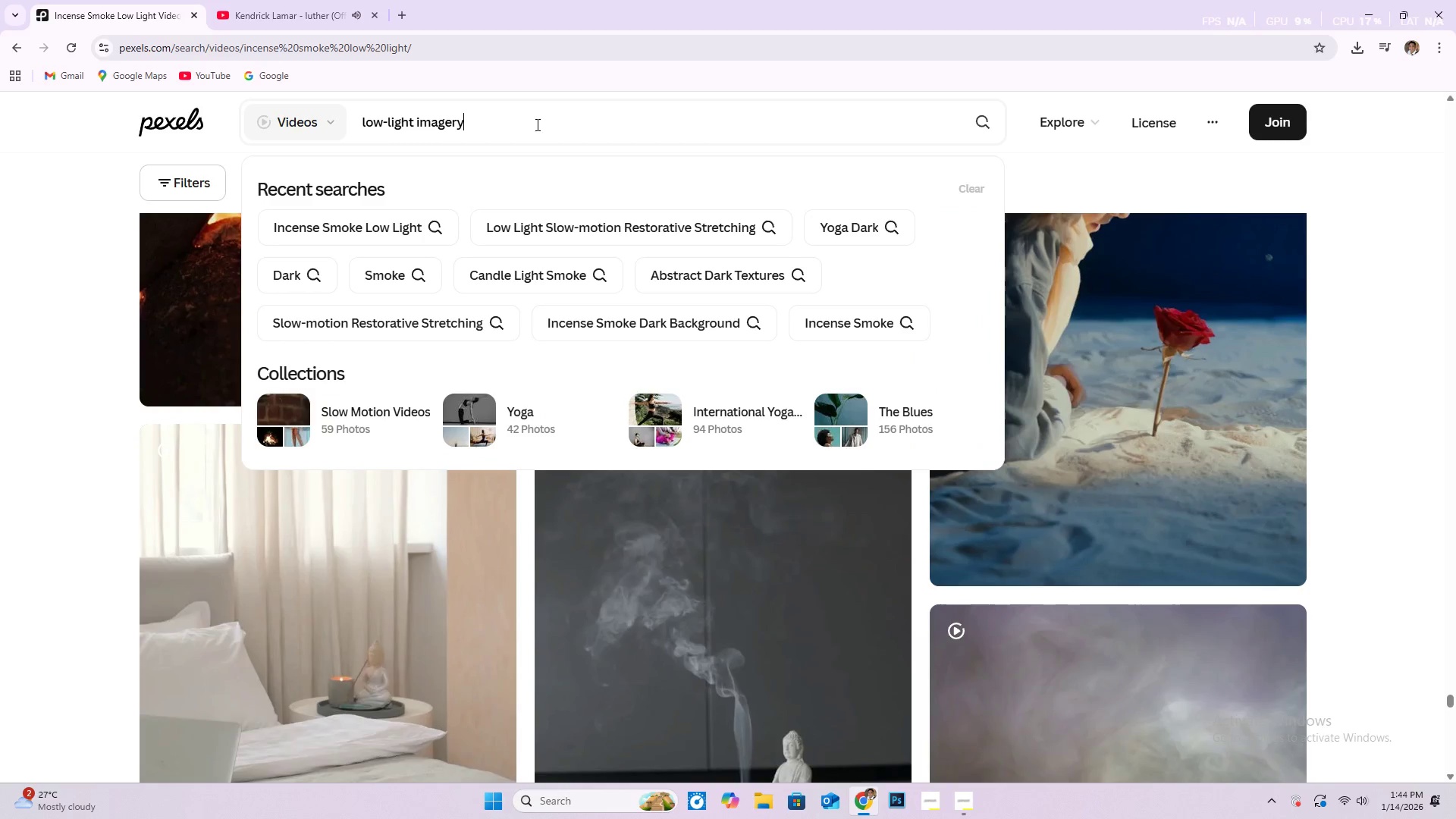 
key(NumpadEnter)
 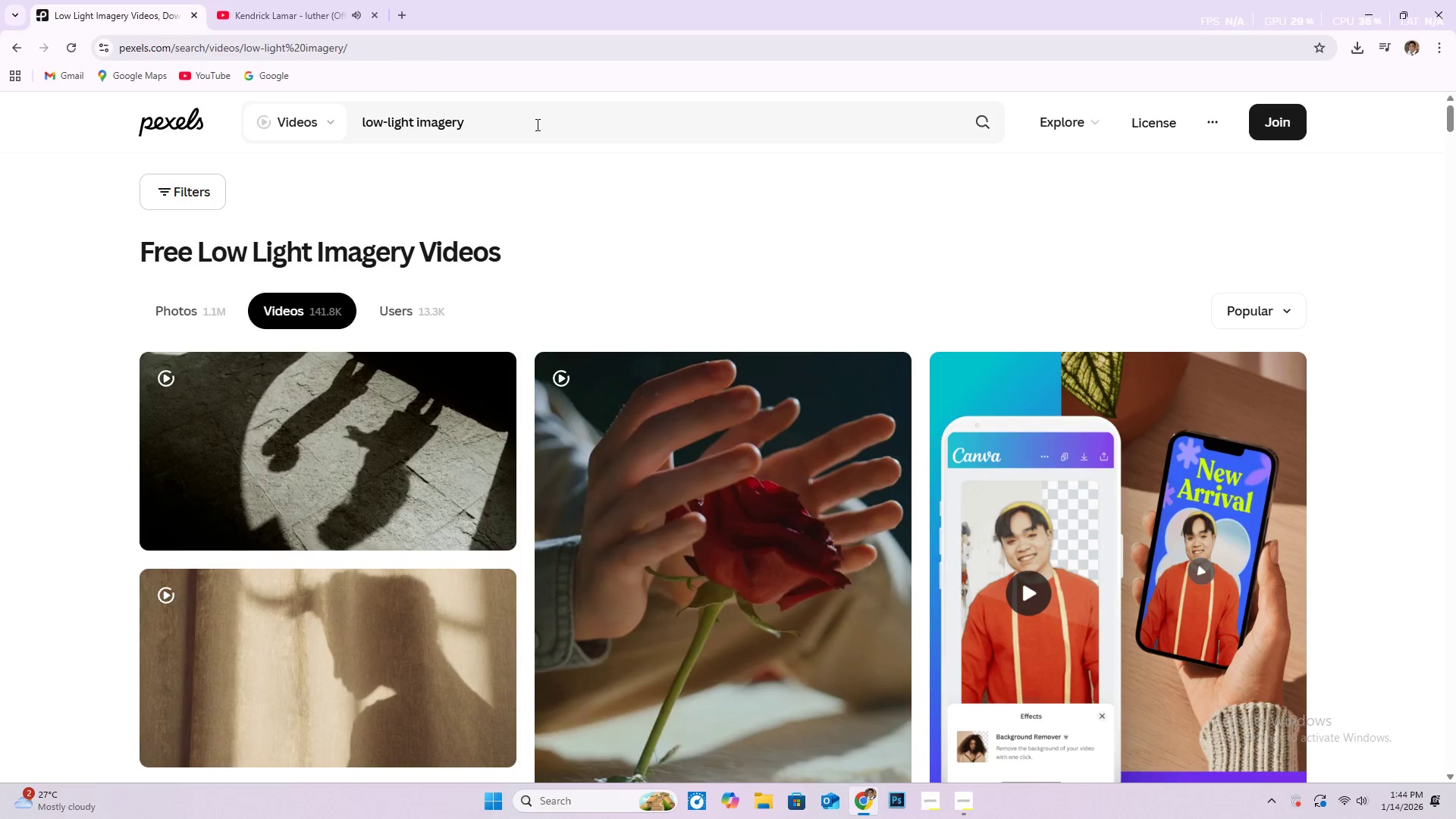 
scroll: coordinate [527, 329], scroll_direction: down, amount: 63.0
 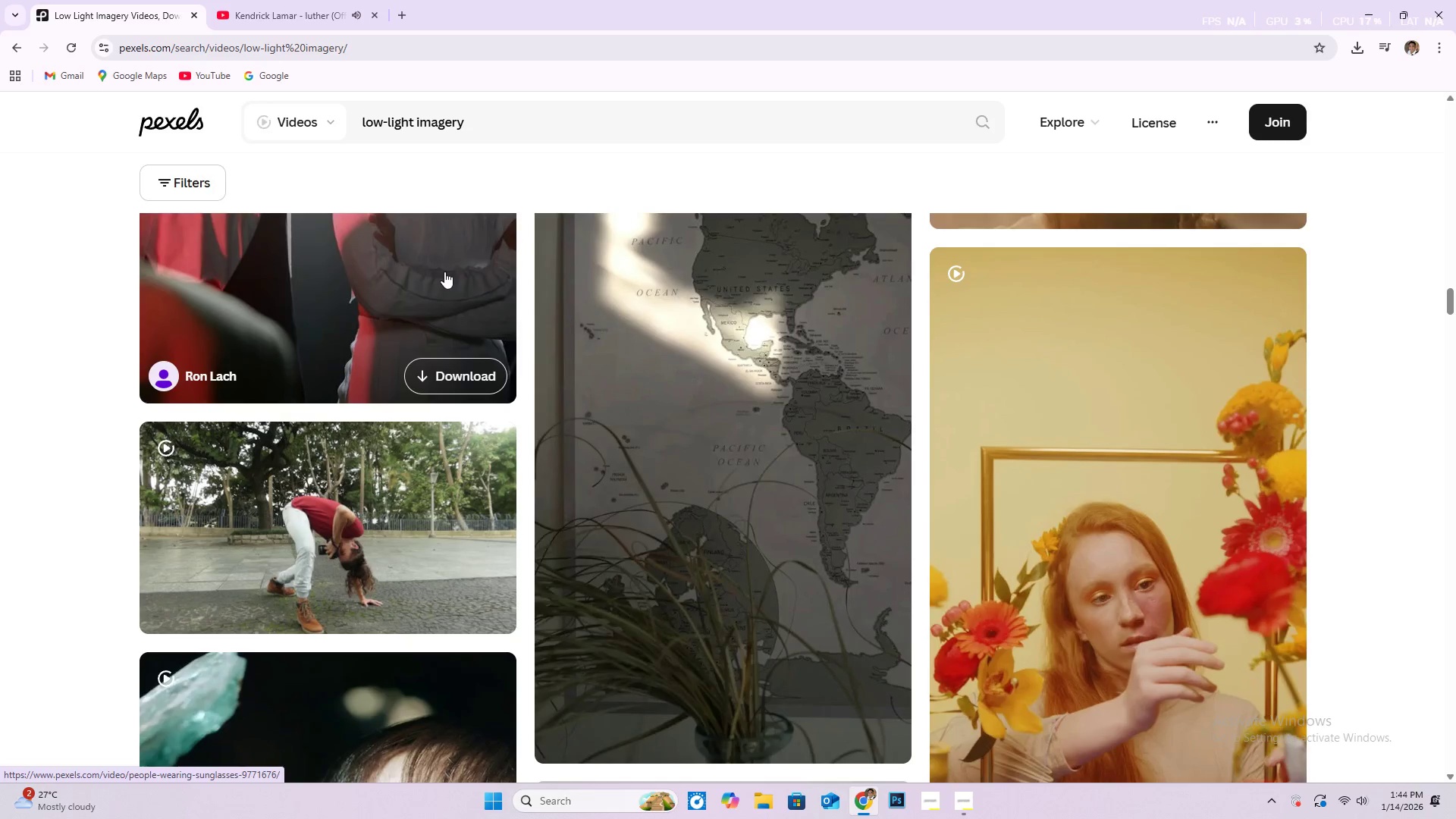 
scroll: coordinate [407, 395], scroll_direction: down, amount: 28.0
 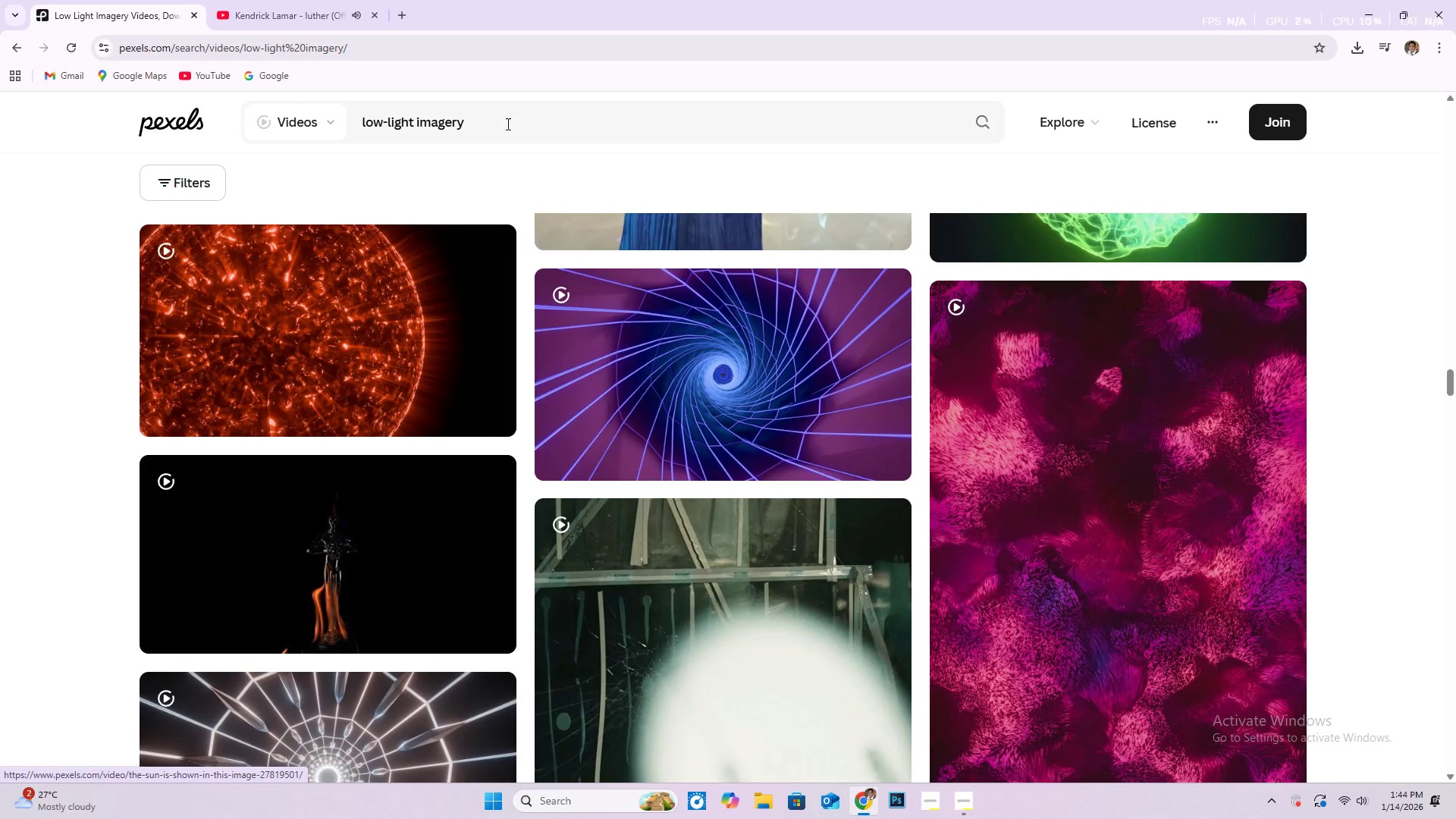 
left_click([510, 120])
 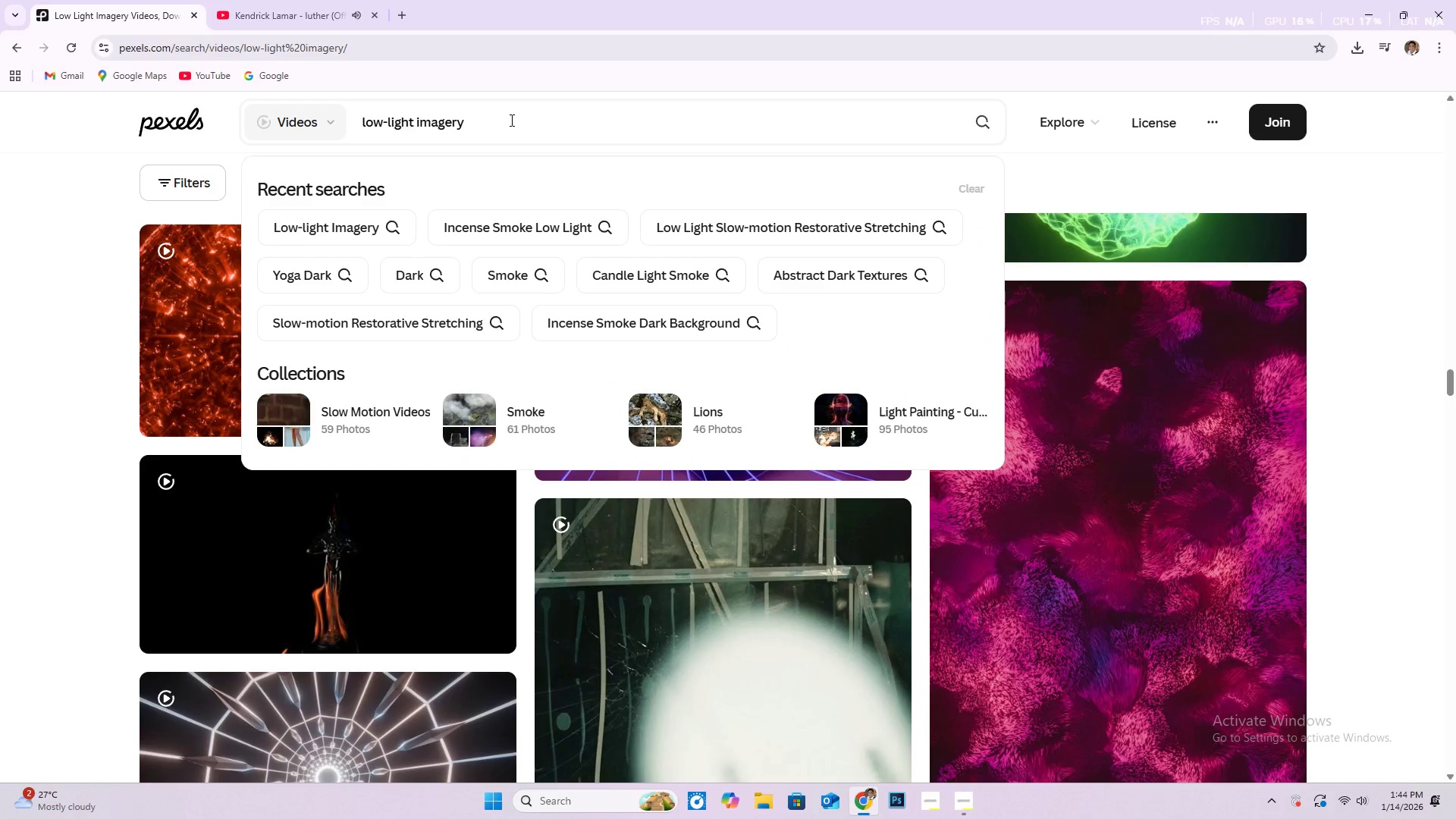 
type( va)
key(Backspace)
key(Backspace)
type(candlelight)
 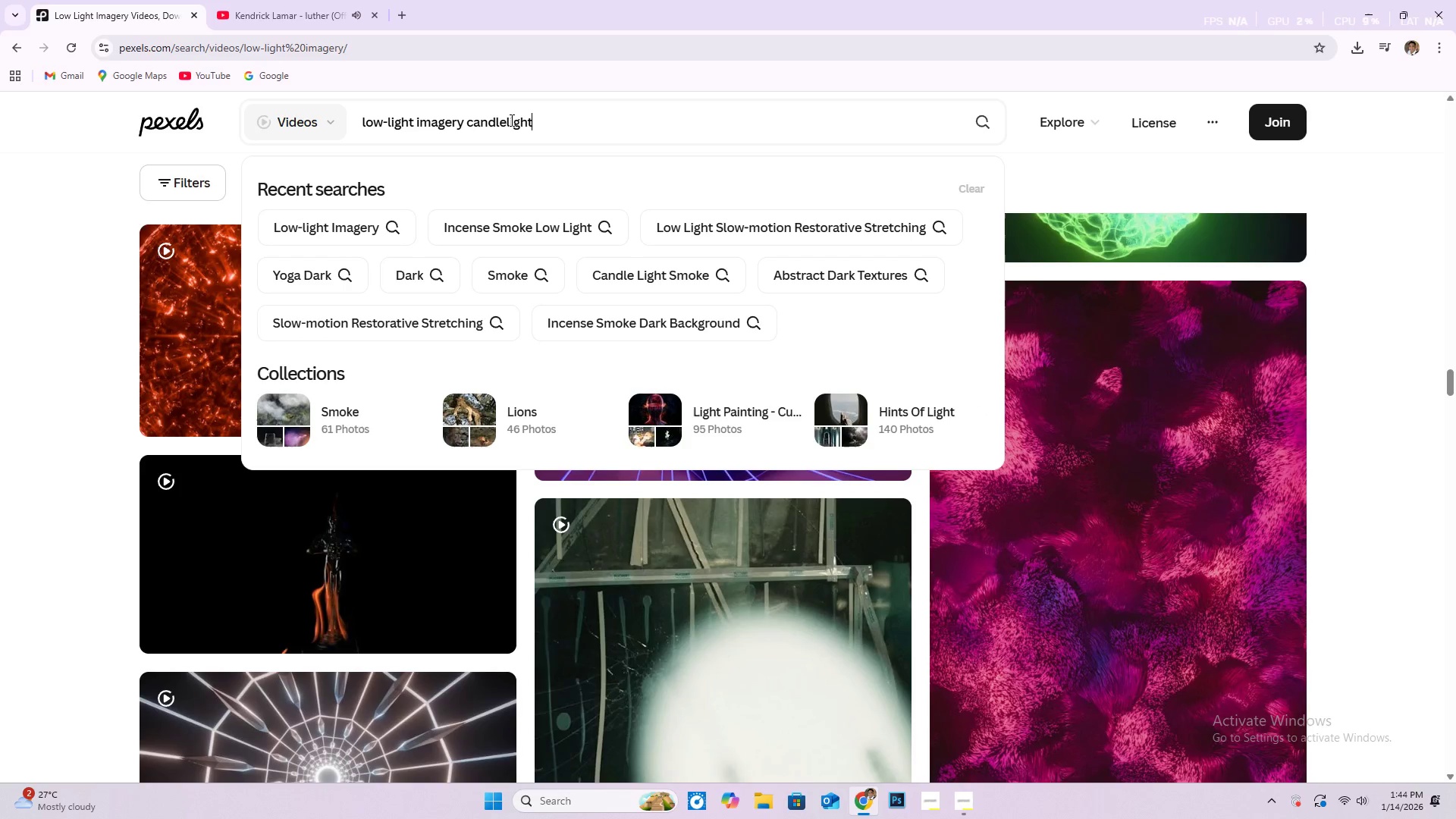 
key(Enter)
 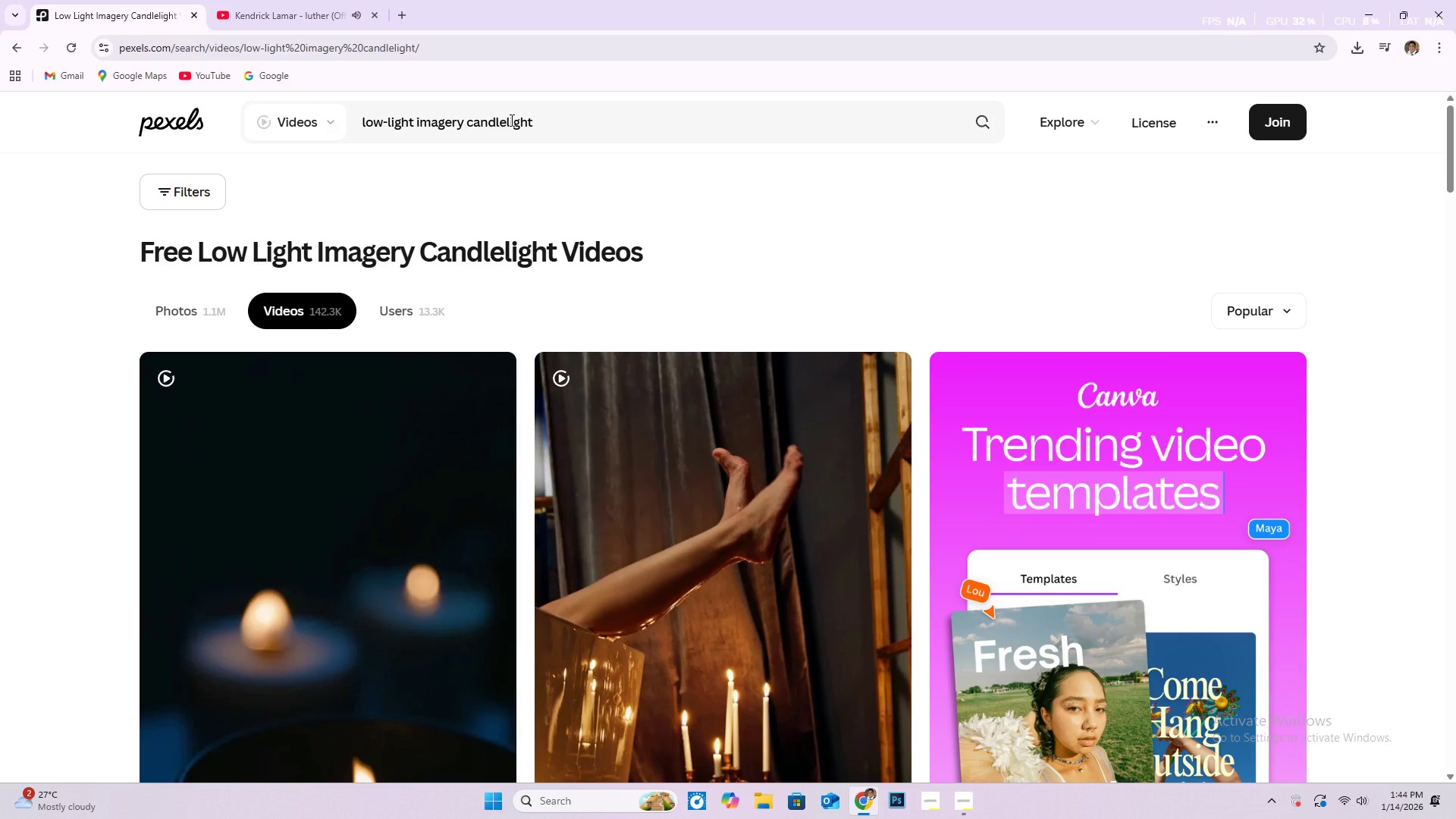 
wait(5.19)
 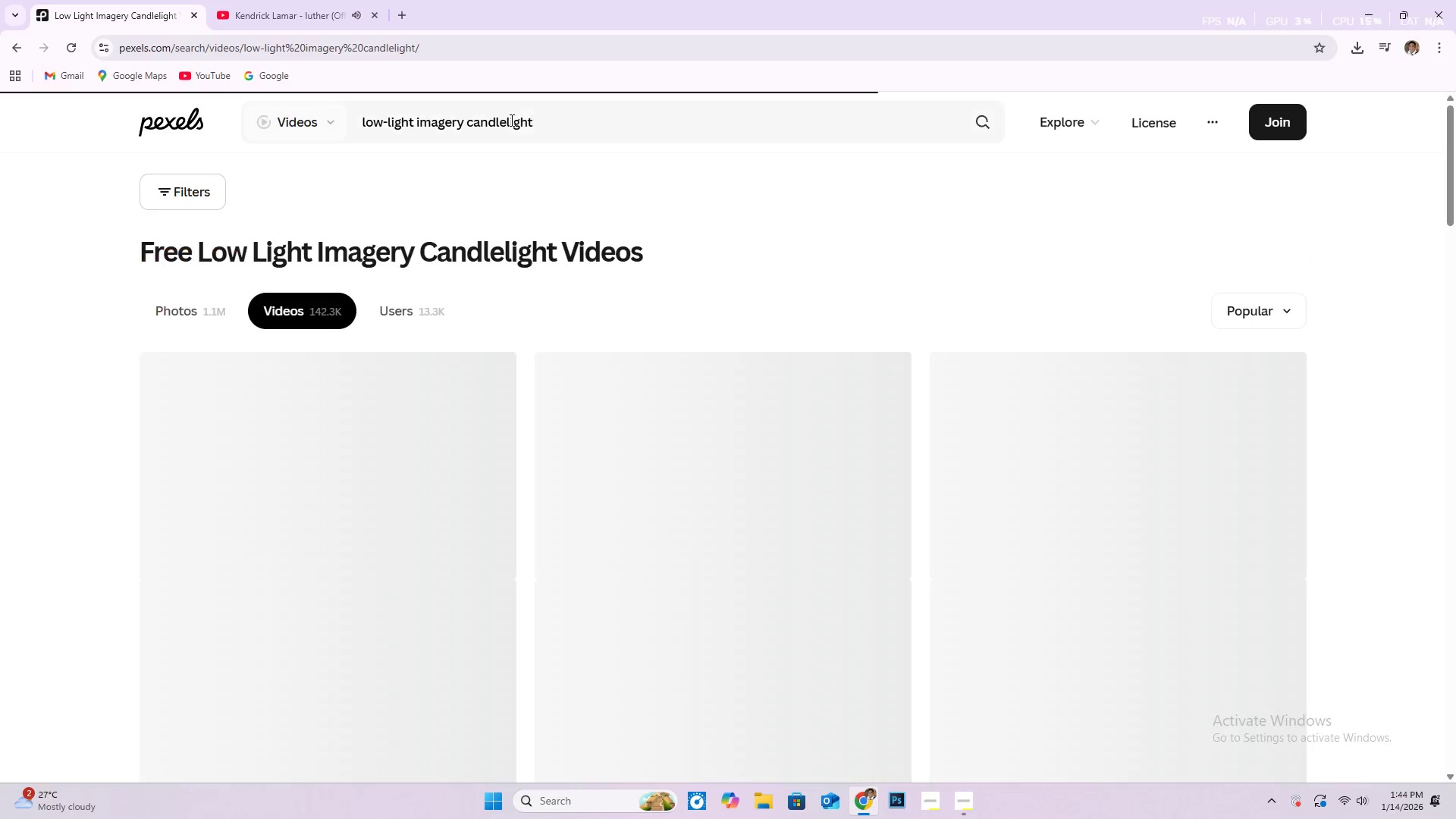 
scroll: coordinate [382, 507], scroll_direction: down, amount: 5.0
 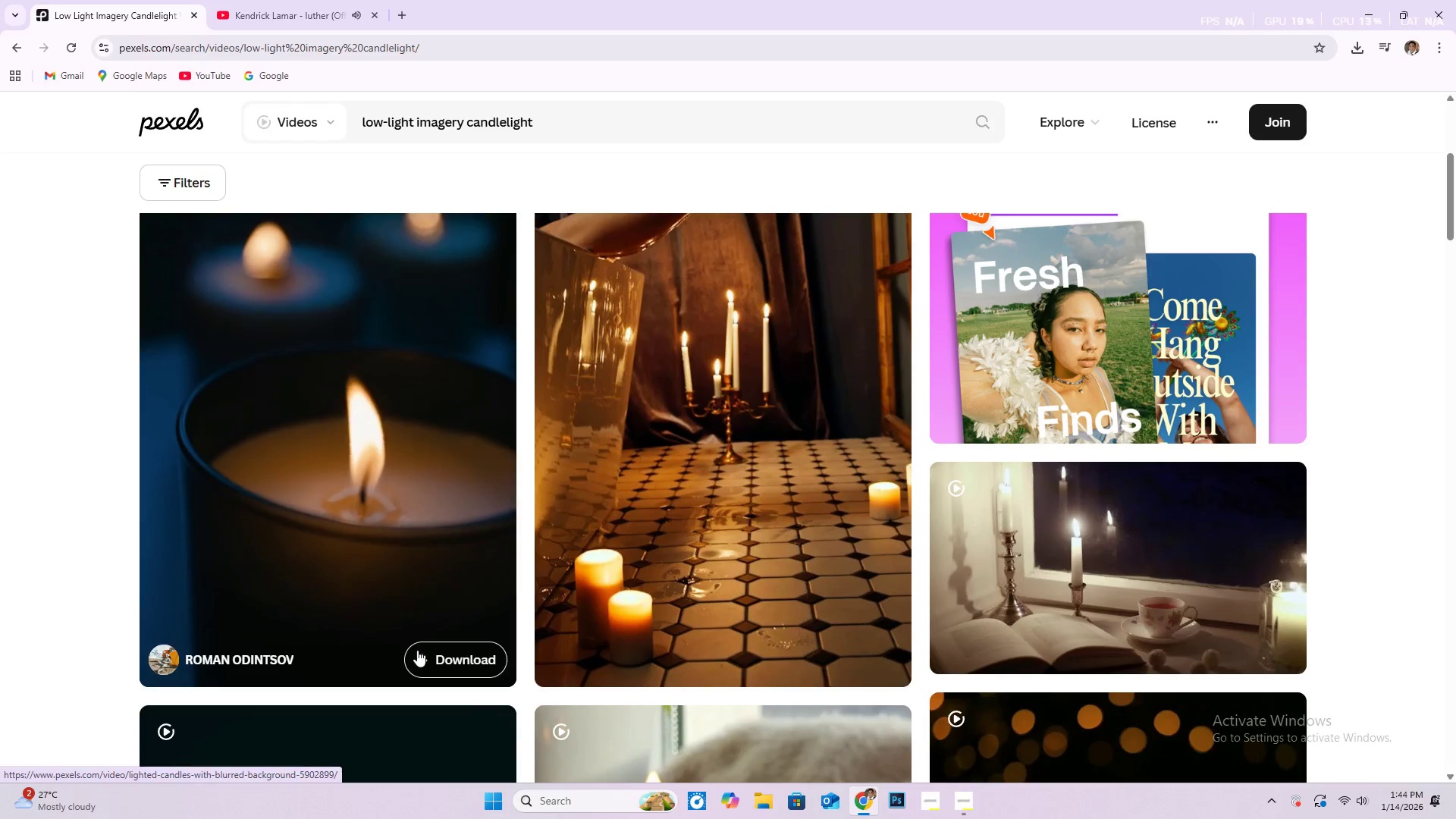 
left_click([439, 656])
 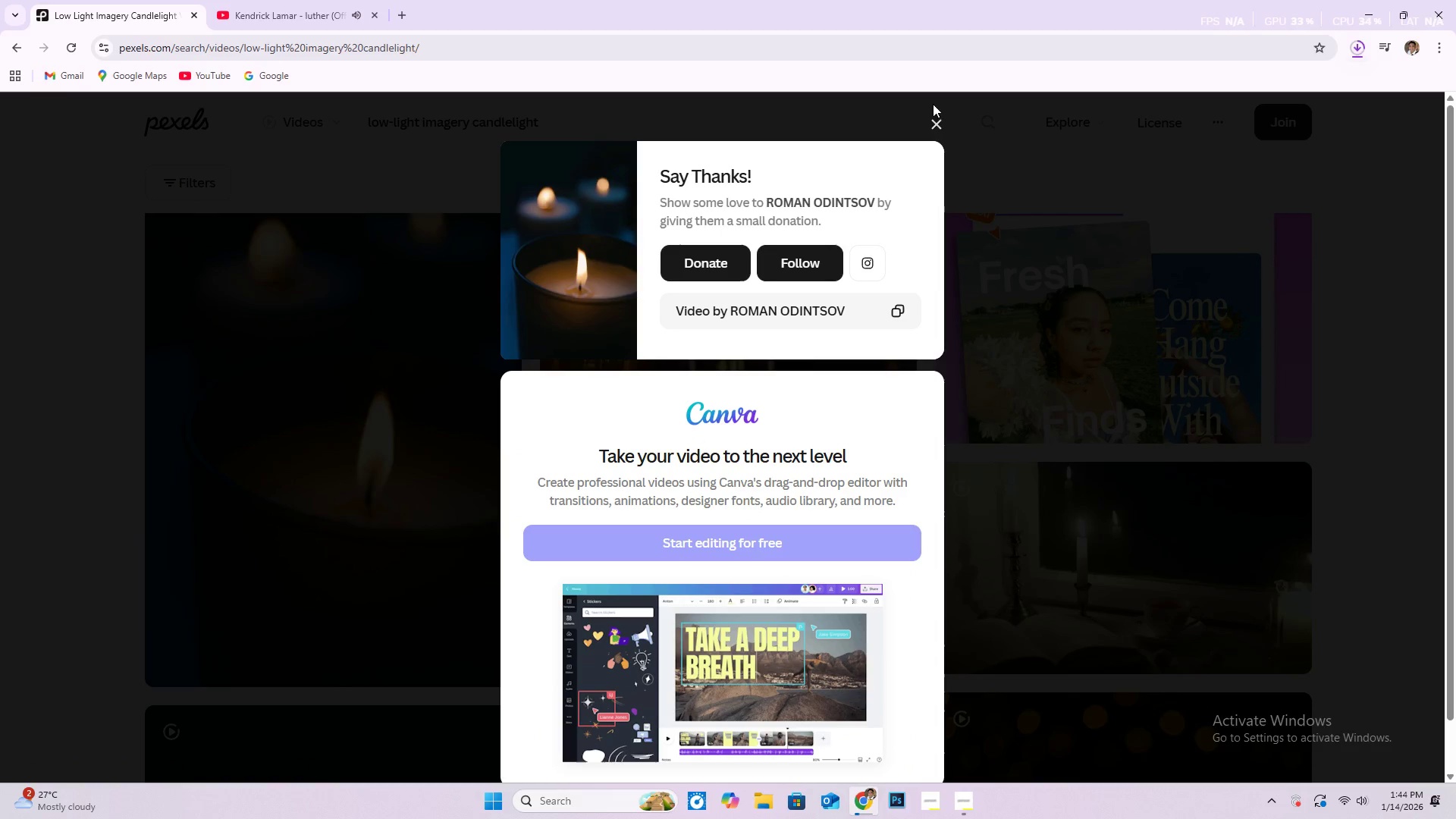 
left_click([937, 119])
 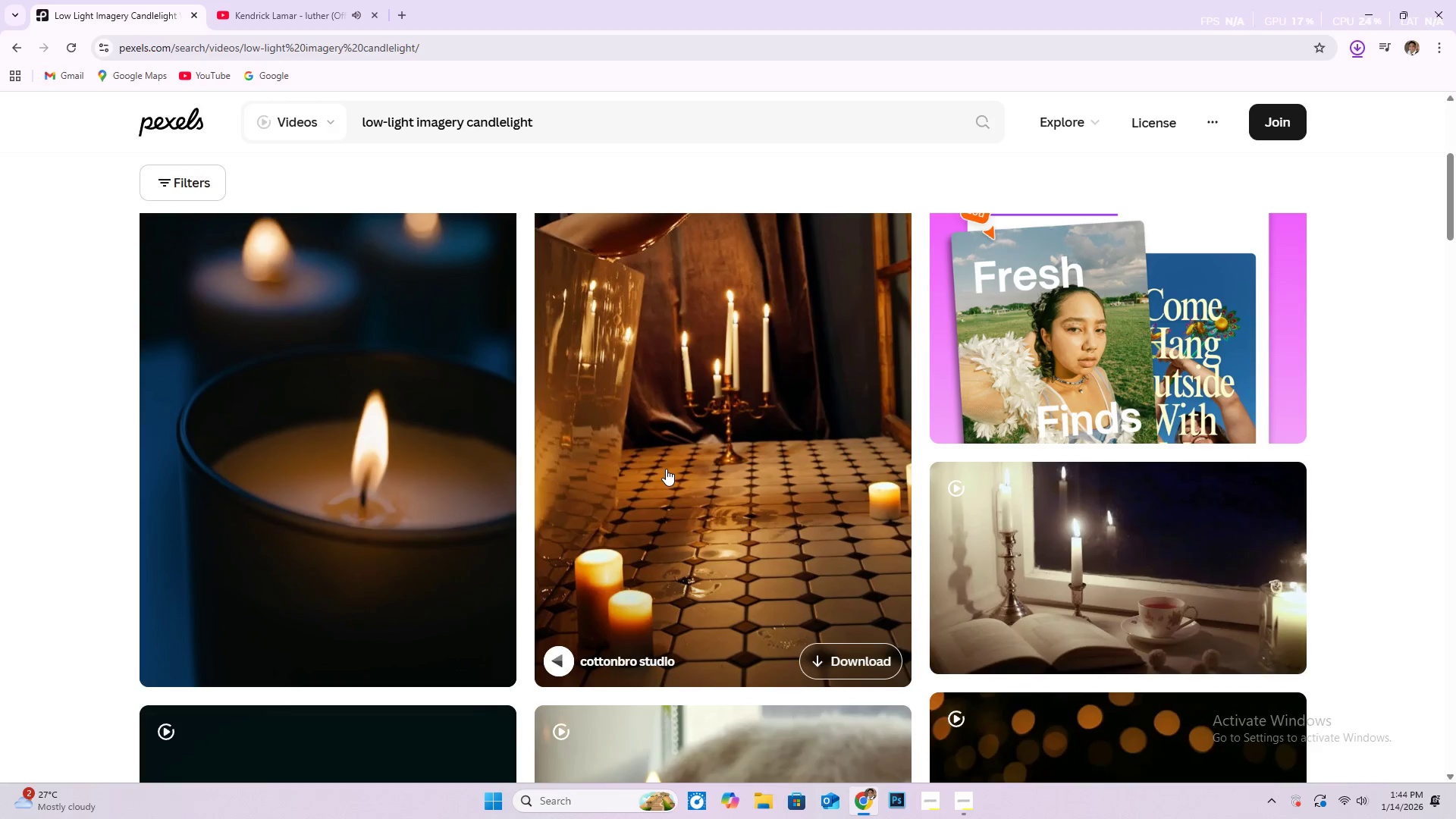 
scroll: coordinate [654, 477], scroll_direction: down, amount: 10.0
 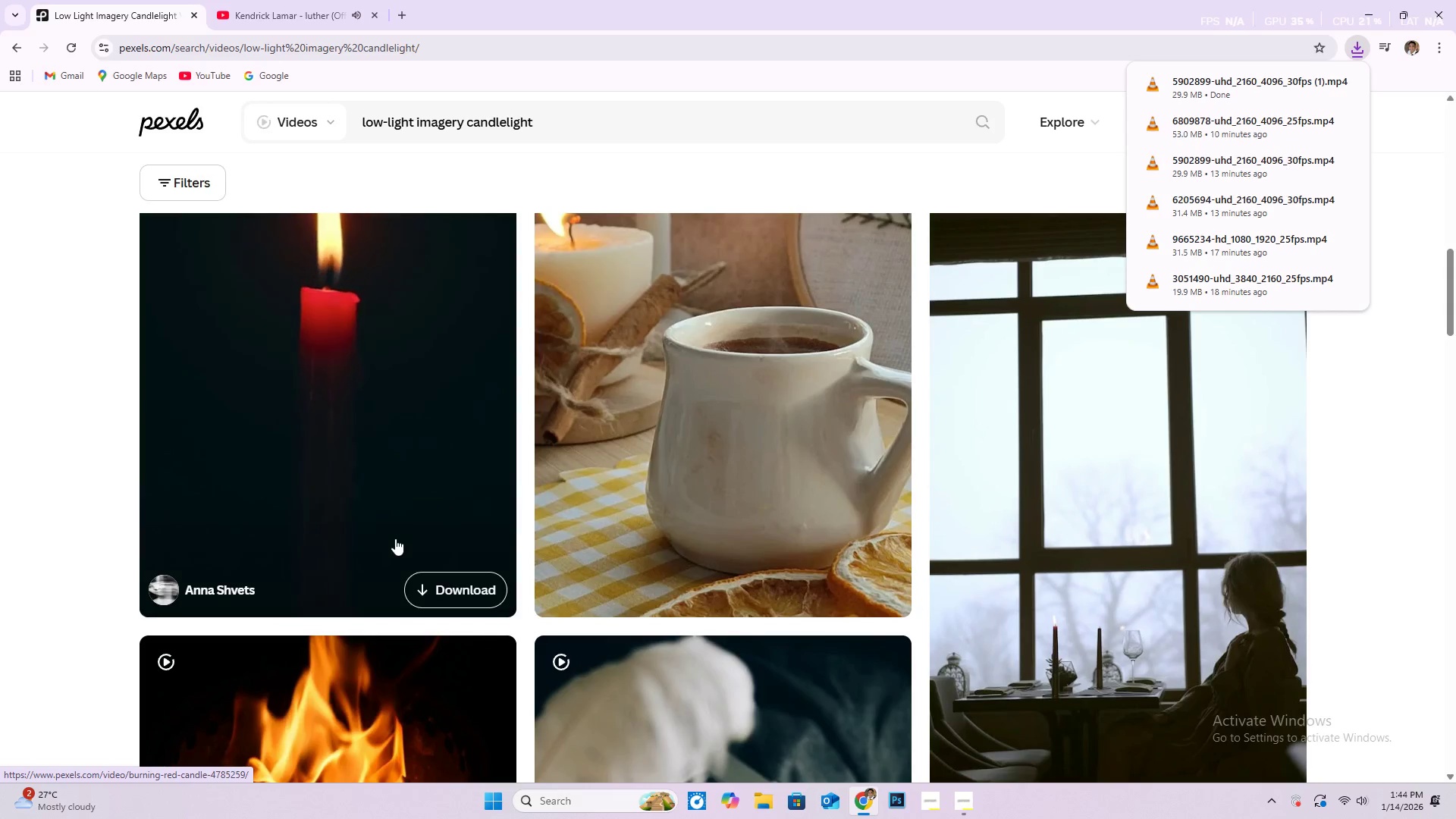 
scroll: coordinate [394, 538], scroll_direction: up, amount: 2.0
 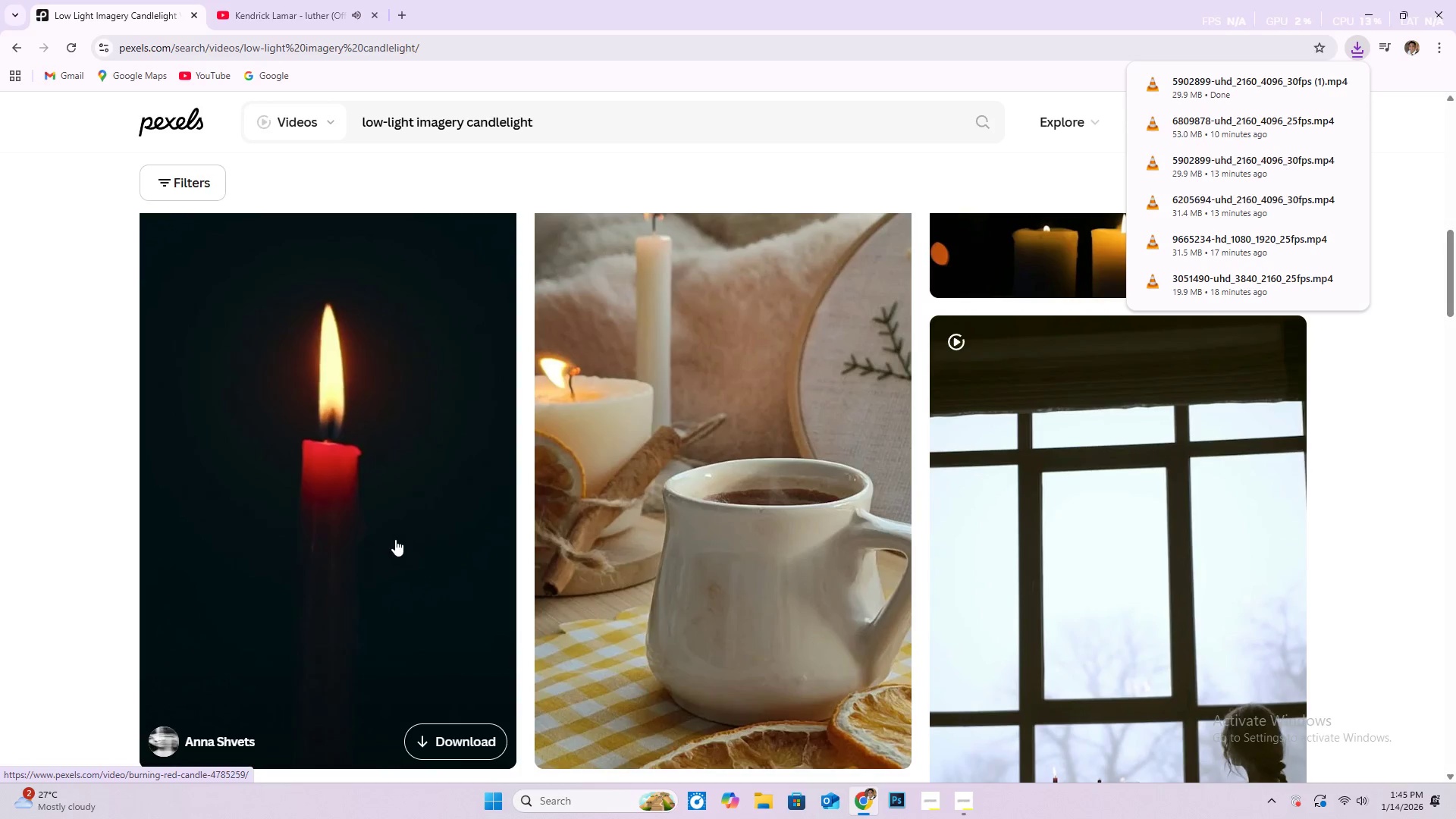 
scroll: coordinate [403, 534], scroll_direction: down, amount: 40.0
 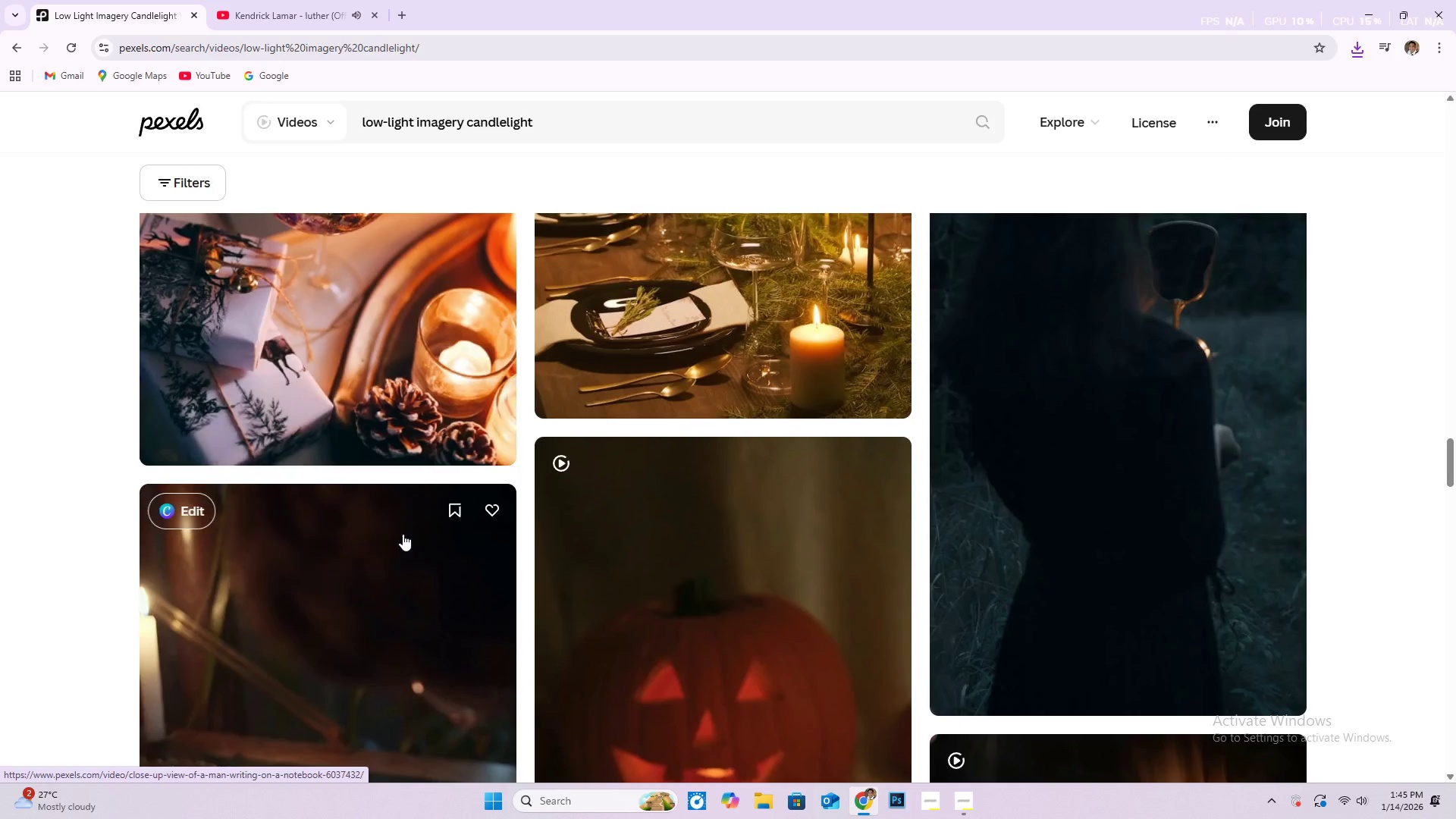 
scroll: coordinate [403, 534], scroll_direction: down, amount: 7.0
 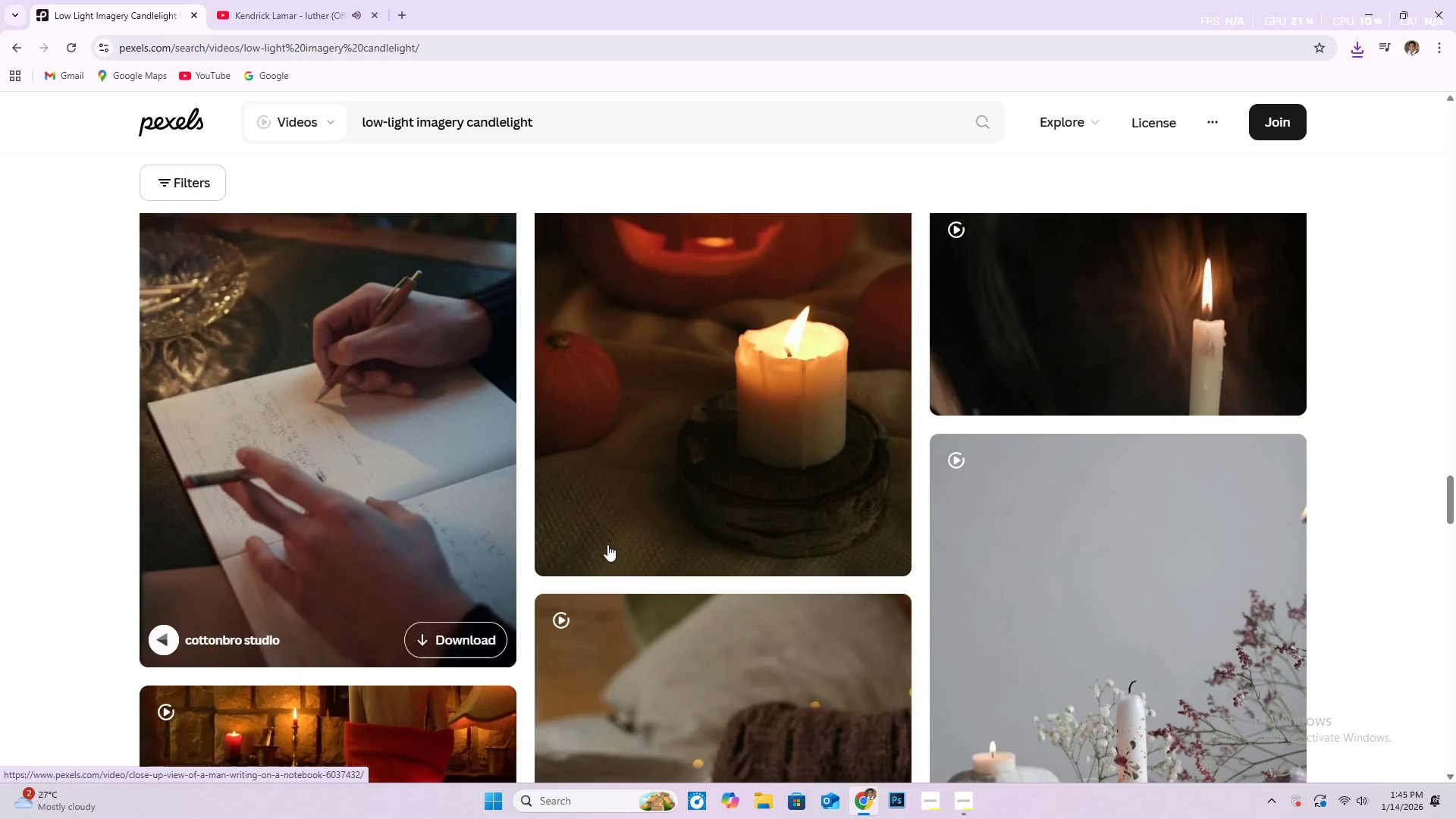 
scroll: coordinate [1110, 543], scroll_direction: up, amount: 8.0
 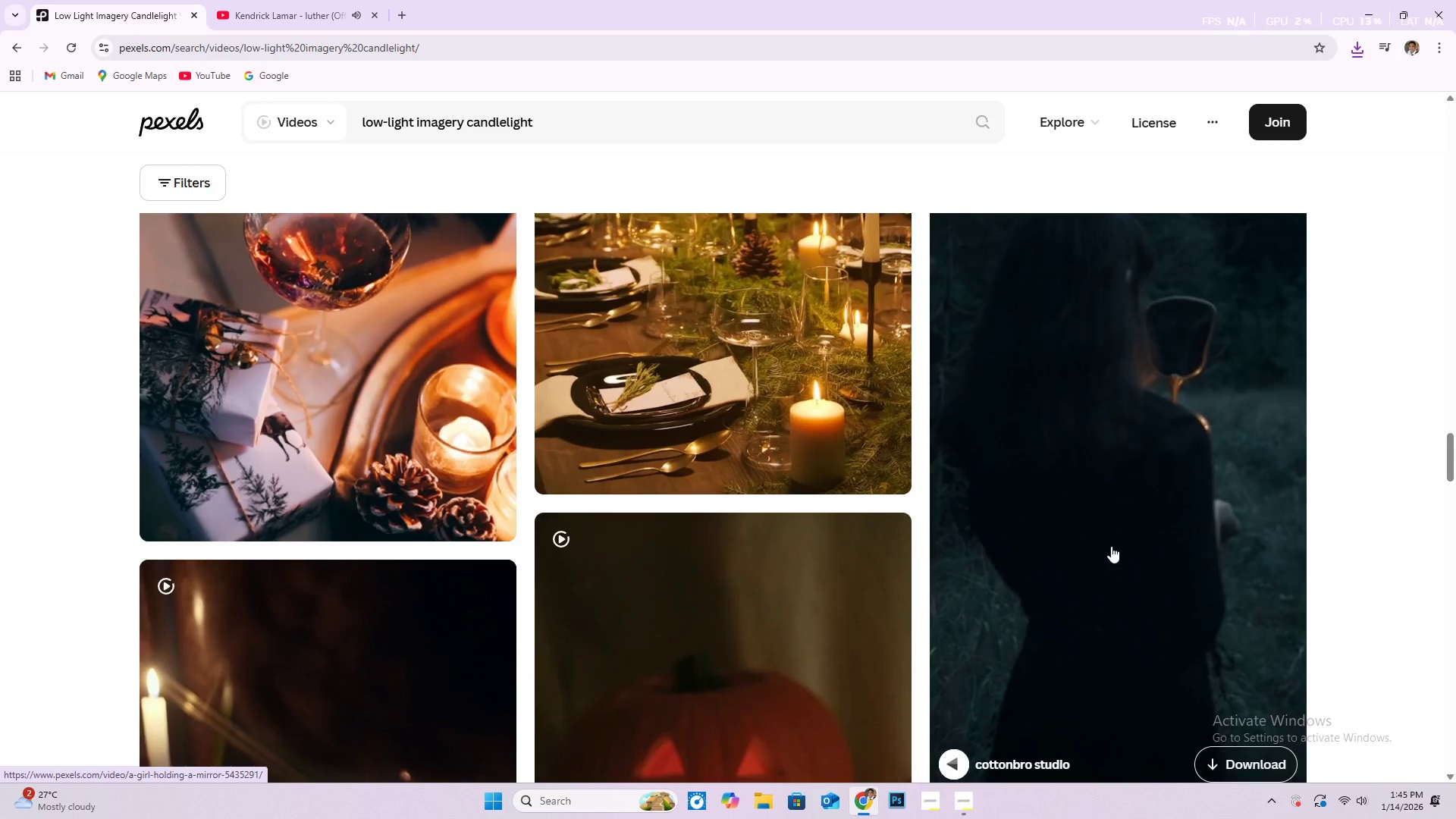 
scroll: coordinate [161, 316], scroll_direction: down, amount: 41.0
 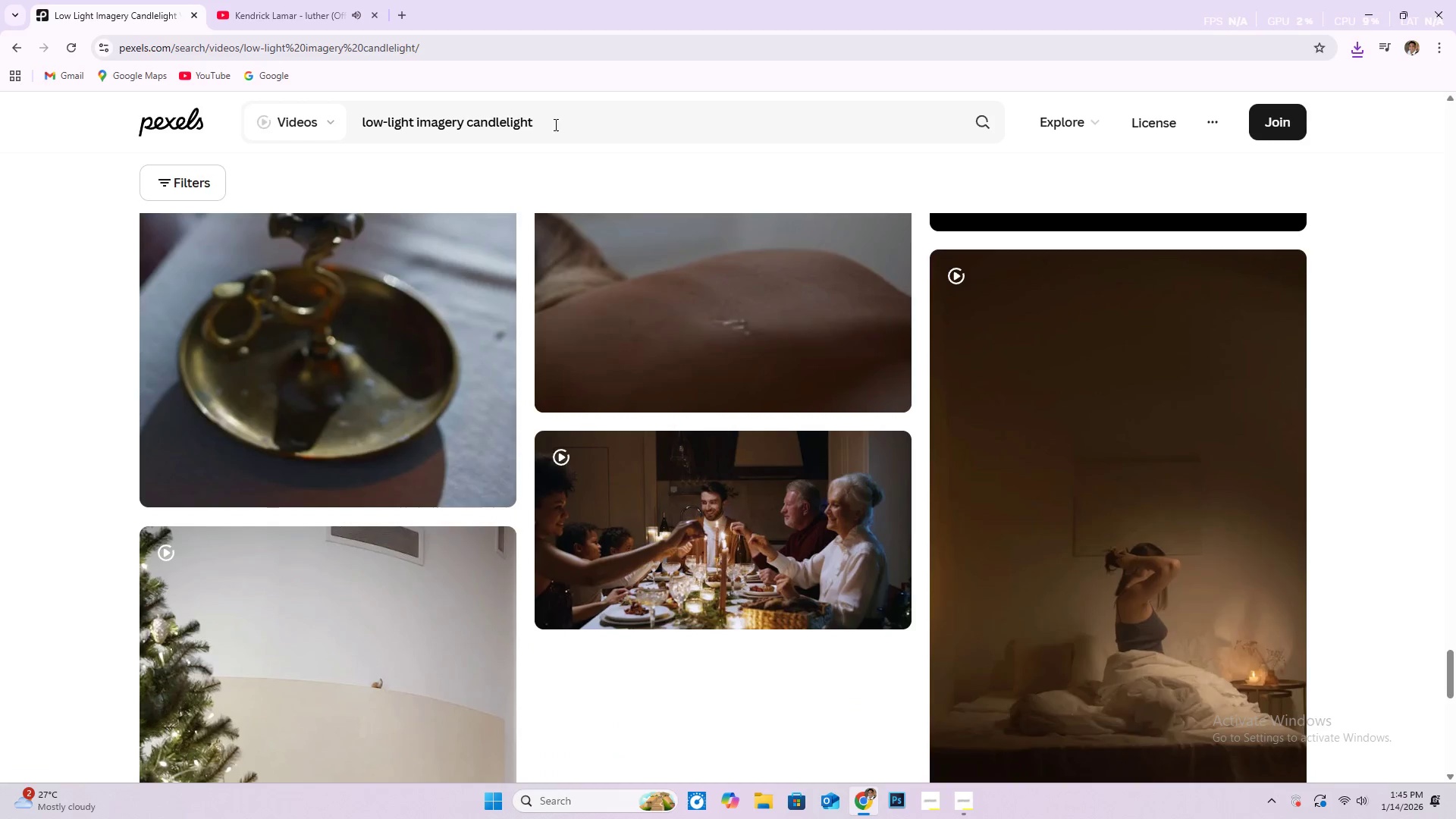 
left_click_drag(start_coordinate=[554, 124], to_coordinate=[464, 126])
 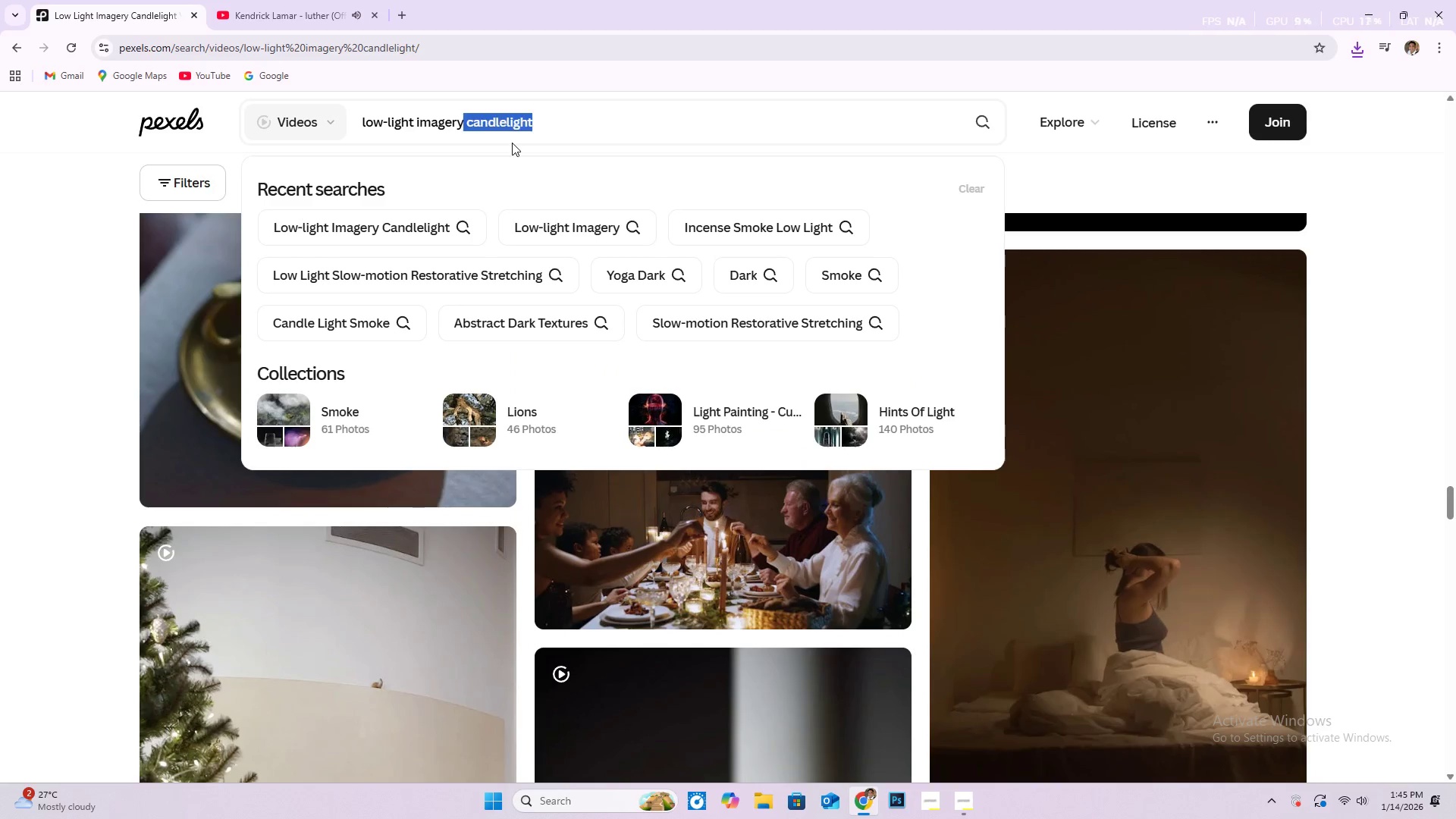 
key(Backspace)
type( yoga)
 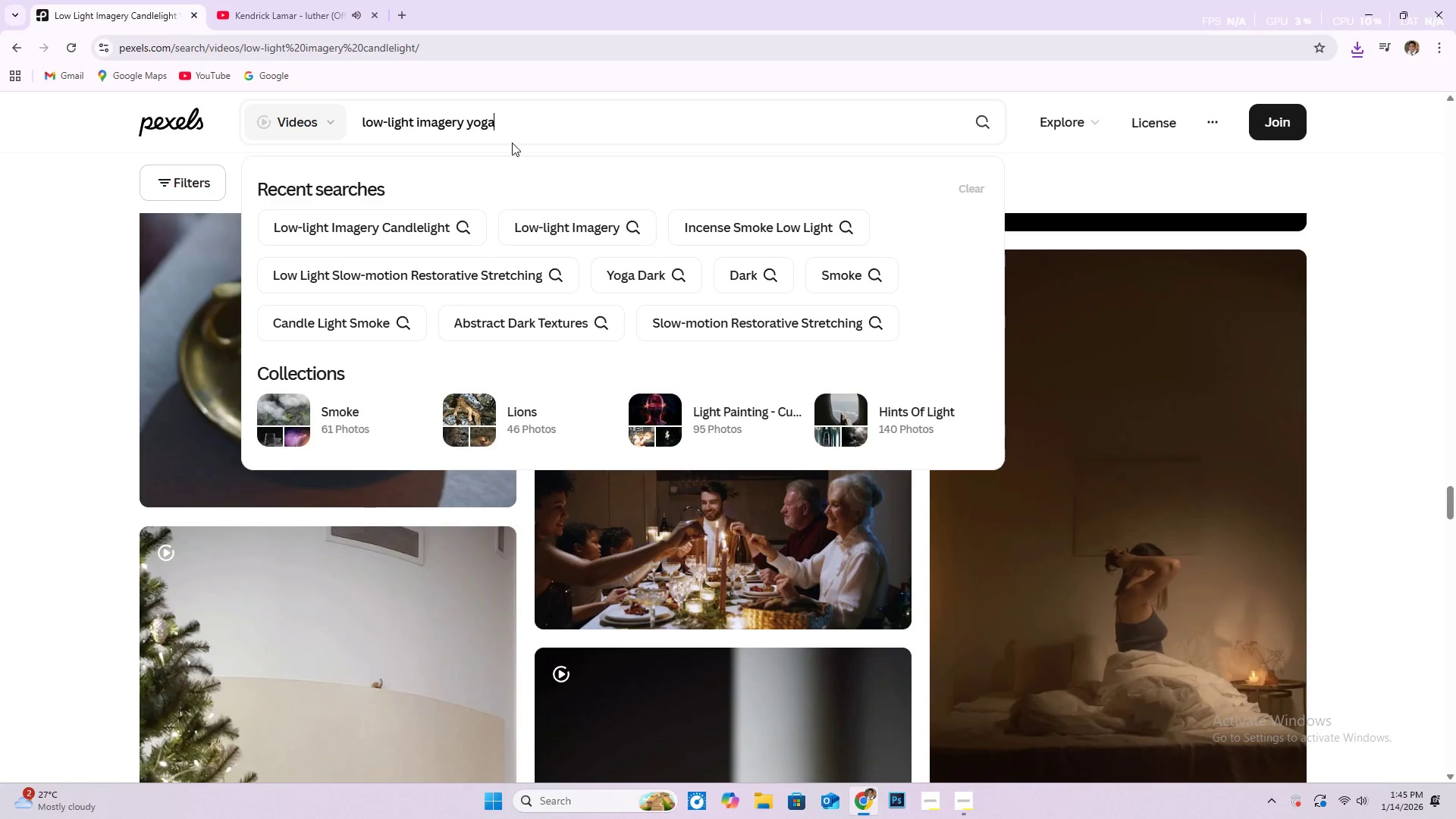 
key(Enter)
 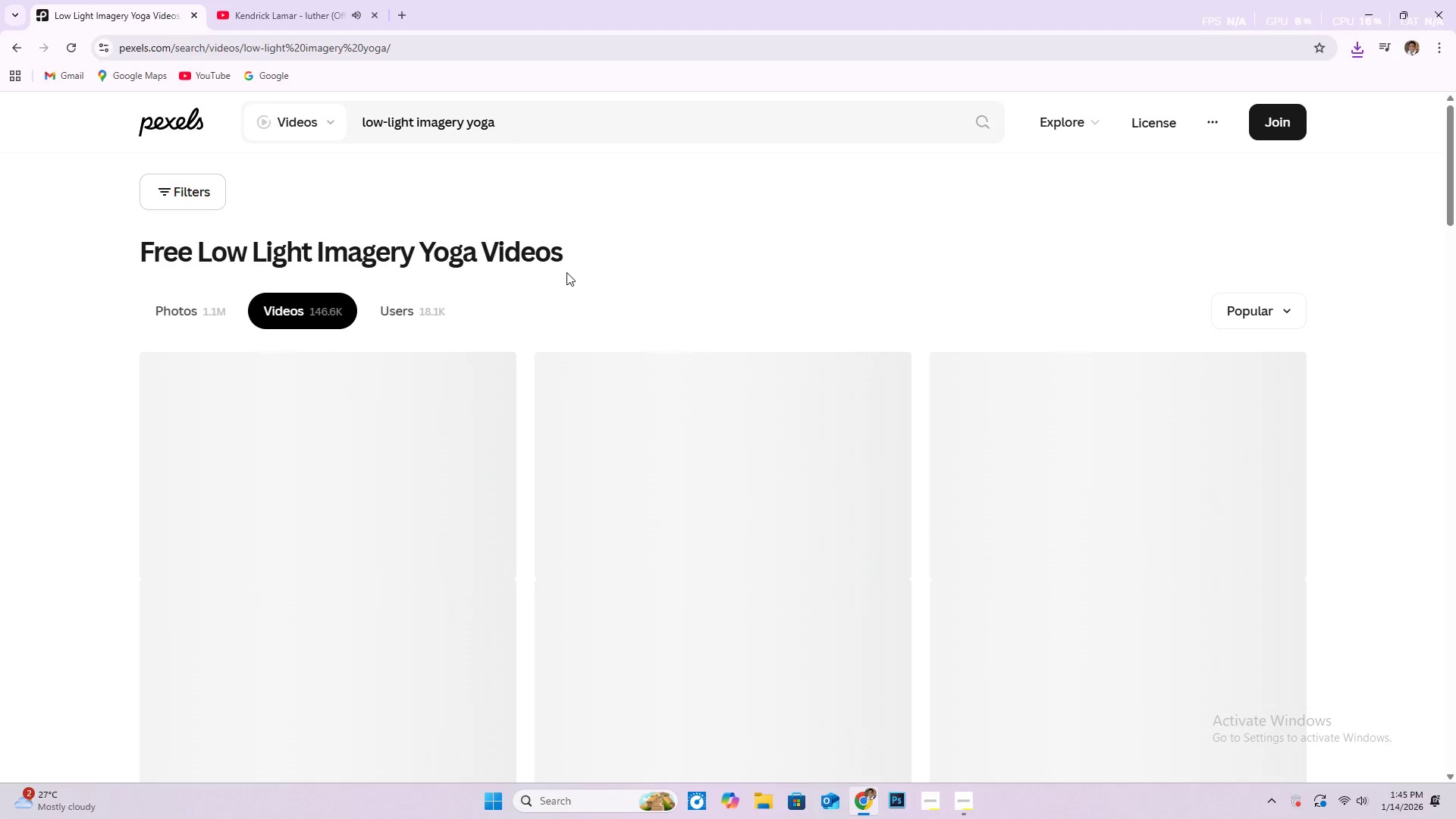 
scroll: coordinate [770, 550], scroll_direction: down, amount: 60.0
 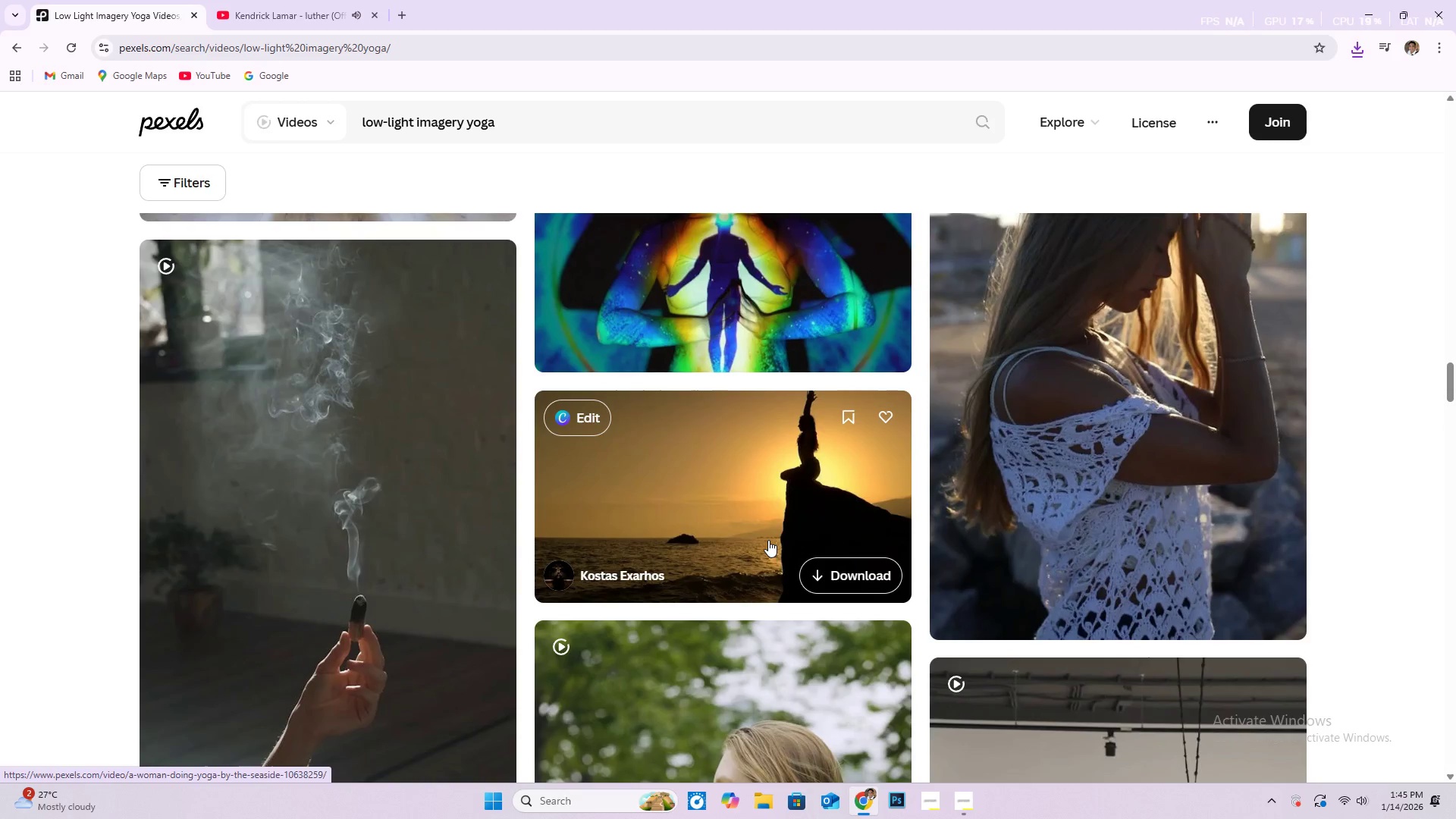 
scroll: coordinate [795, 472], scroll_direction: down, amount: 33.0
 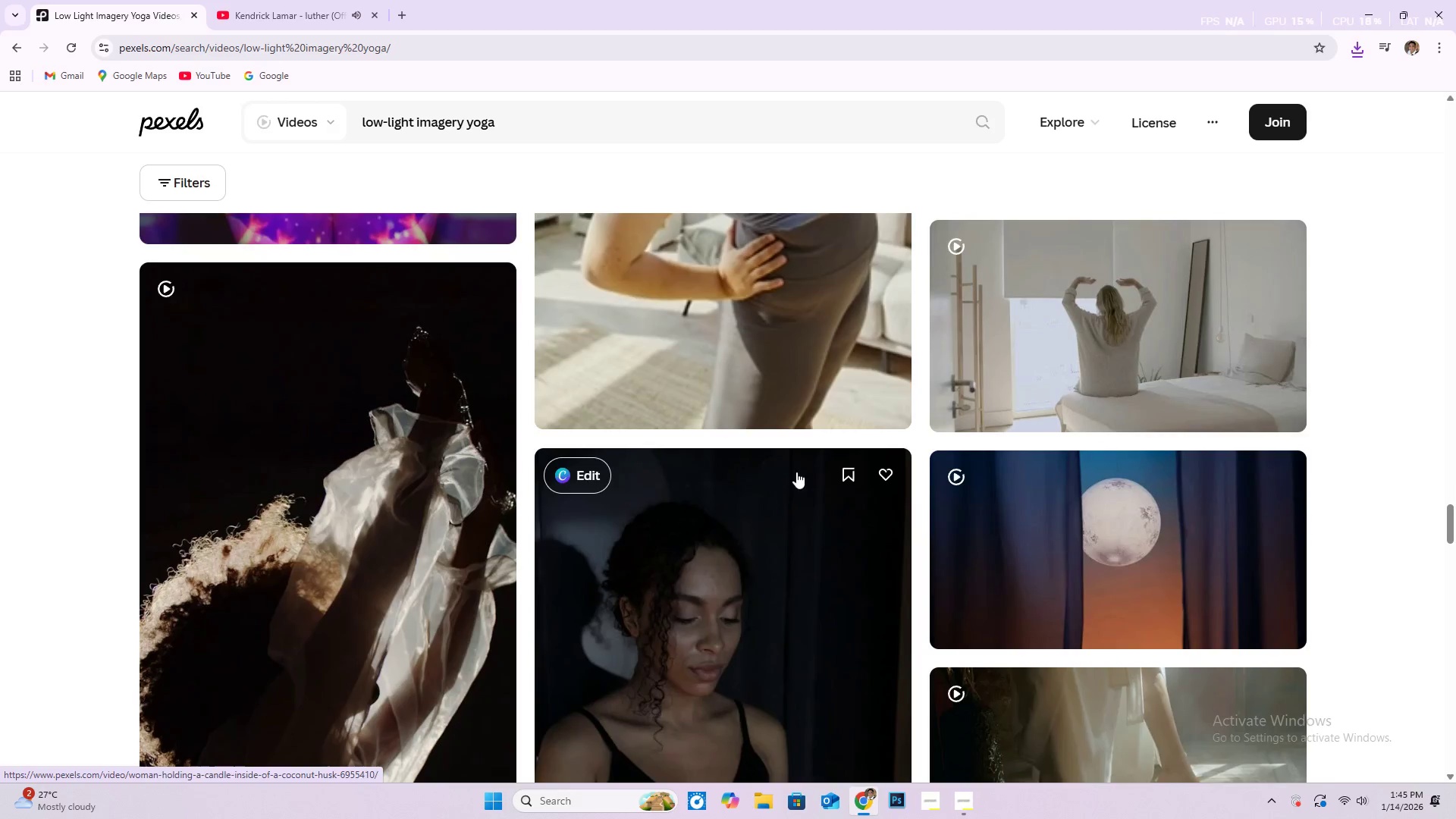 
scroll: coordinate [557, 483], scroll_direction: down, amount: 3.0
 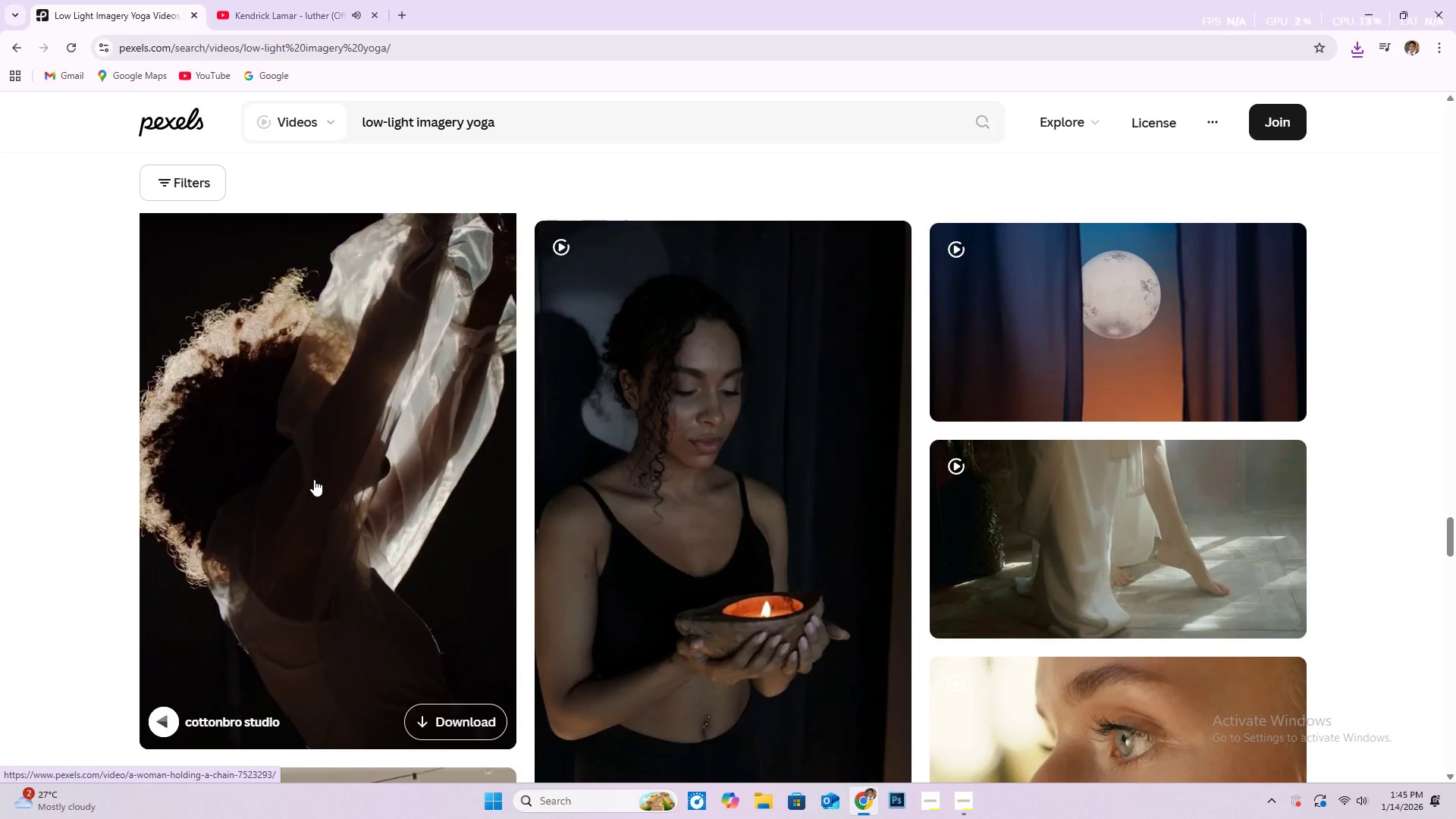 
scroll: coordinate [314, 479], scroll_direction: up, amount: 2.0
 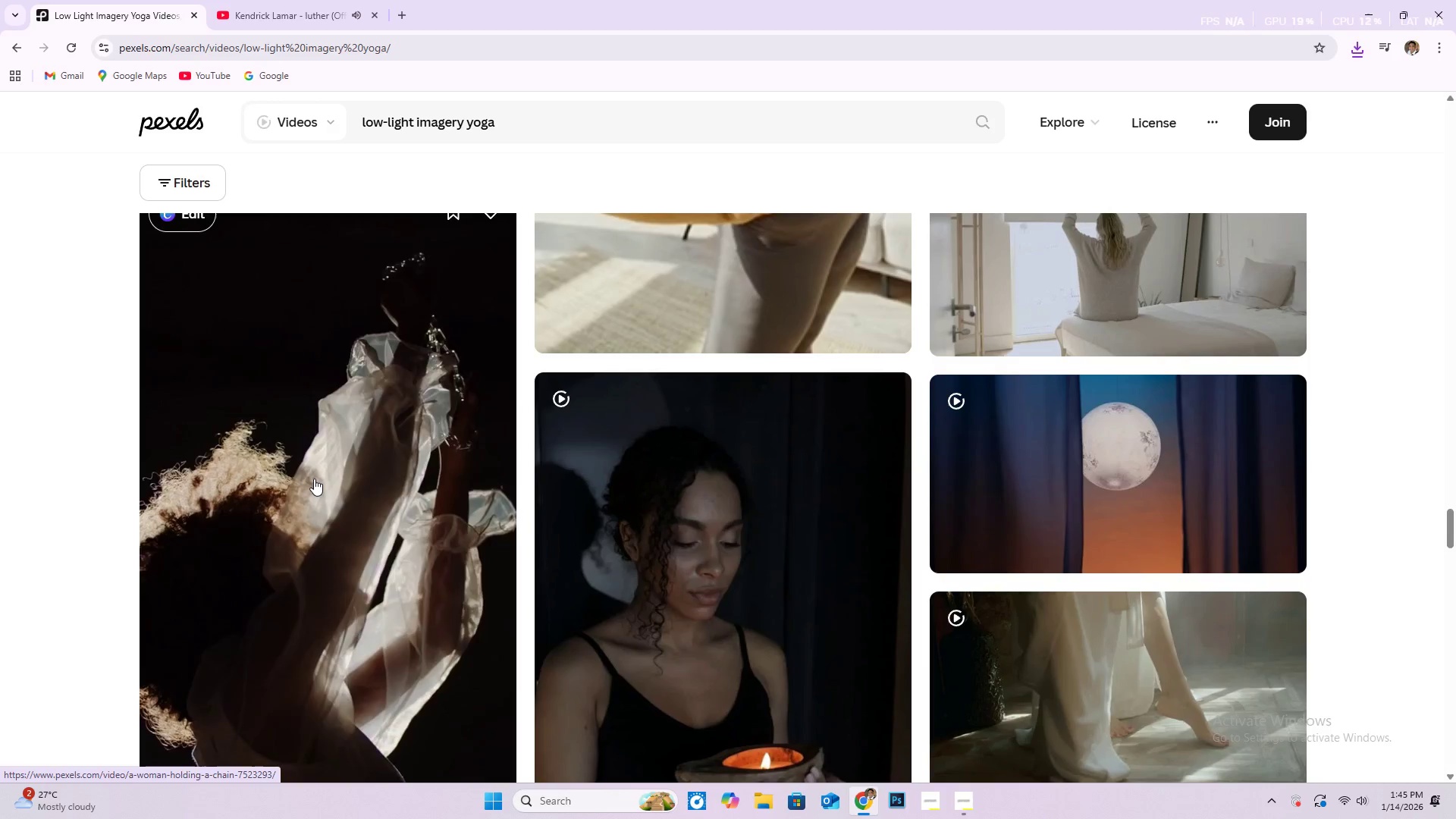 
scroll: coordinate [323, 462], scroll_direction: down, amount: 27.0
 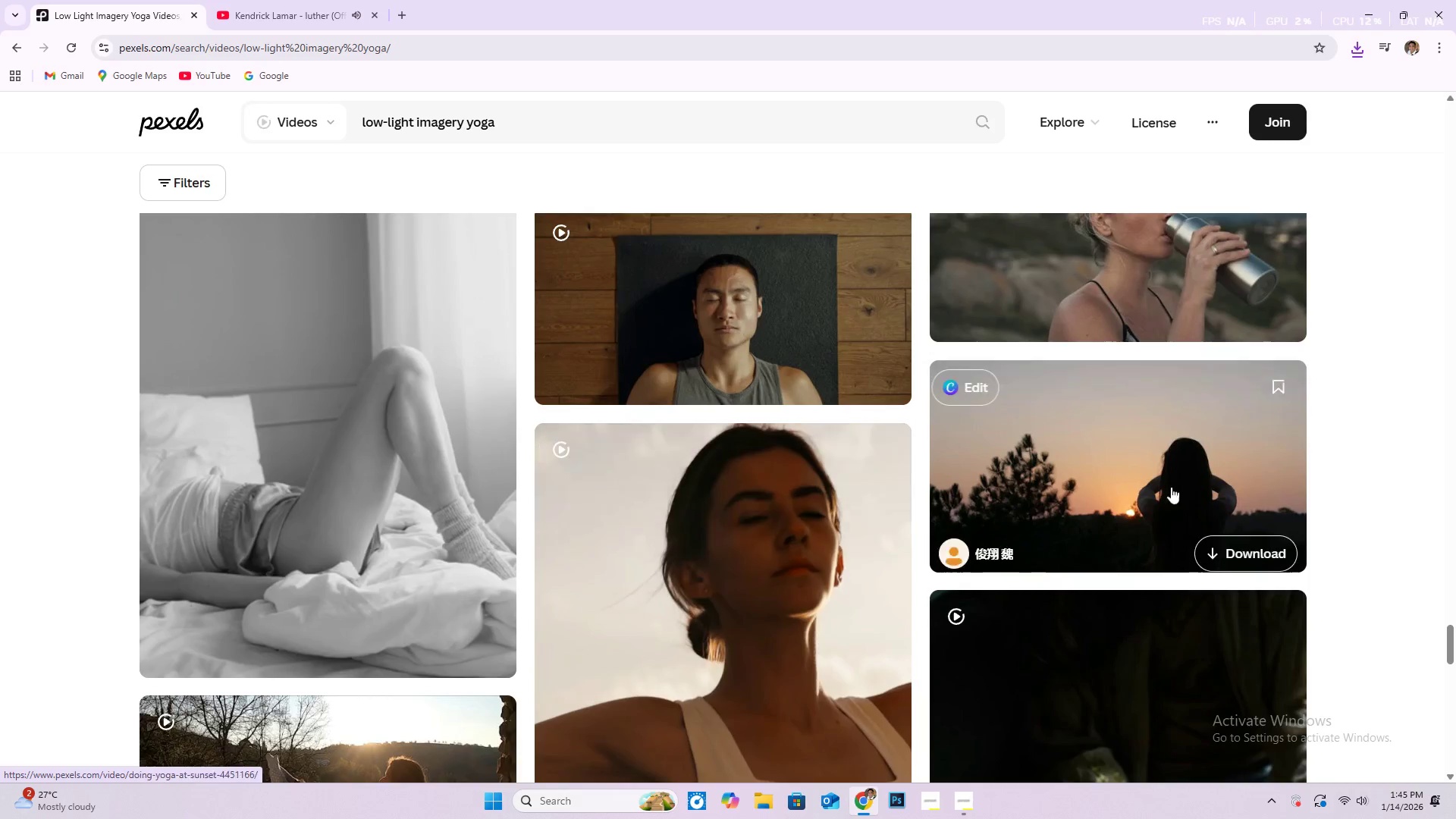 
scroll: coordinate [735, 428], scroll_direction: down, amount: 19.0
 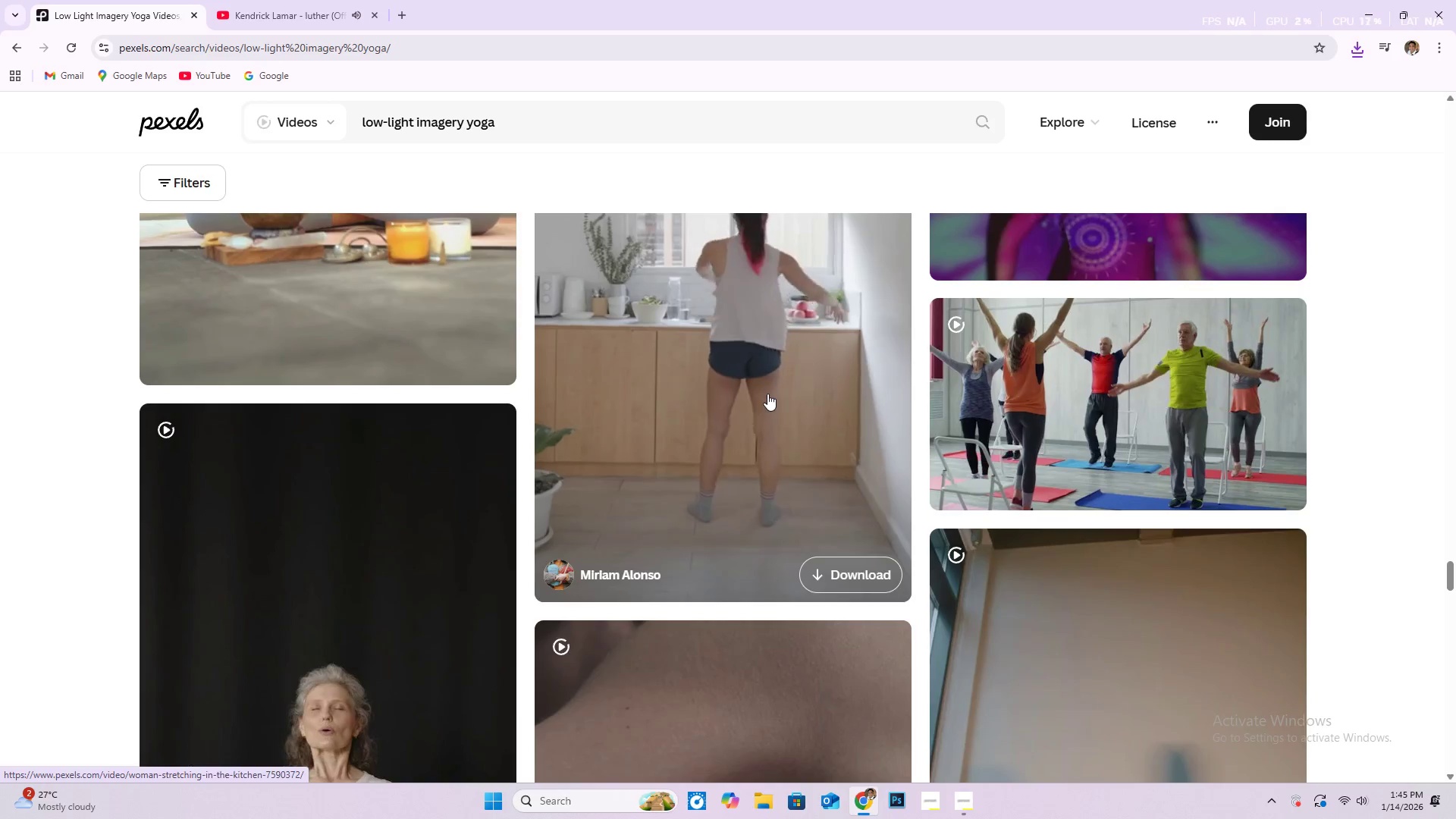 
scroll: coordinate [654, 444], scroll_direction: down, amount: 23.0
 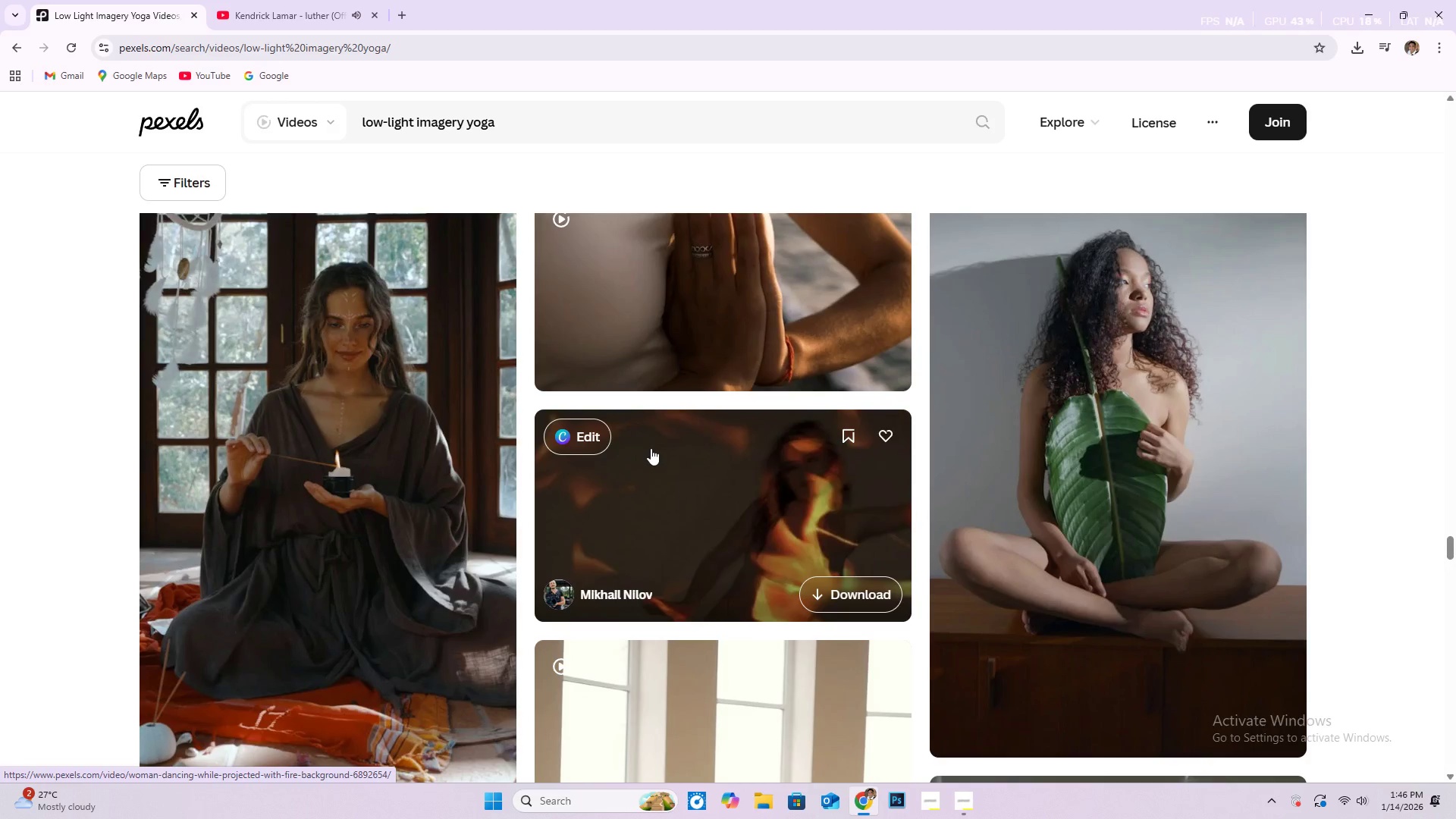 
scroll: coordinate [645, 406], scroll_direction: down, amount: 46.0
 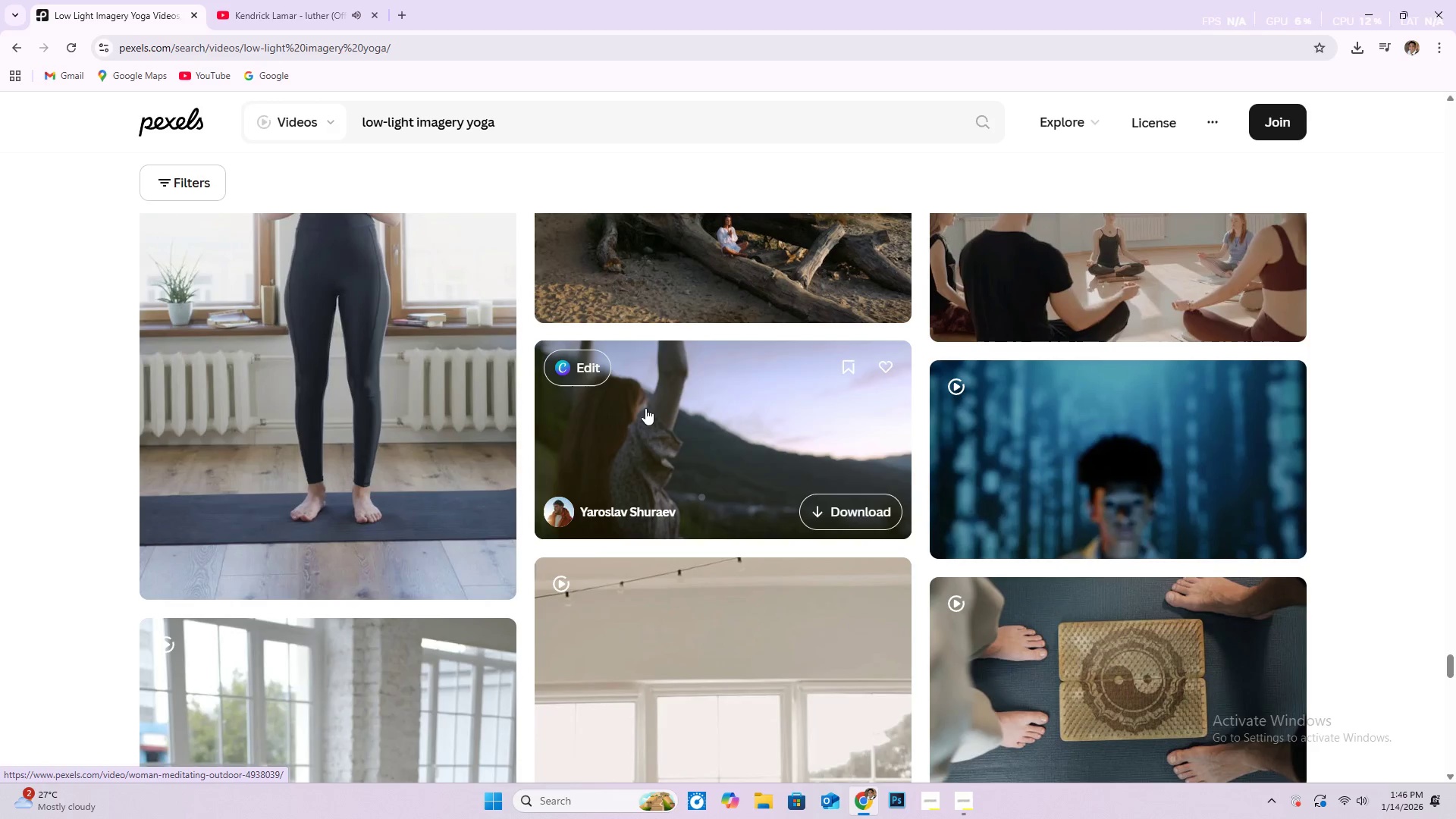 
scroll: coordinate [686, 428], scroll_direction: down, amount: 10.0
 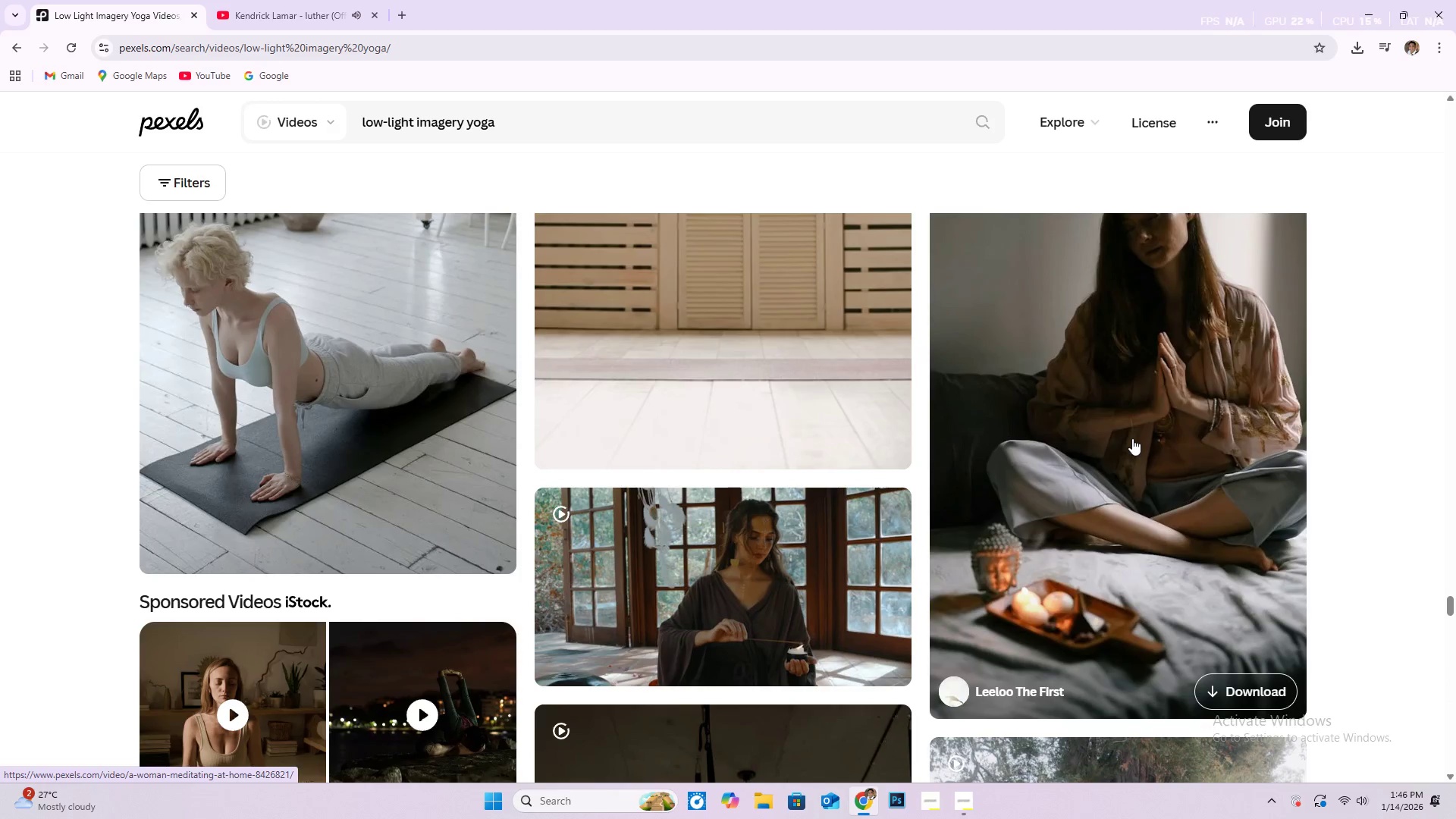 
scroll: coordinate [1138, 442], scroll_direction: up, amount: 4.0
 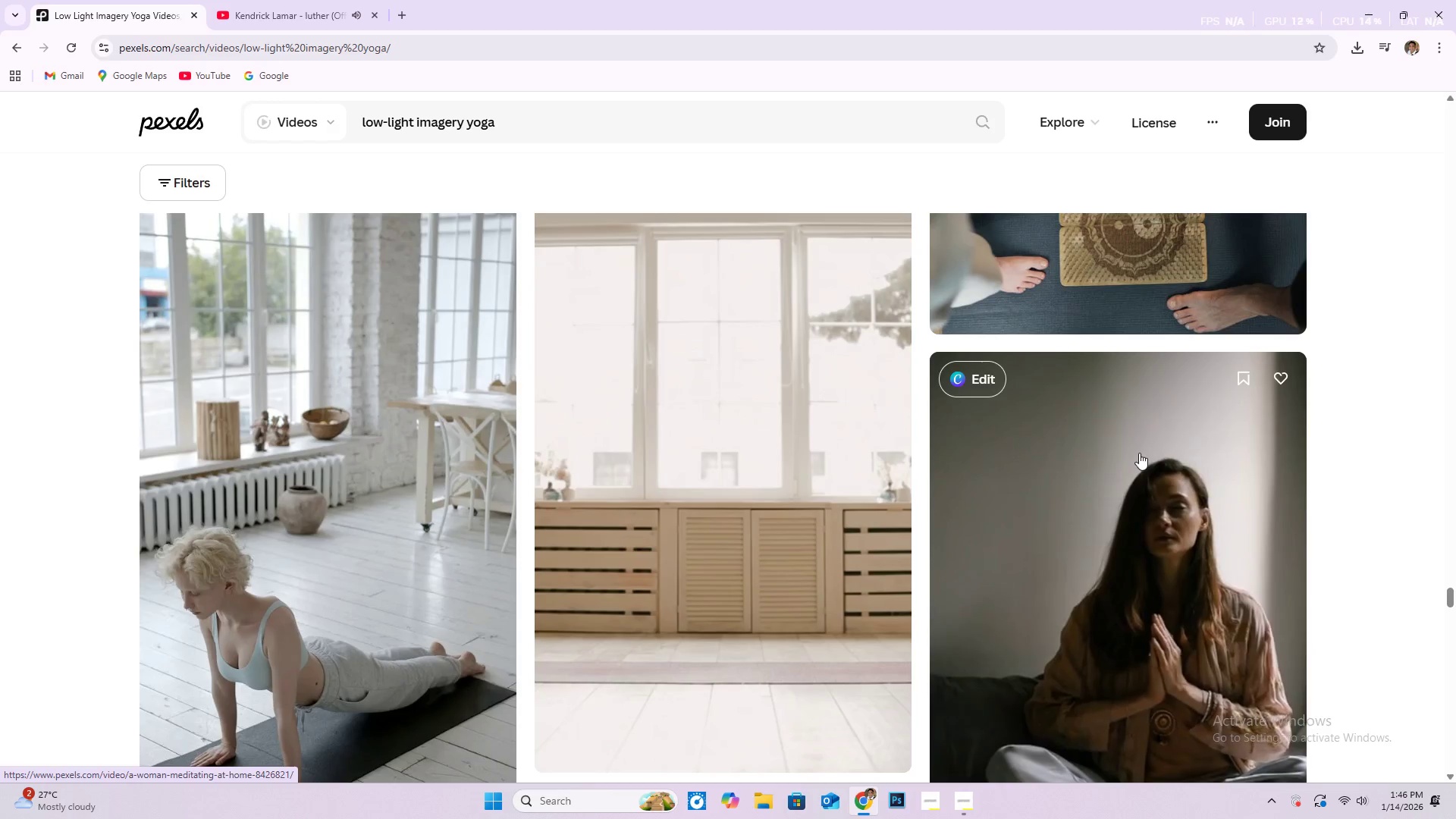 
scroll: coordinate [741, 428], scroll_direction: down, amount: 22.0
 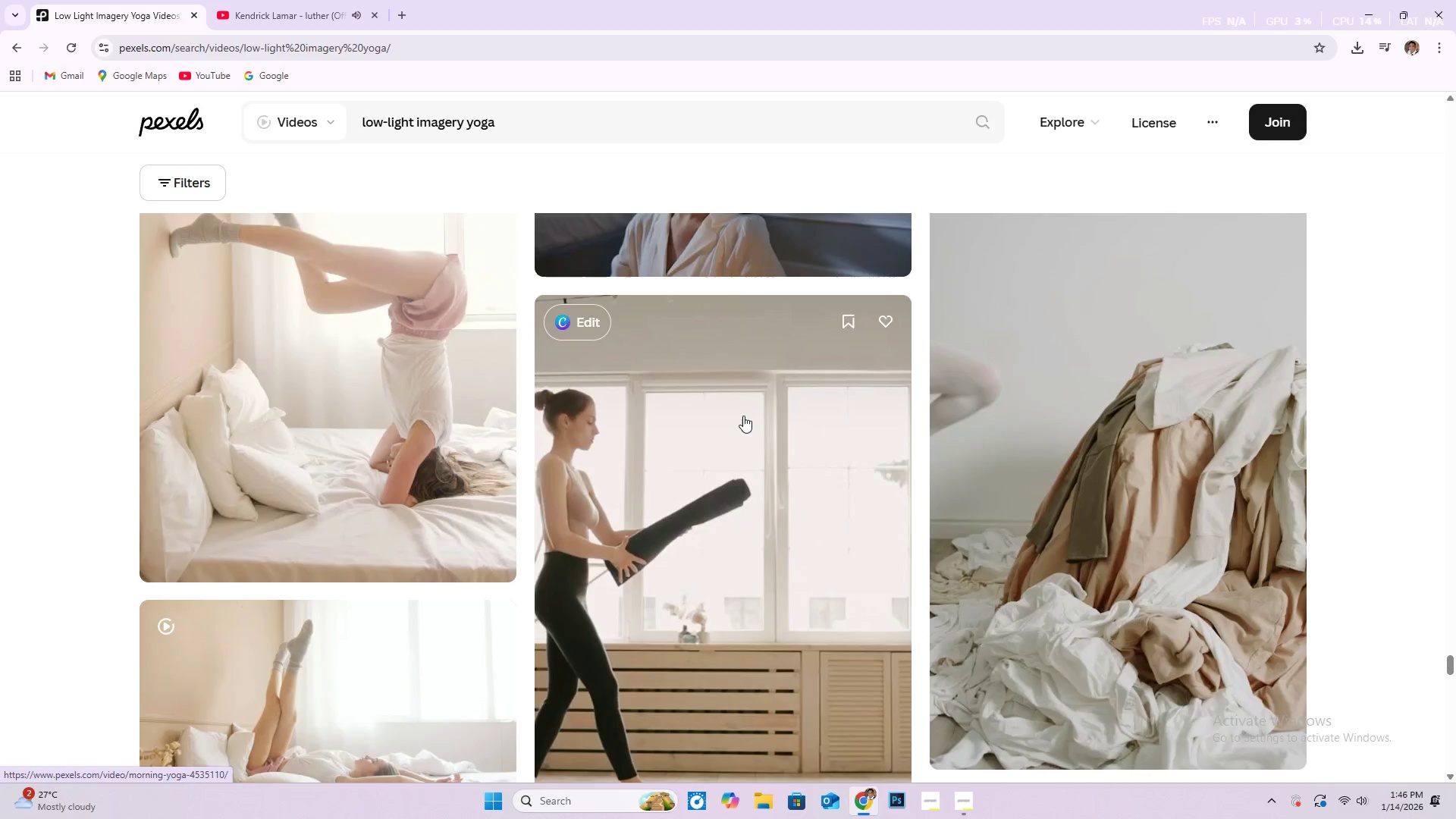 
scroll: coordinate [725, 394], scroll_direction: down, amount: 25.0
 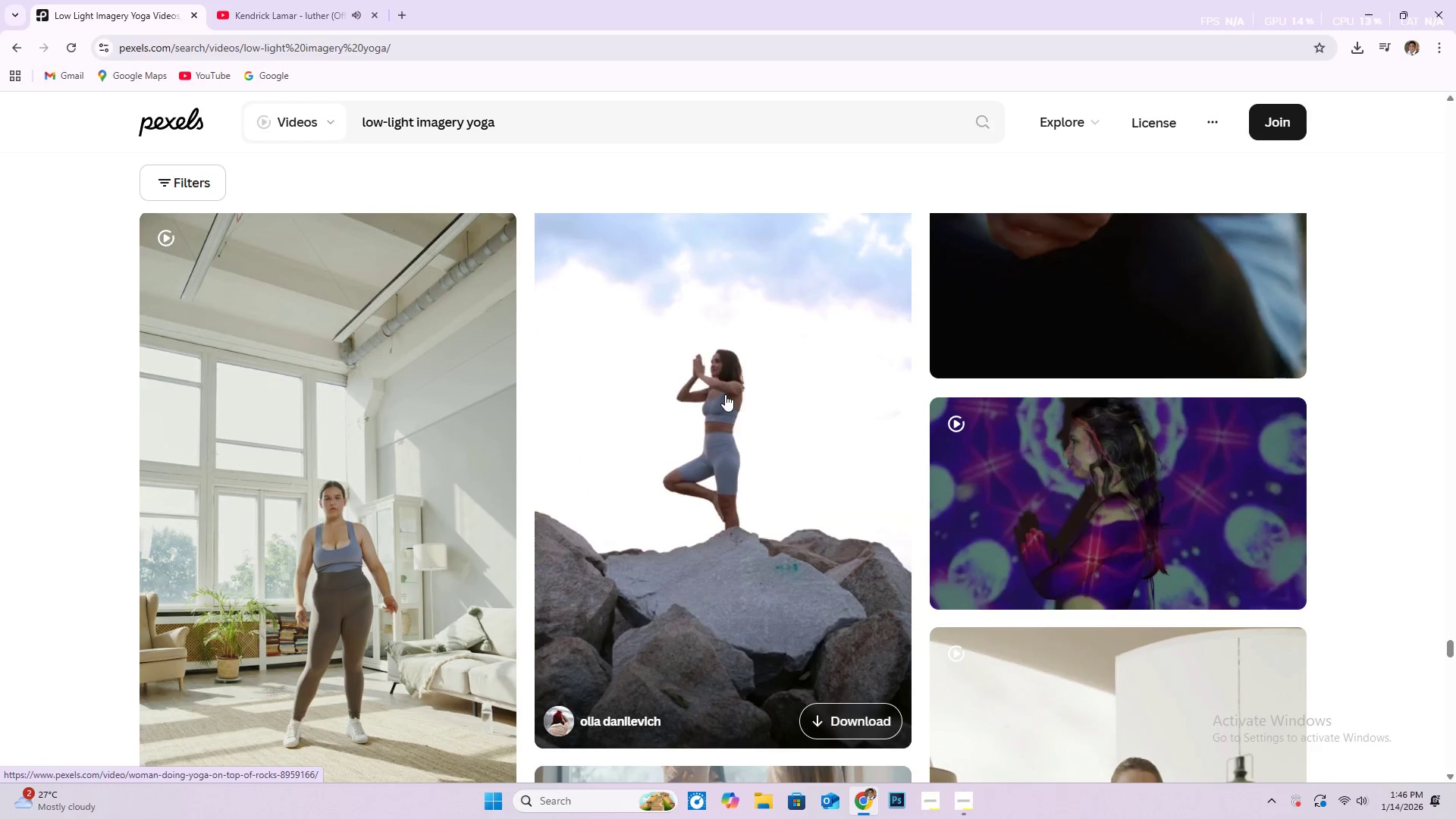 
scroll: coordinate [720, 392], scroll_direction: down, amount: 14.0
 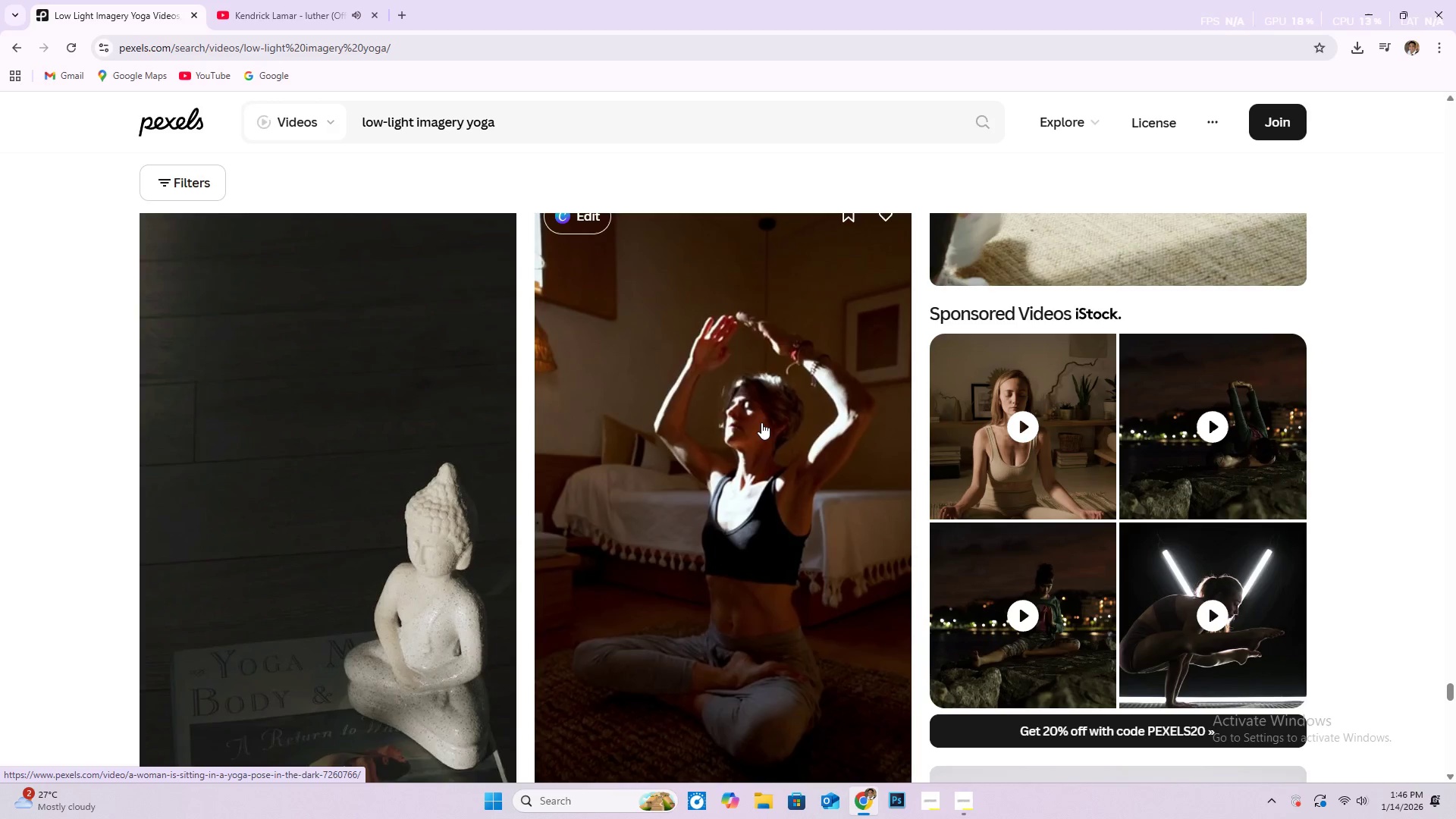 
wait(10.81)
 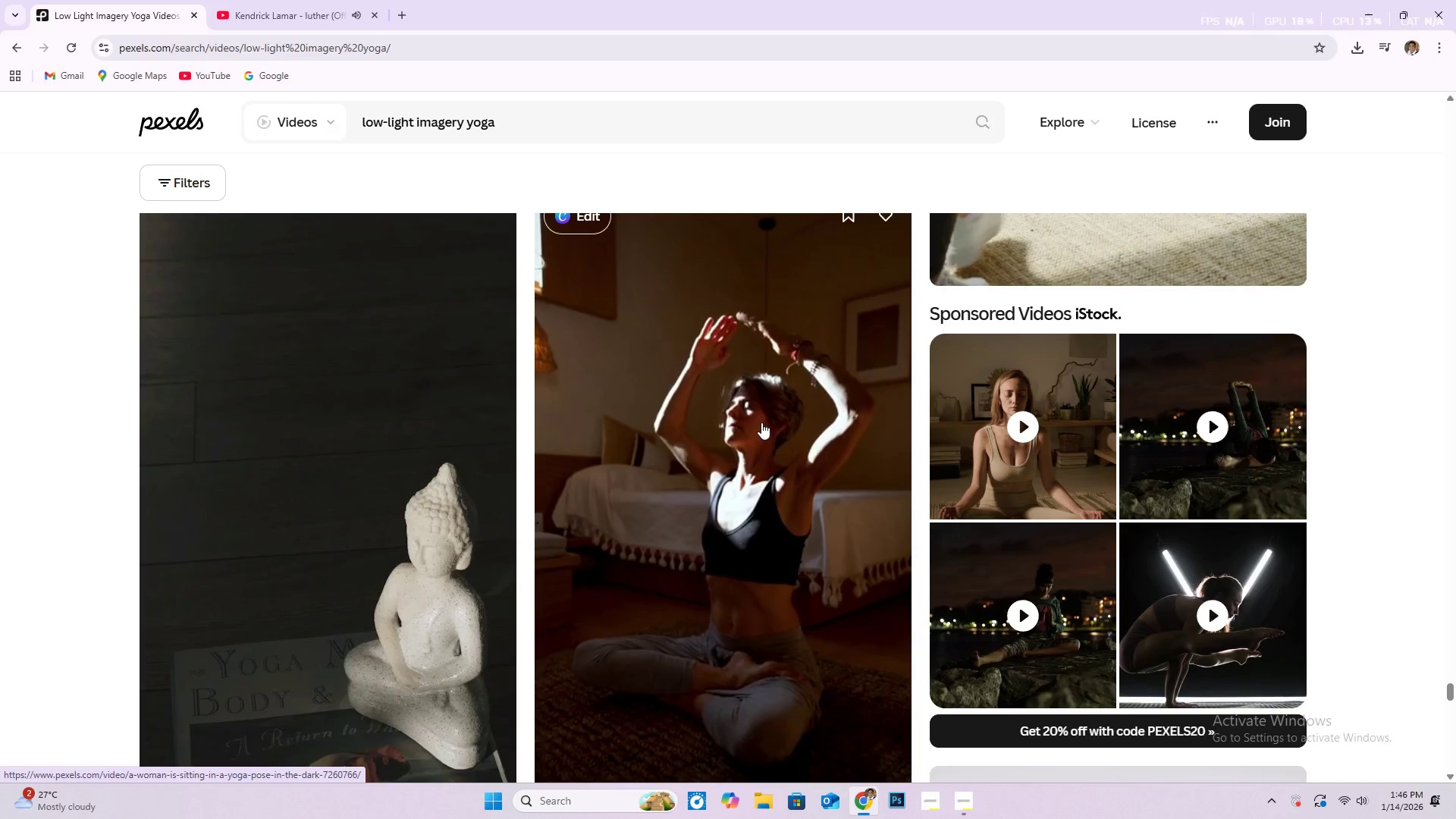 
left_click([758, 445])
 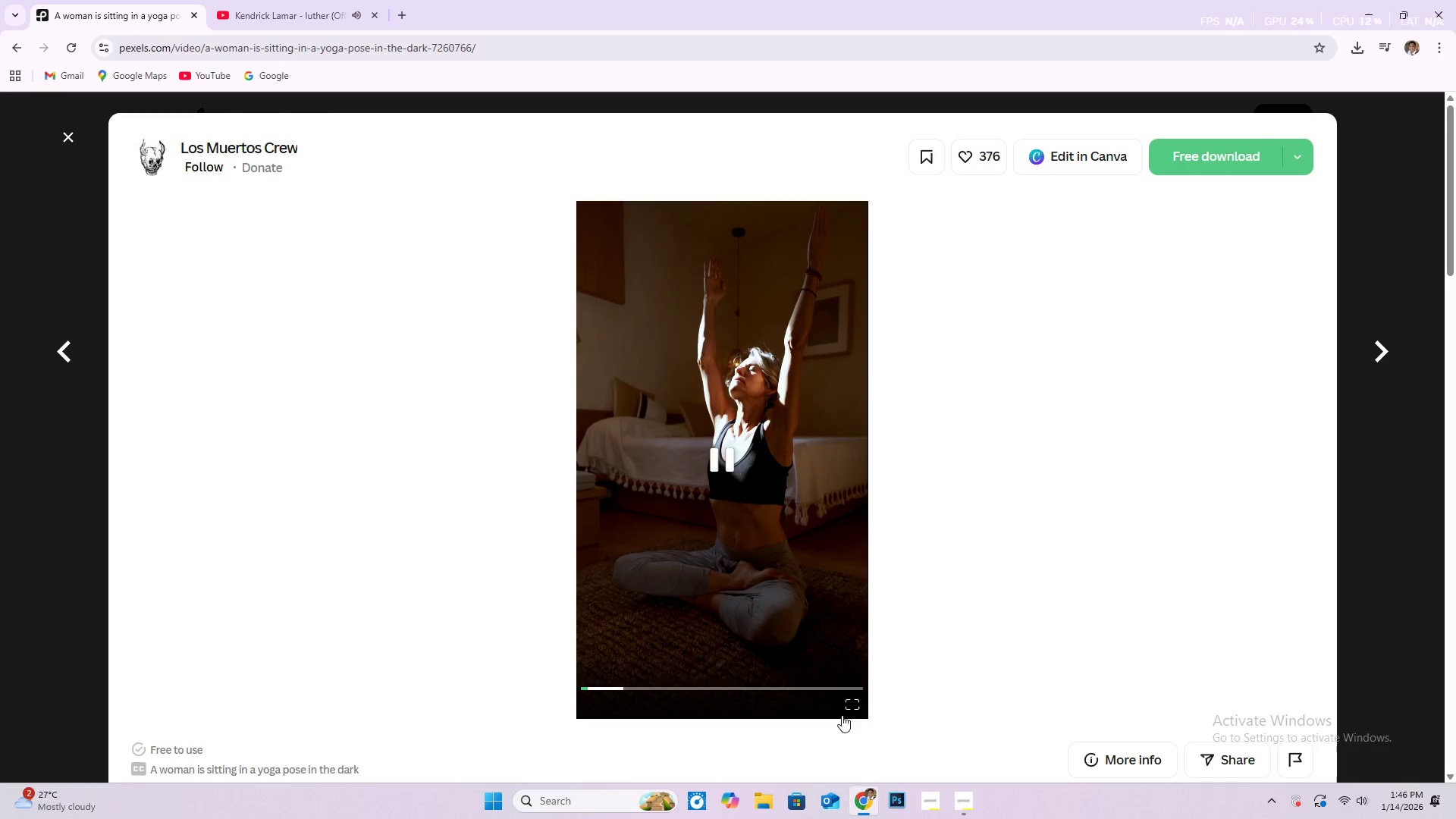 
wait(5.61)
 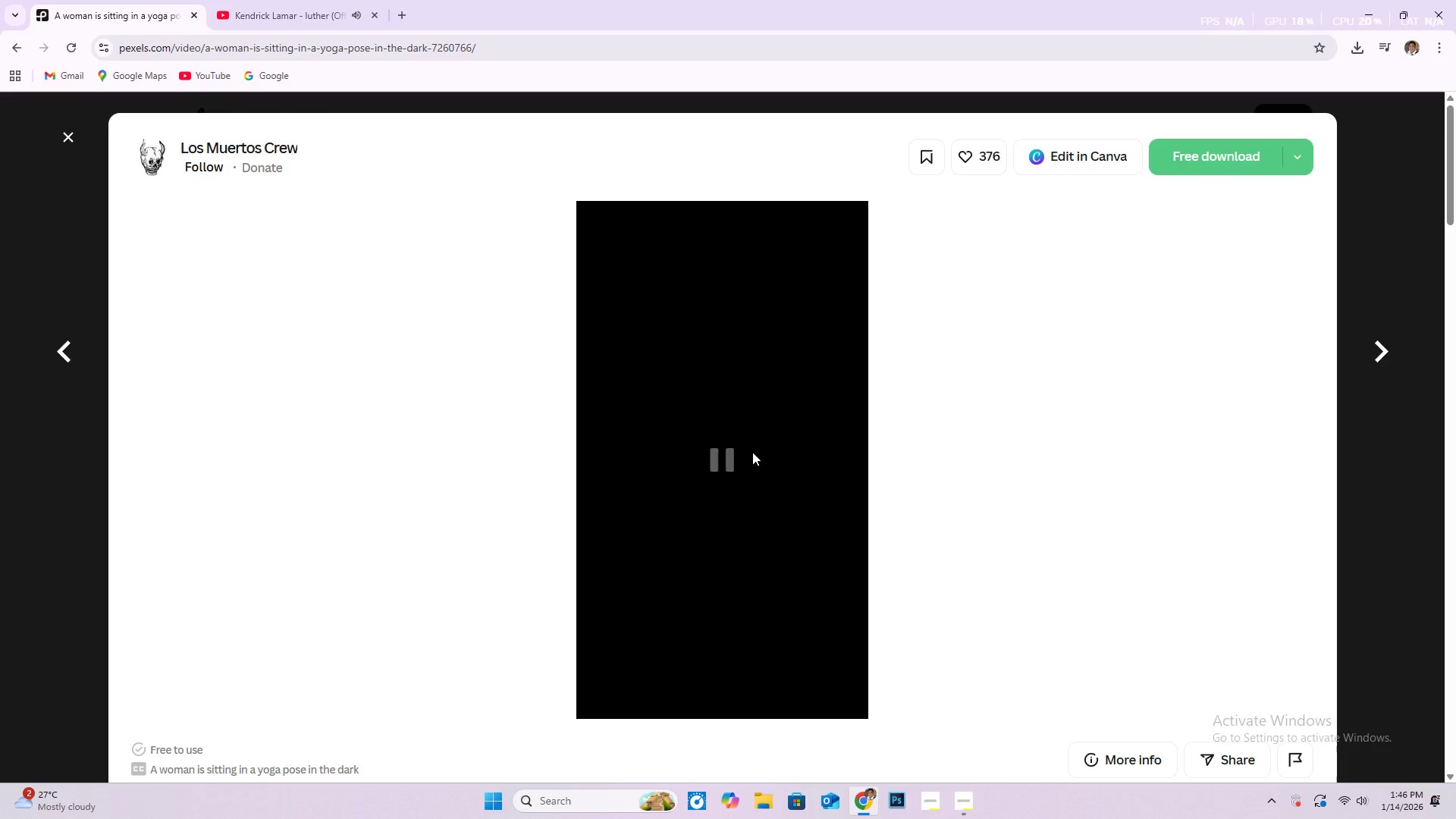 
left_click([1247, 161])
 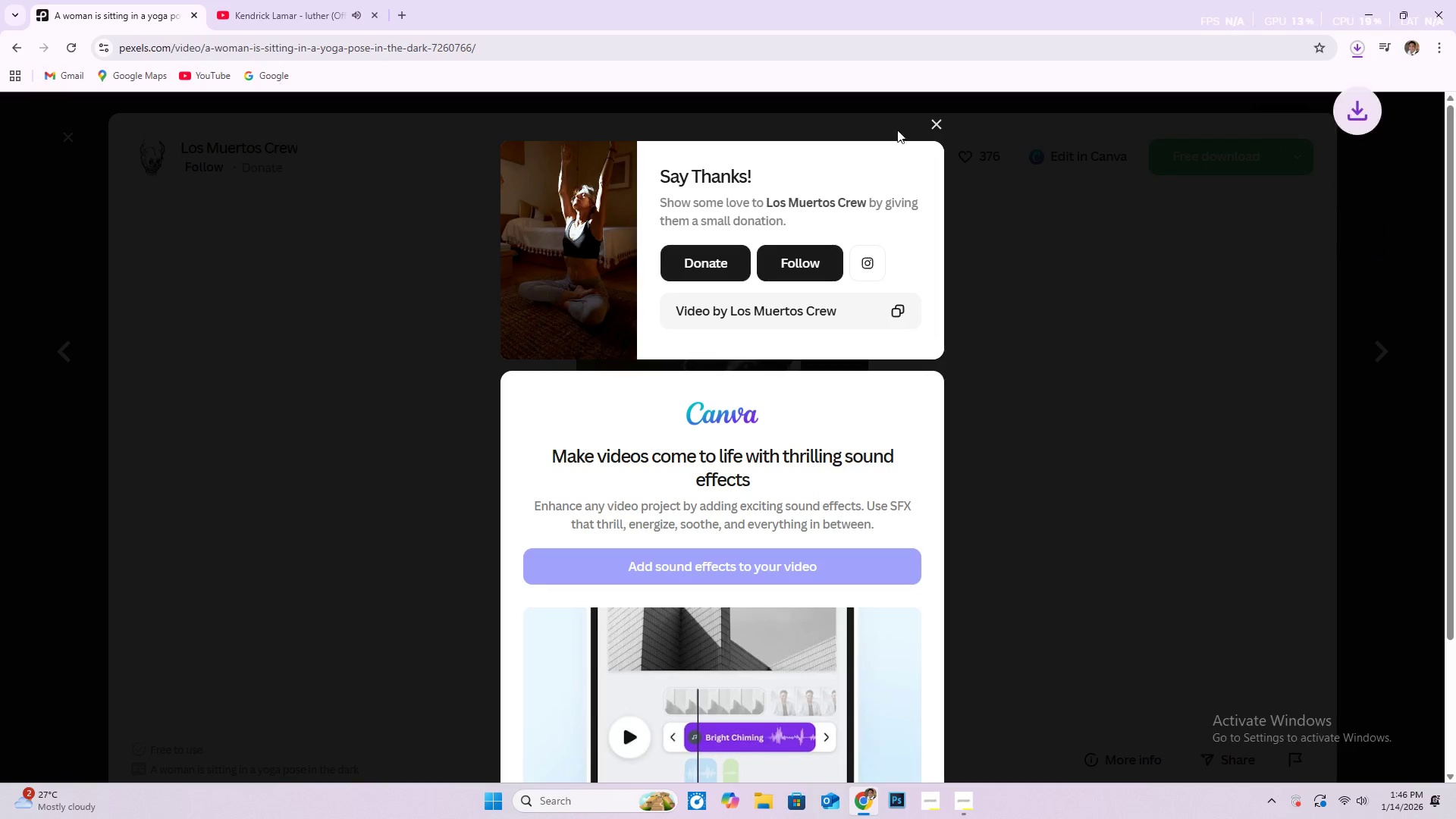 
left_click([942, 121])
 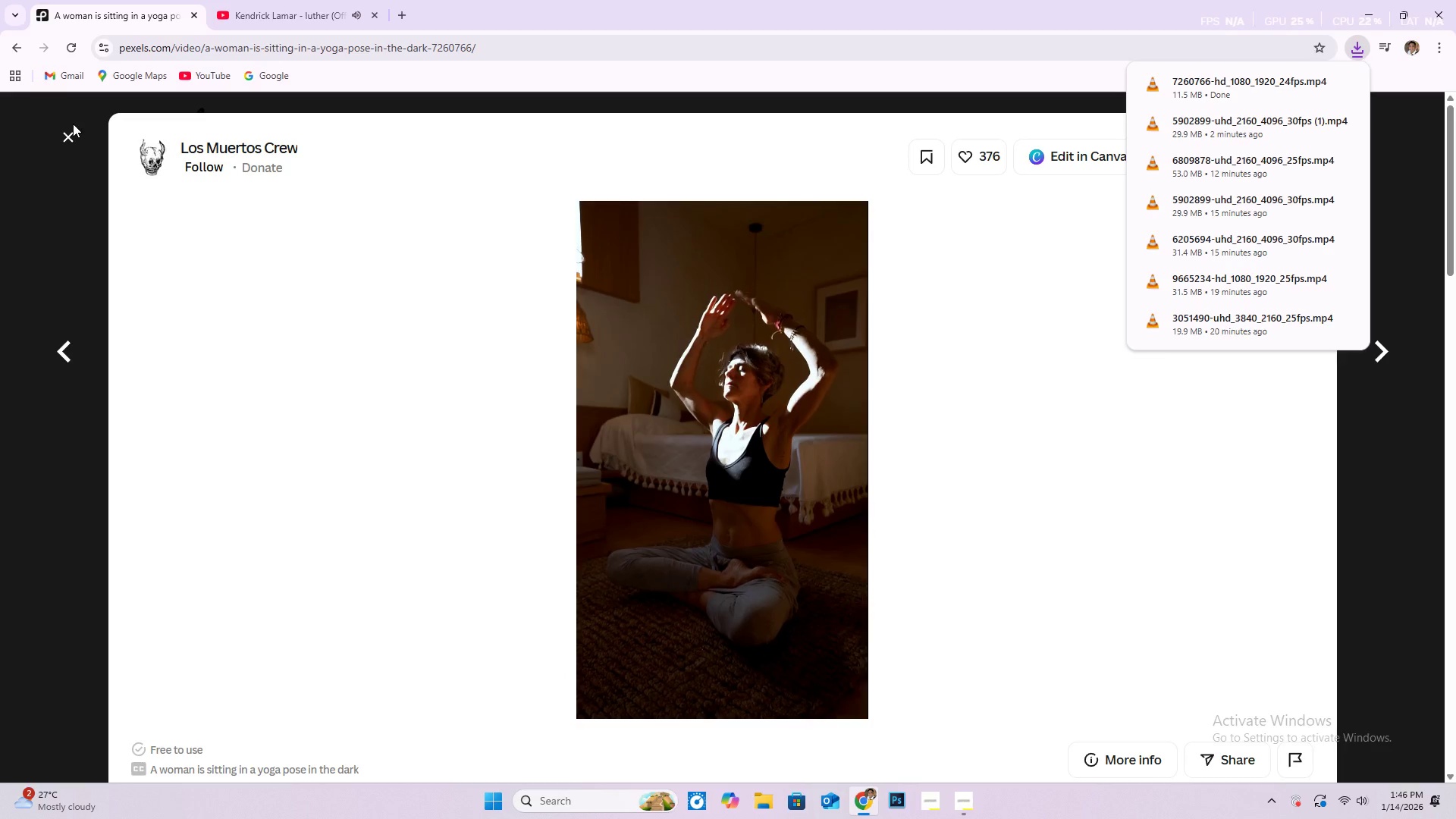 
left_click([68, 136])
 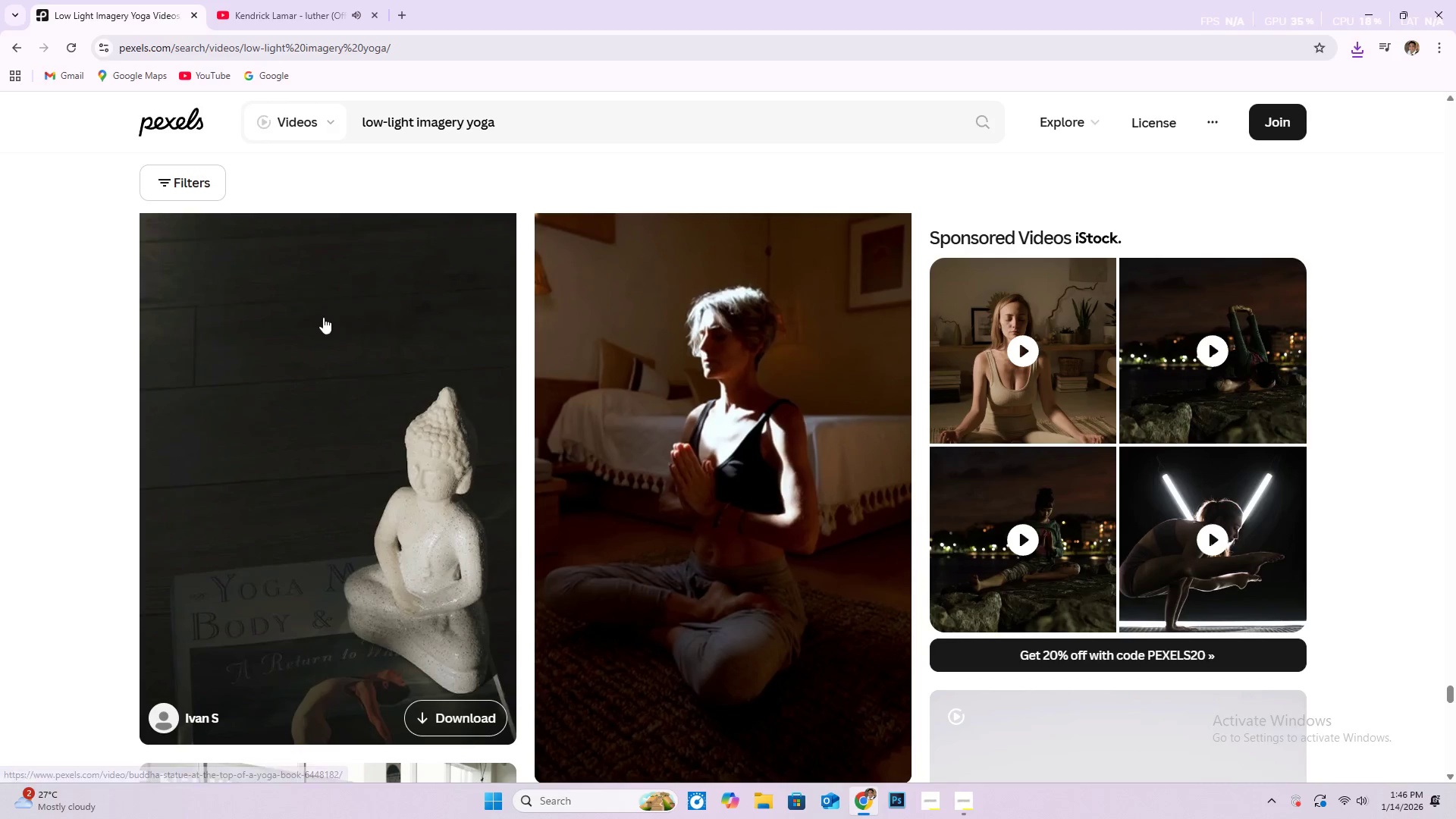 
scroll: coordinate [610, 288], scroll_direction: down, amount: 35.0
 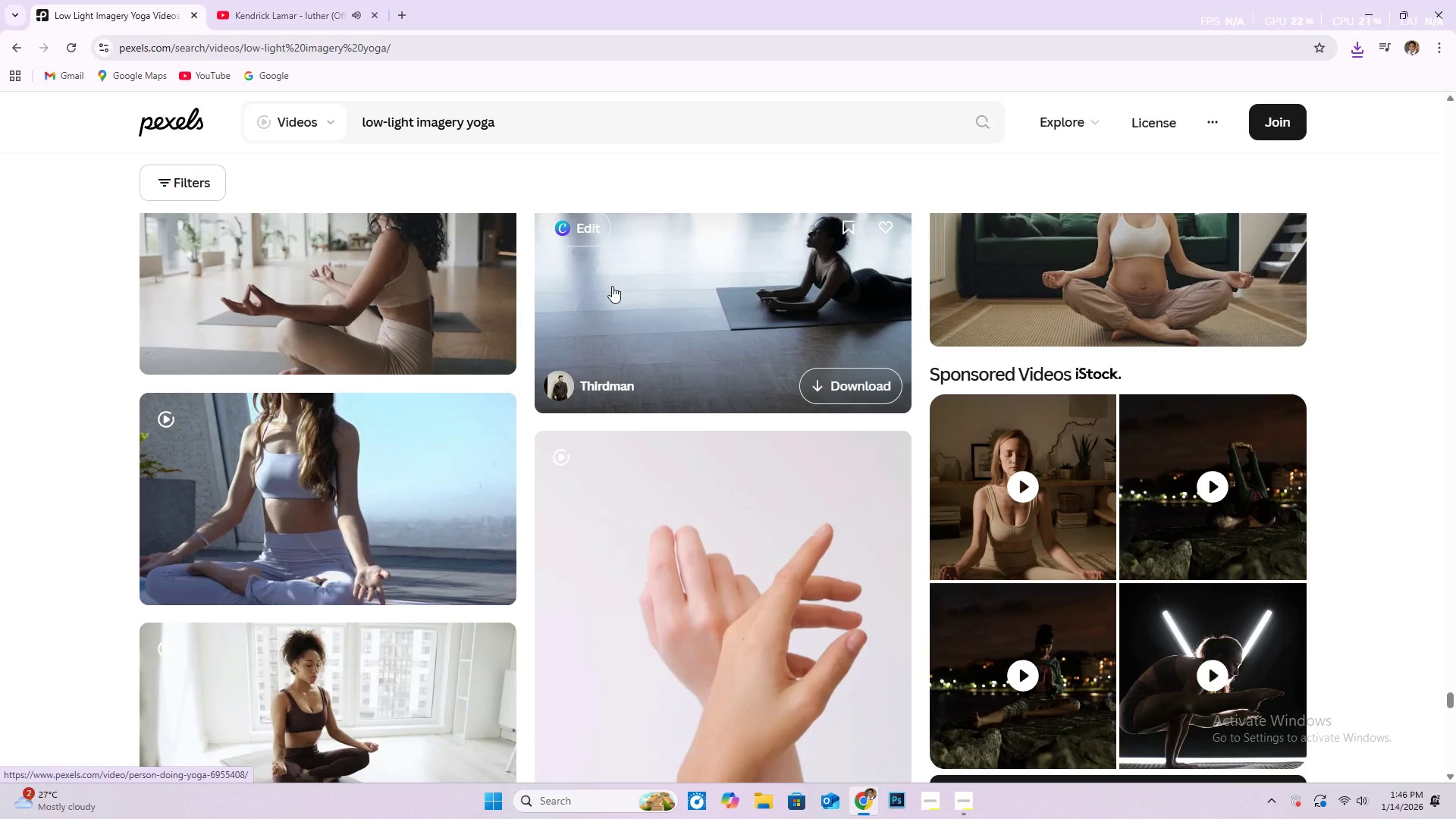 
scroll: coordinate [710, 339], scroll_direction: down, amount: 27.0
 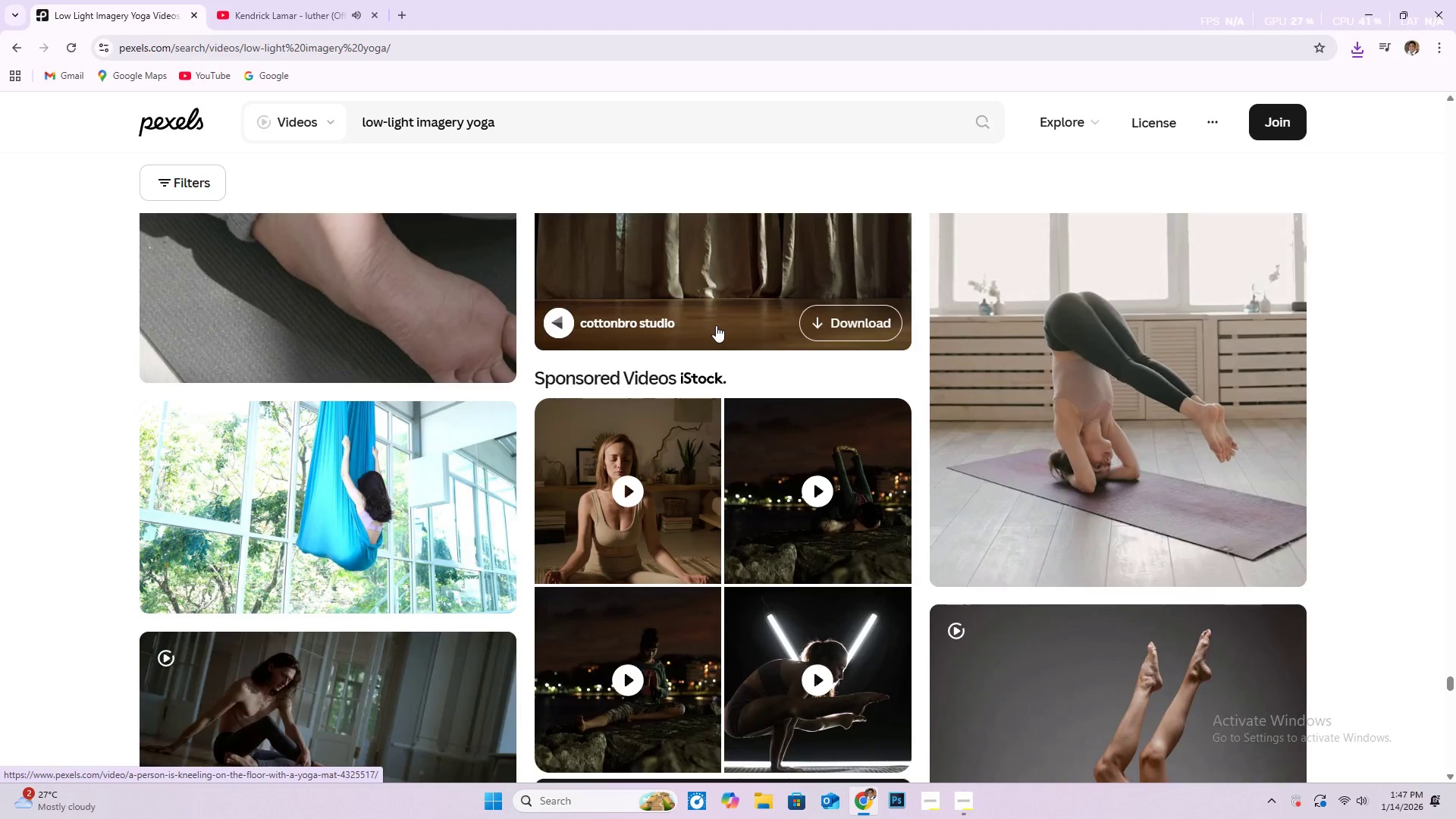 
scroll: coordinate [708, 334], scroll_direction: down, amount: 30.0
 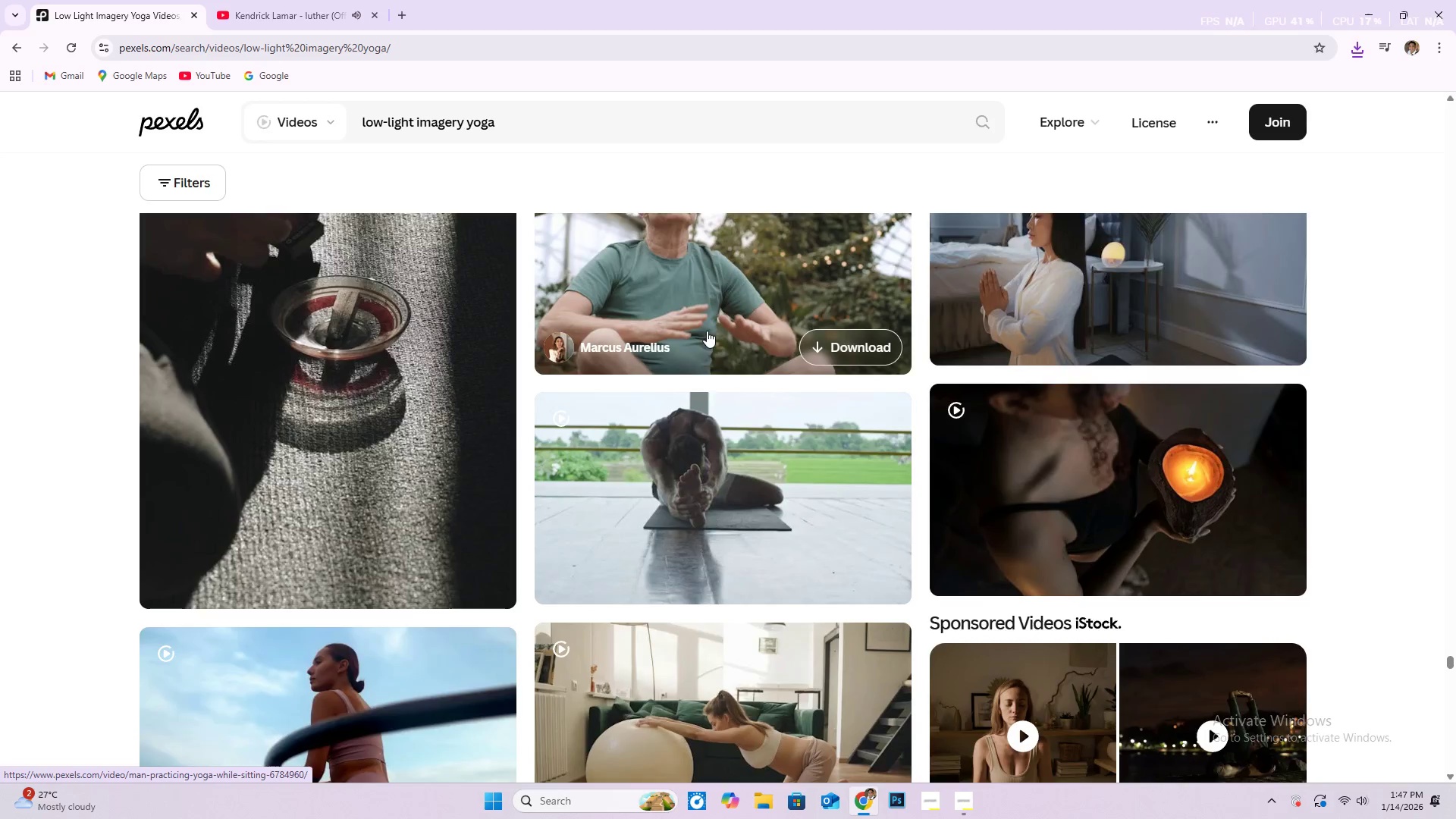 
scroll: coordinate [708, 315], scroll_direction: down, amount: 40.0
 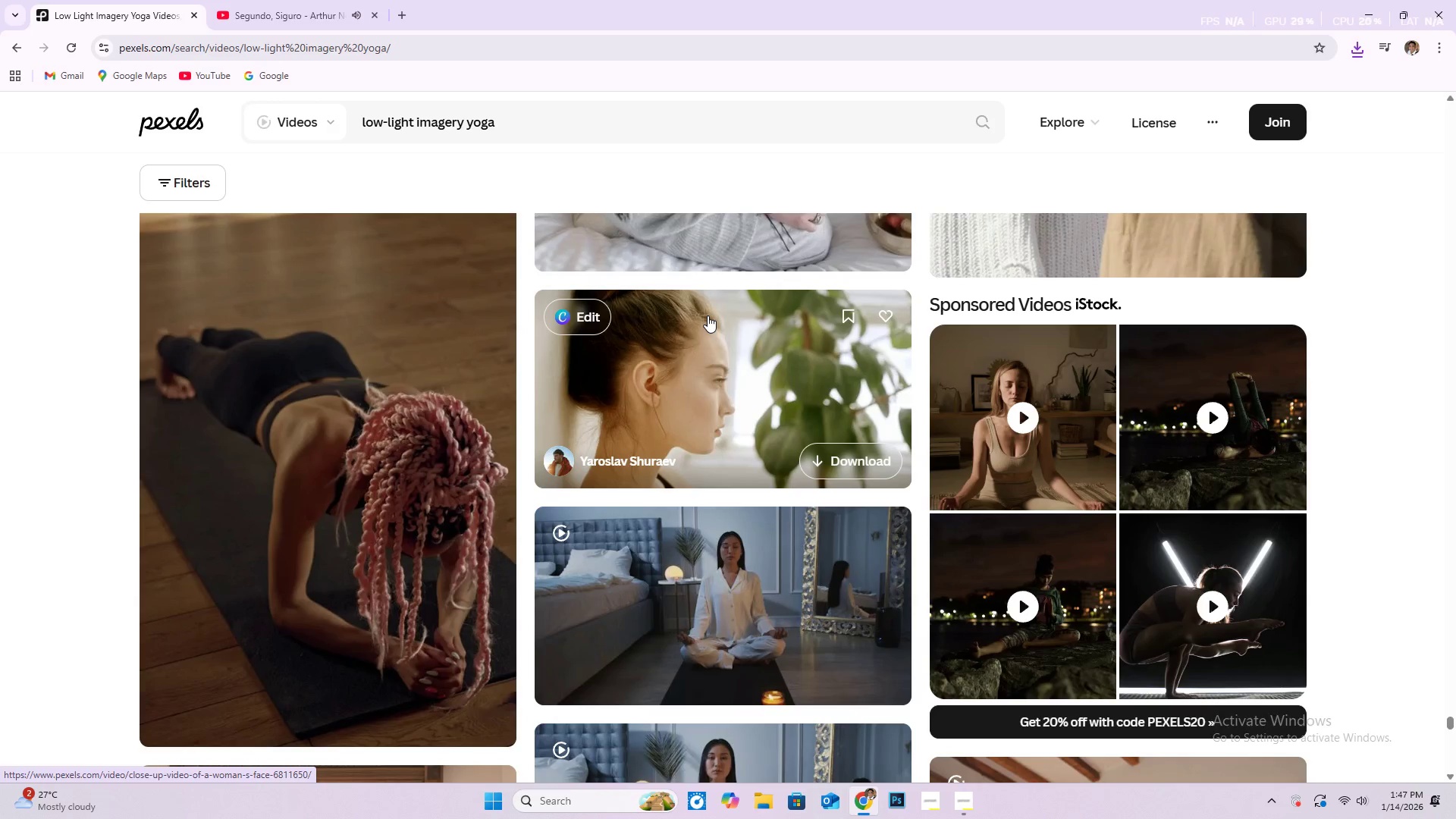 
scroll: coordinate [714, 303], scroll_direction: down, amount: 22.0
 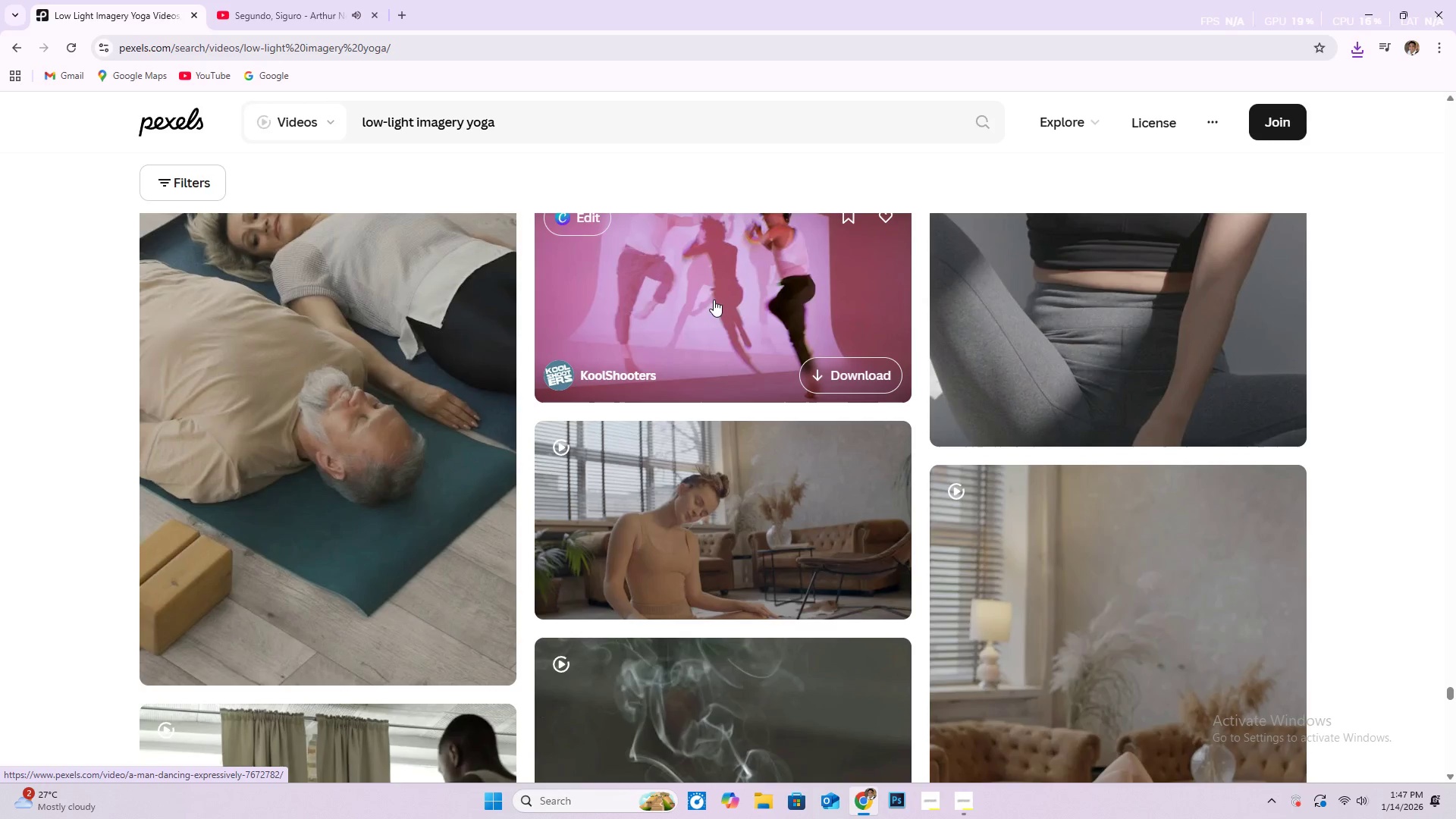 
scroll: coordinate [798, 305], scroll_direction: down, amount: 37.0
 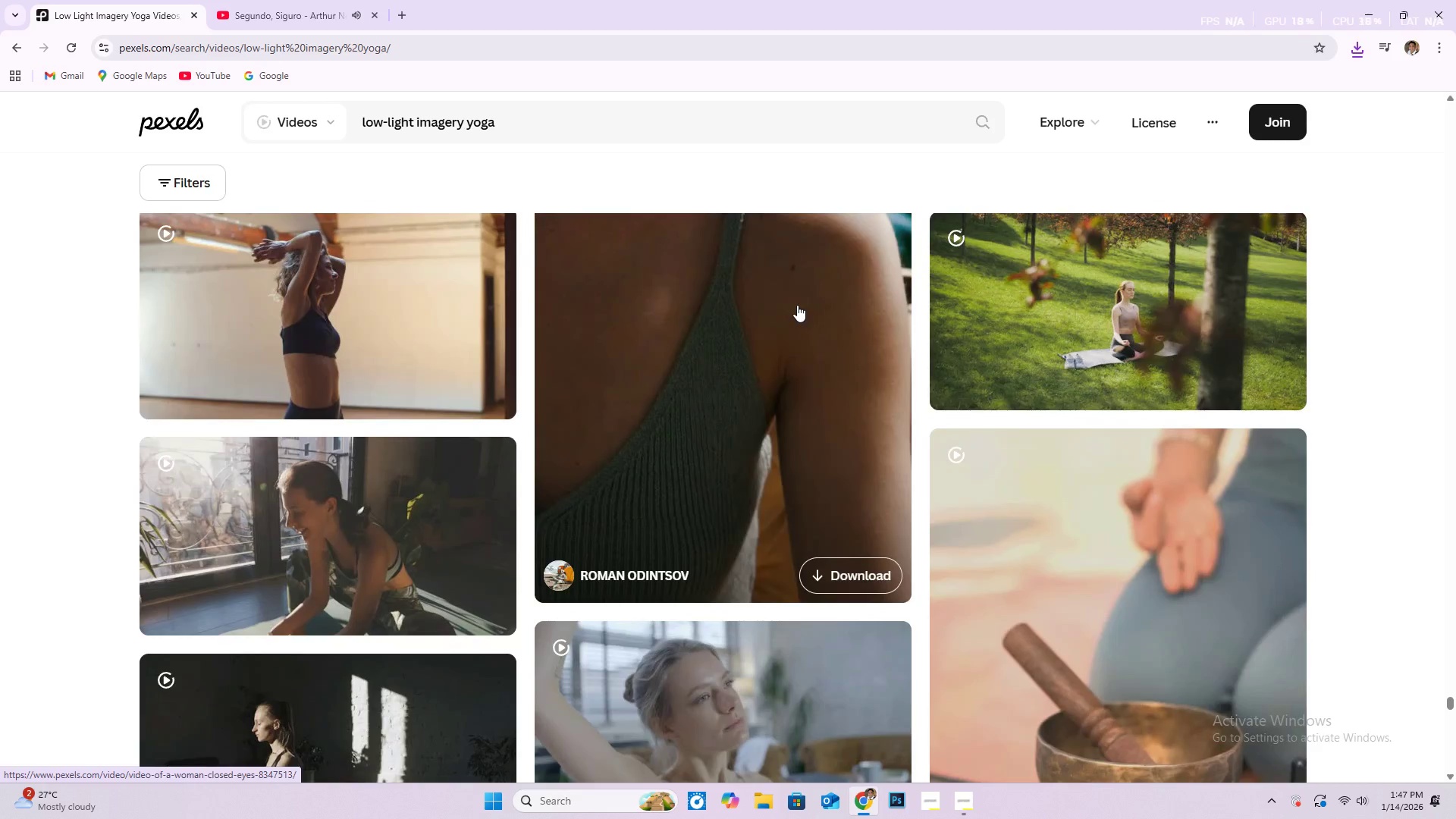 
scroll: coordinate [786, 295], scroll_direction: down, amount: 25.0
 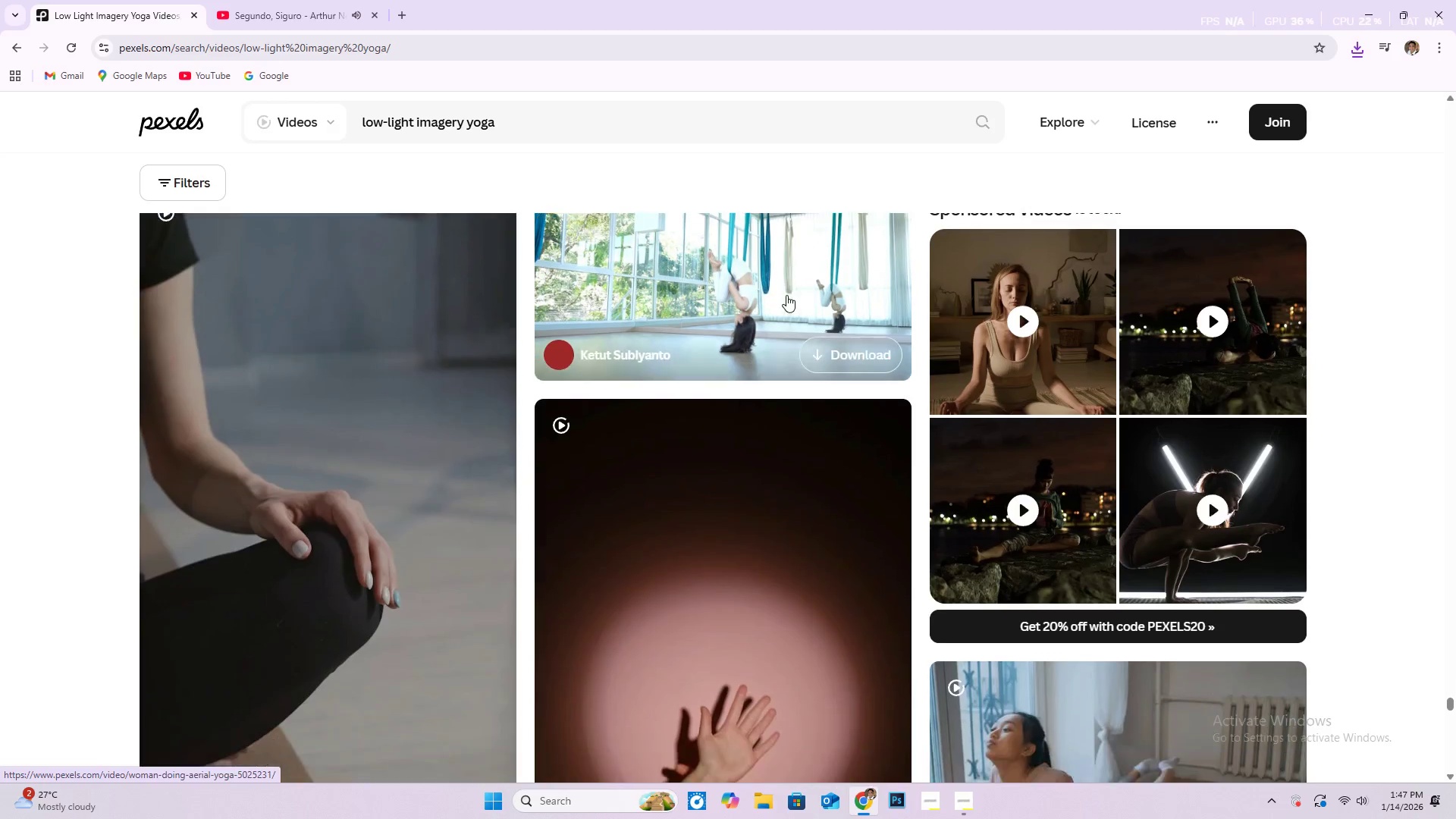 
scroll: coordinate [792, 278], scroll_direction: down, amount: 38.0
 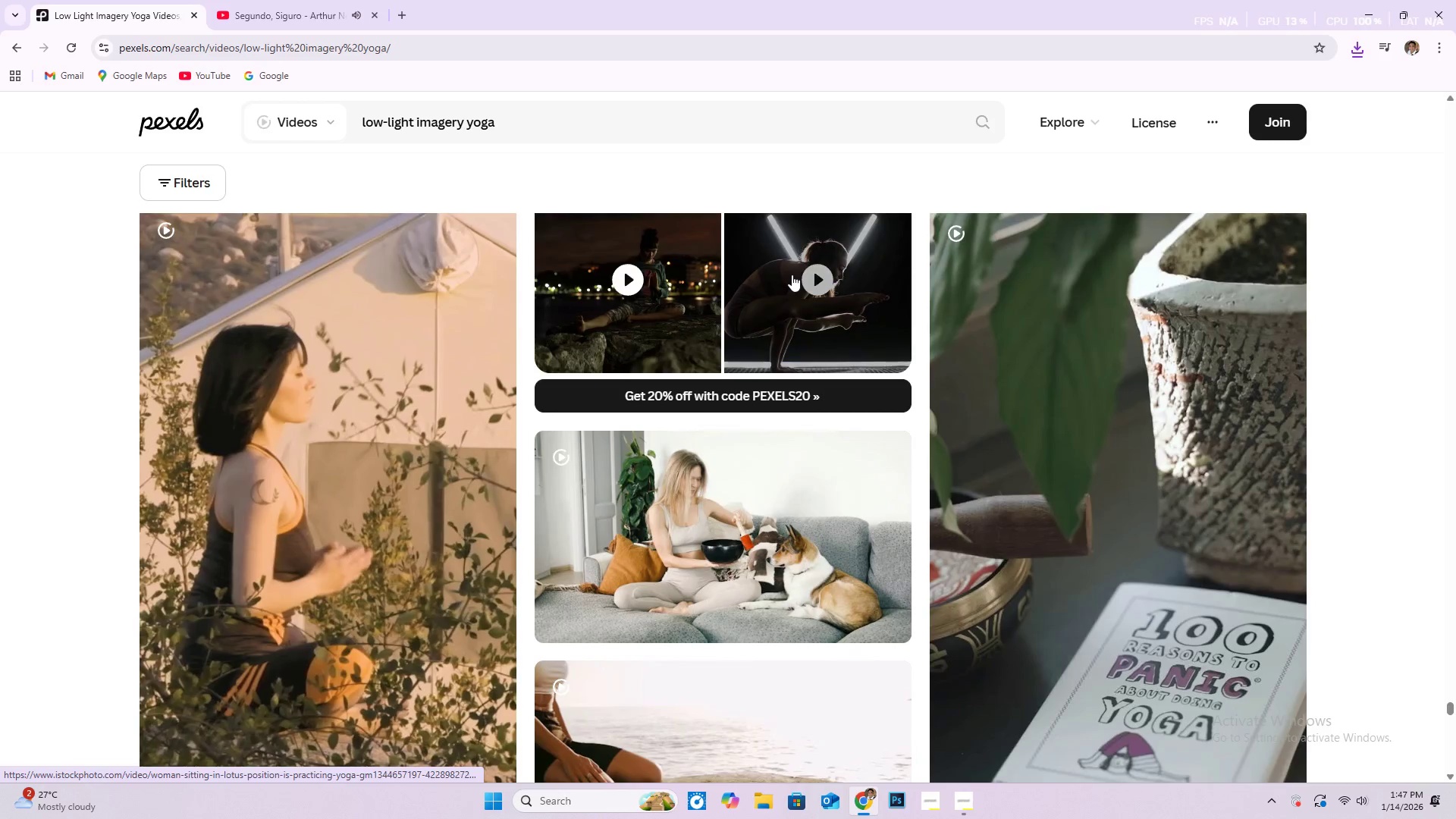 
scroll: coordinate [770, 303], scroll_direction: down, amount: 35.0
 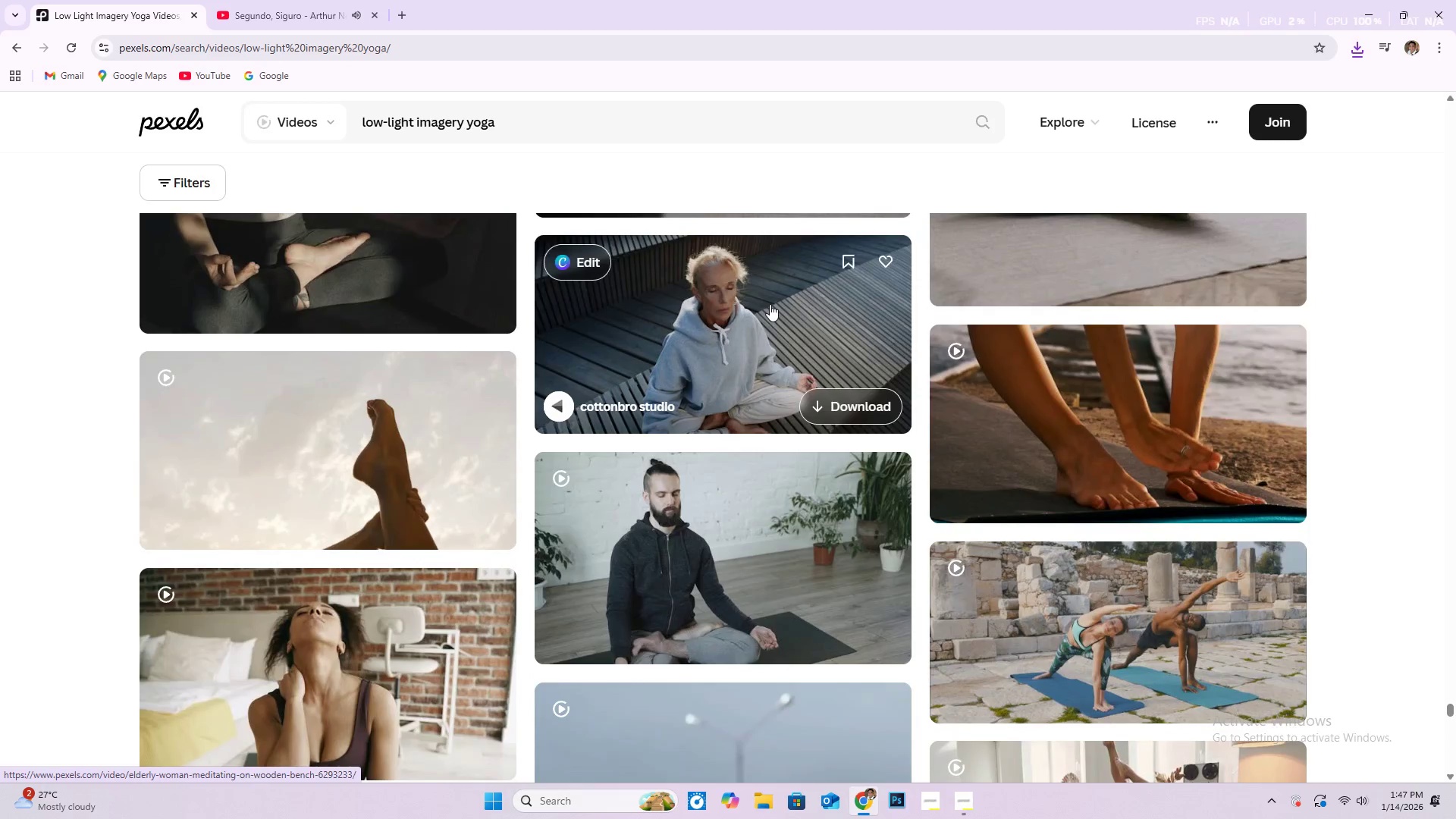 
scroll: coordinate [811, 392], scroll_direction: down, amount: 39.0
 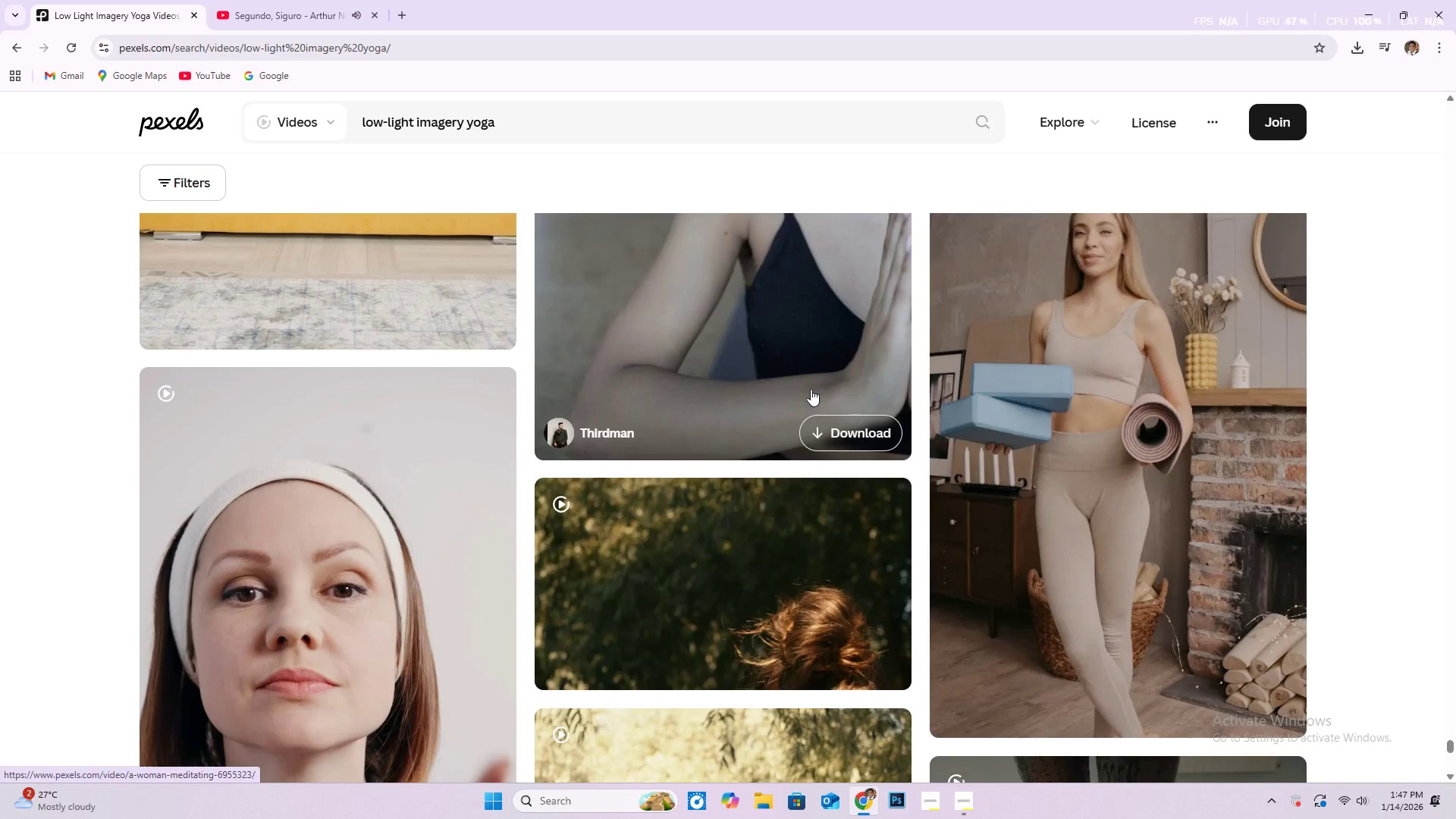 
scroll: coordinate [807, 391], scroll_direction: down, amount: 15.0
 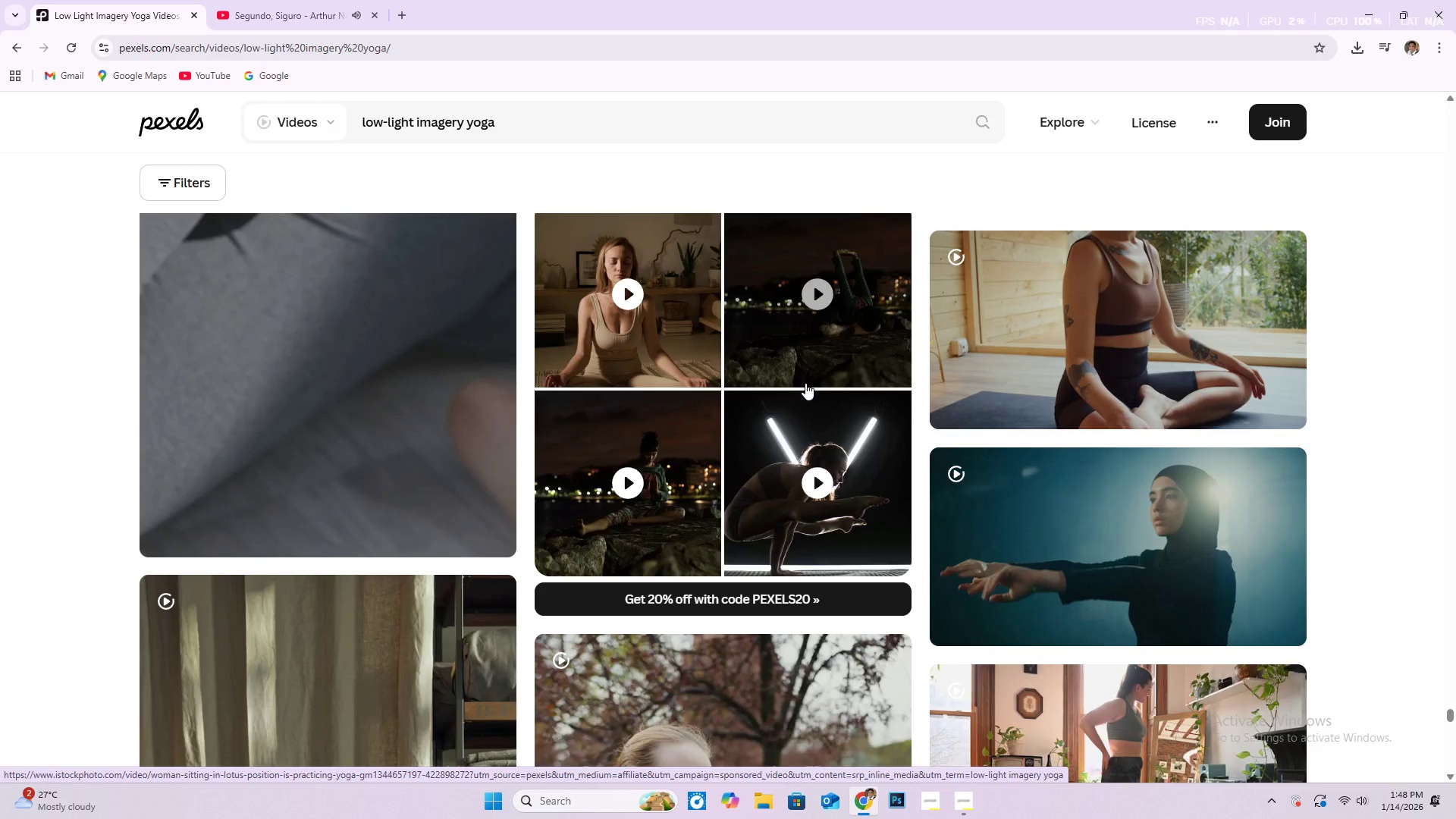 
wait(12.24)
 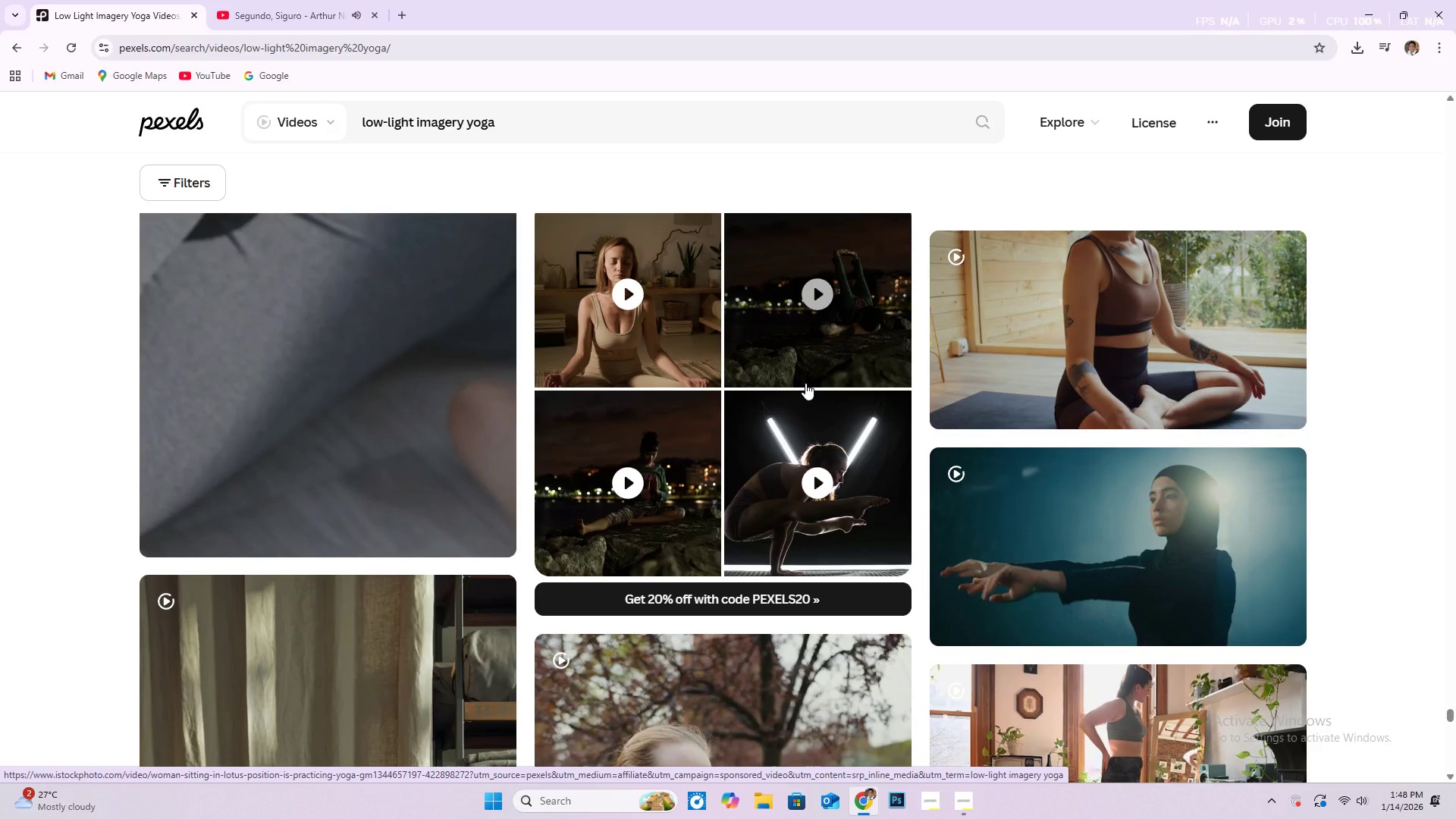 
scroll: coordinate [887, 383], scroll_direction: down, amount: 13.0
 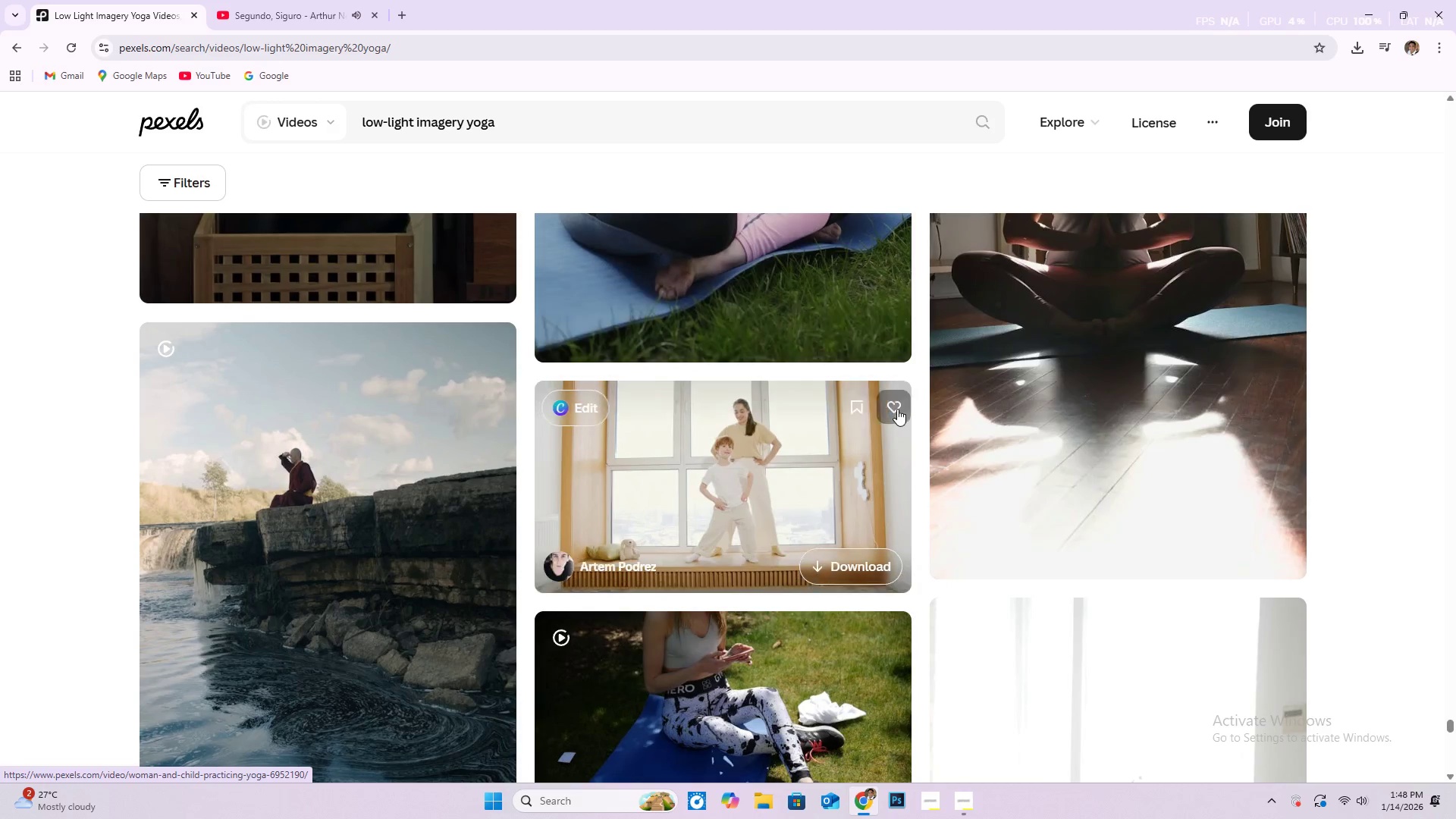 
scroll: coordinate [946, 457], scroll_direction: up, amount: 4.0
 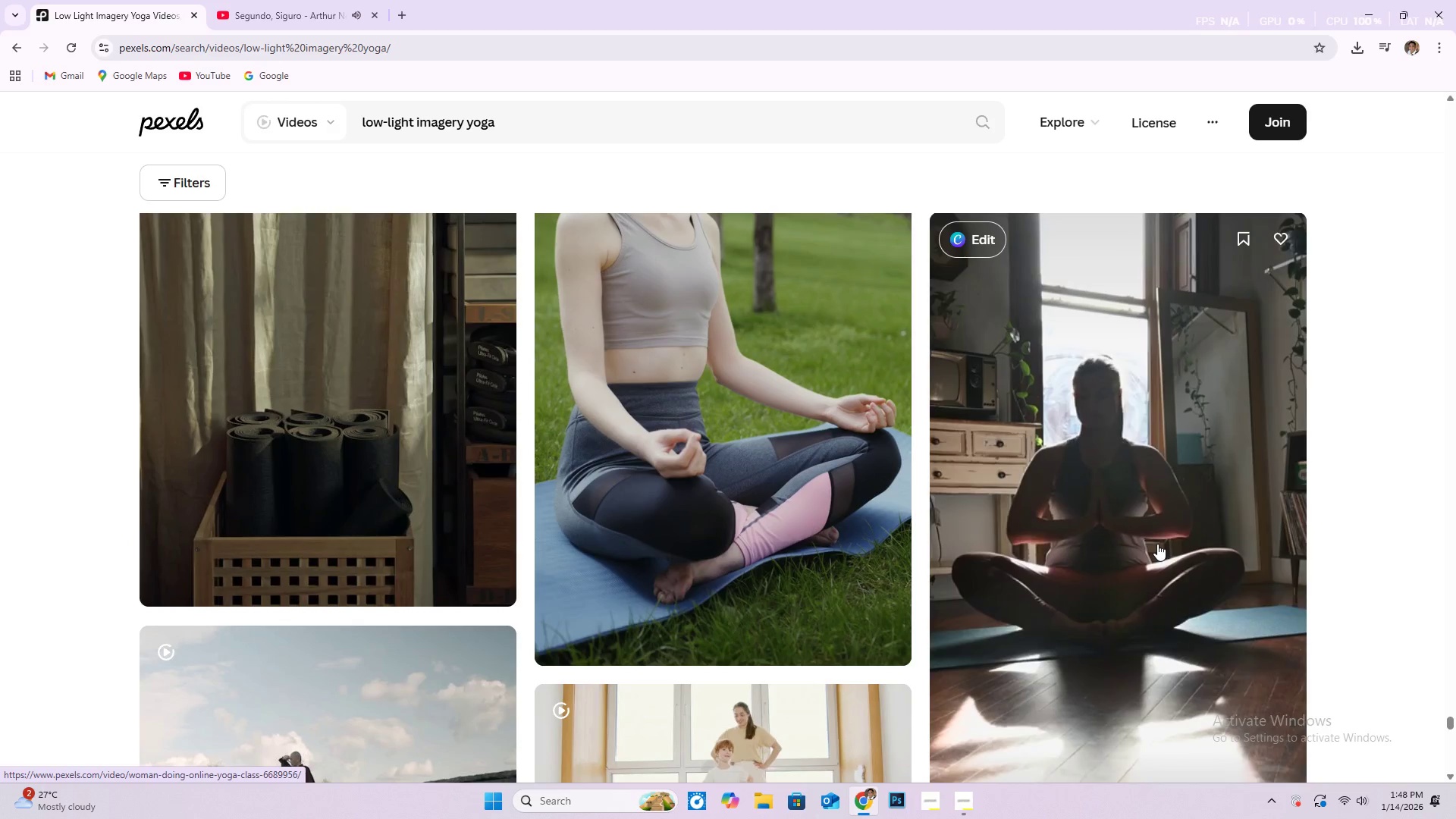 
scroll: coordinate [788, 450], scroll_direction: down, amount: 52.0
 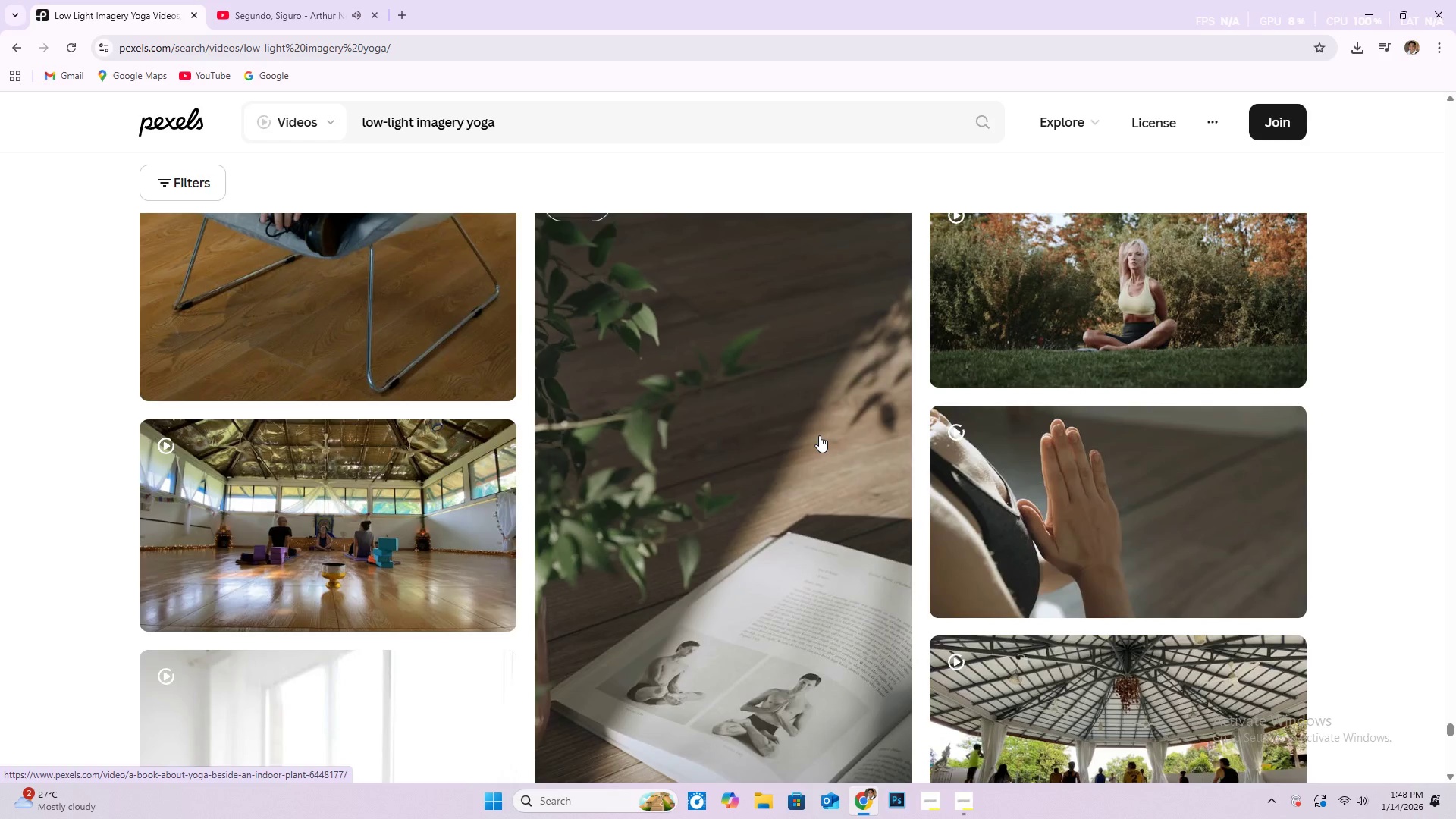 
scroll: coordinate [809, 391], scroll_direction: down, amount: 31.0
 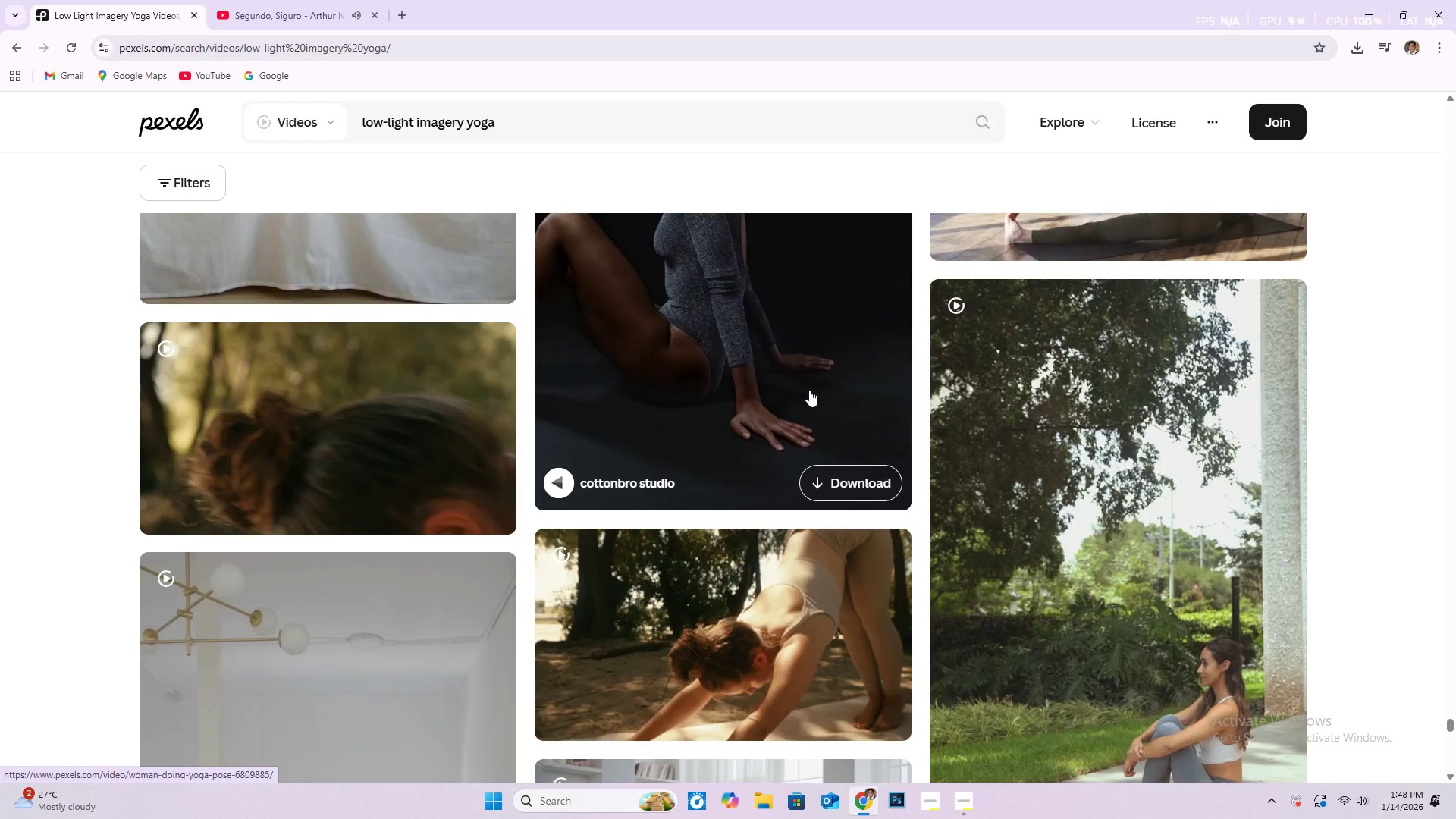 
scroll: coordinate [616, 441], scroll_direction: up, amount: 2.0
 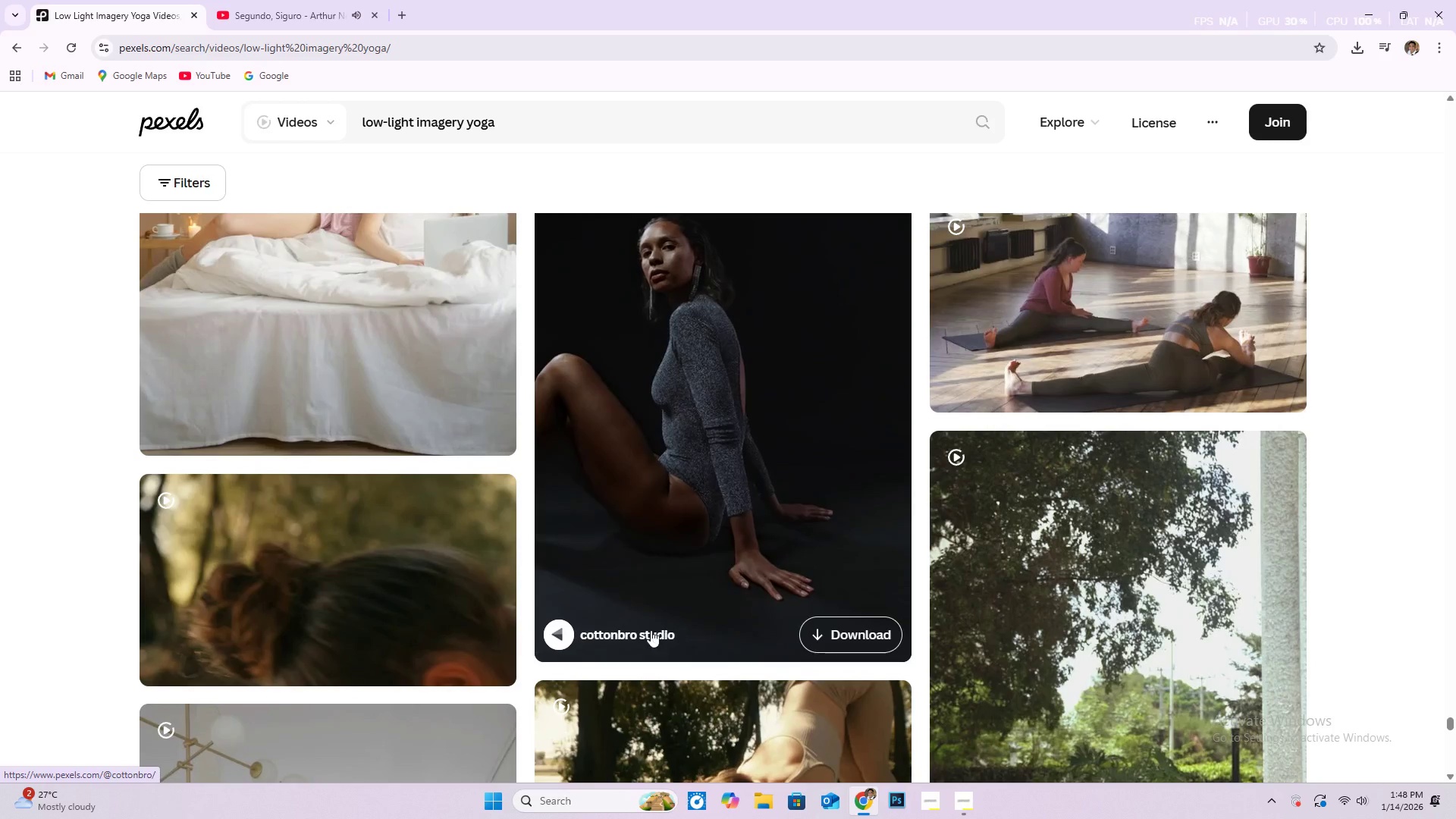 
left_click([652, 628])
 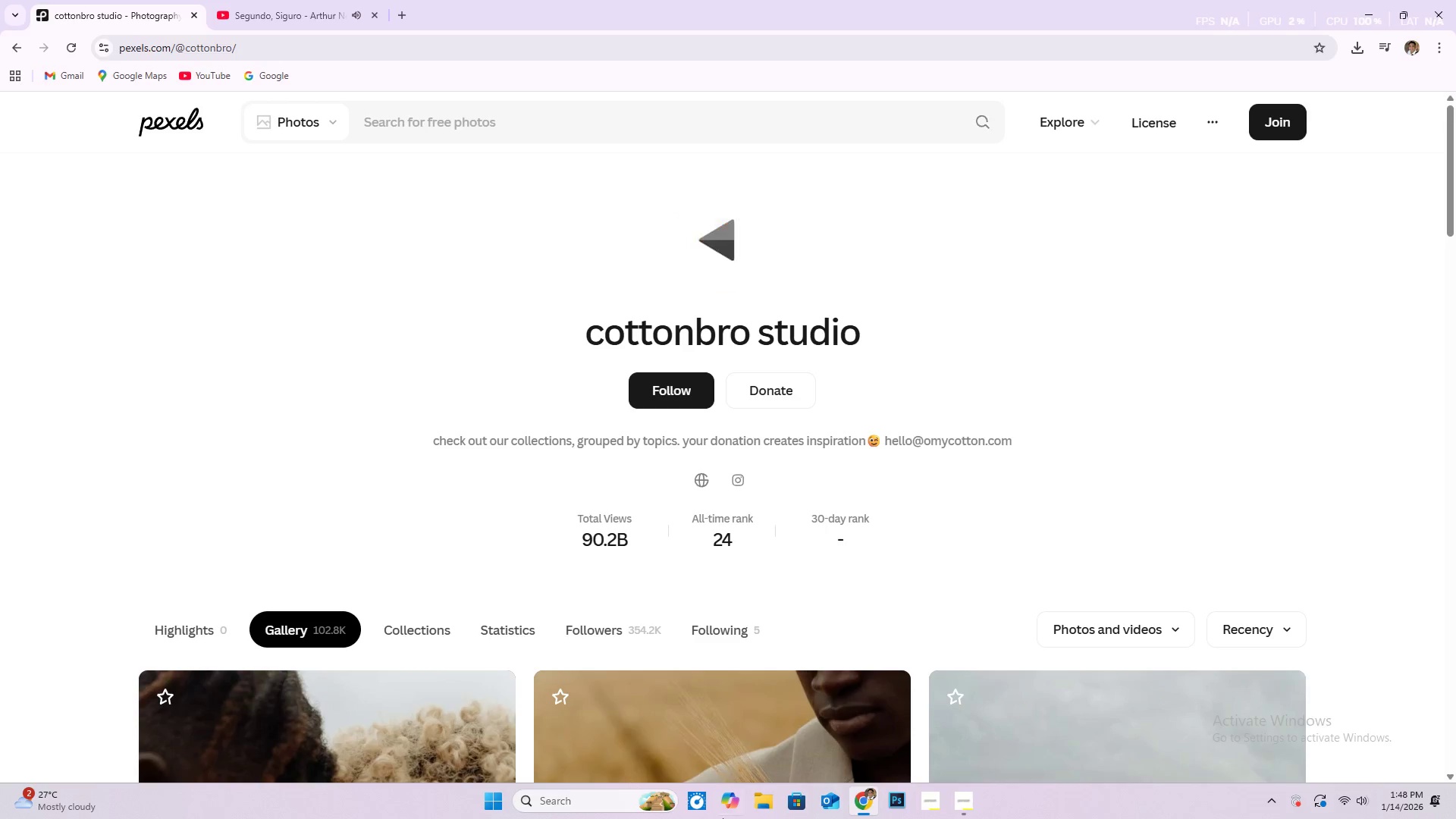 
left_click([430, 633])
 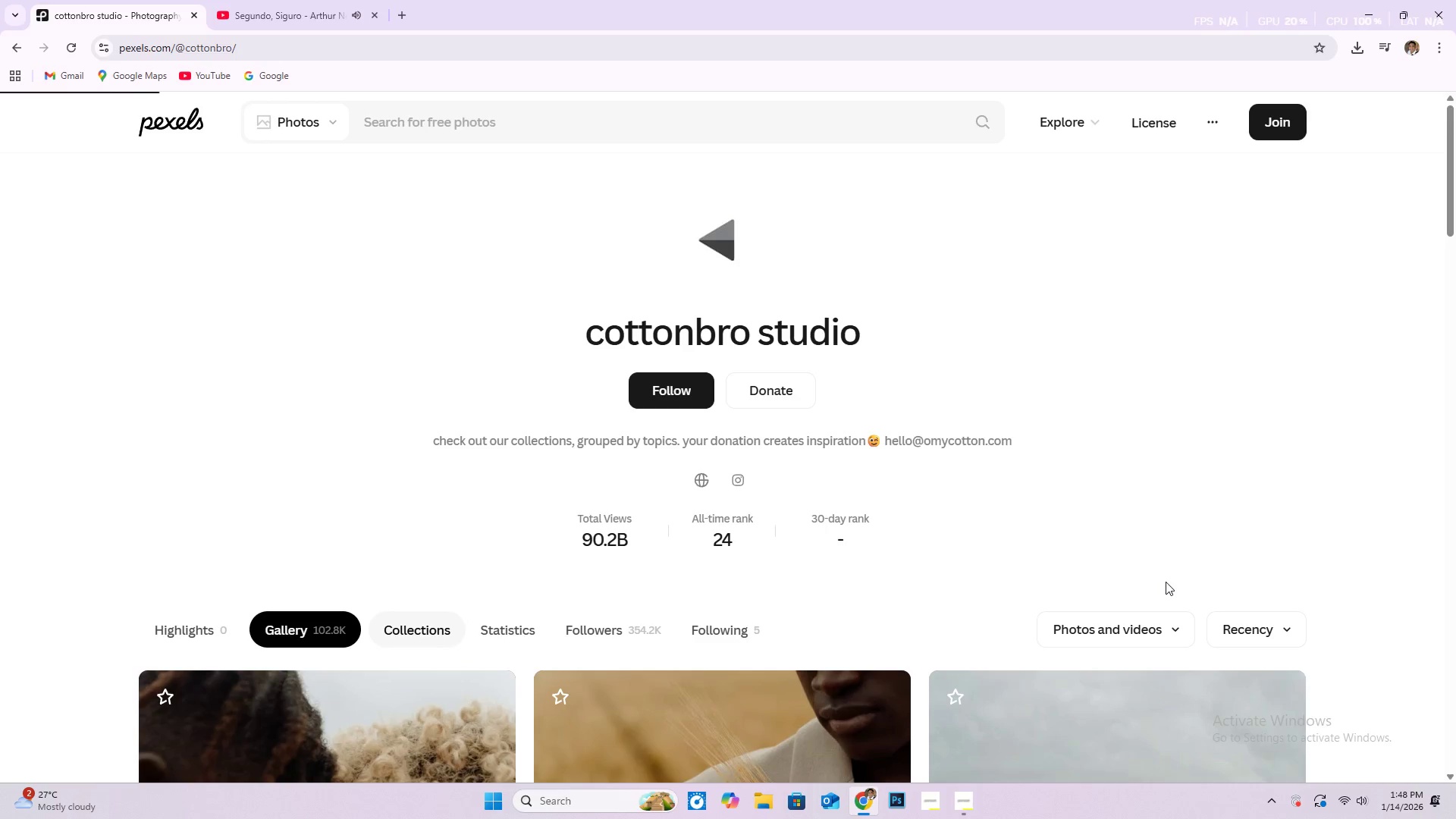 
wait(9.62)
 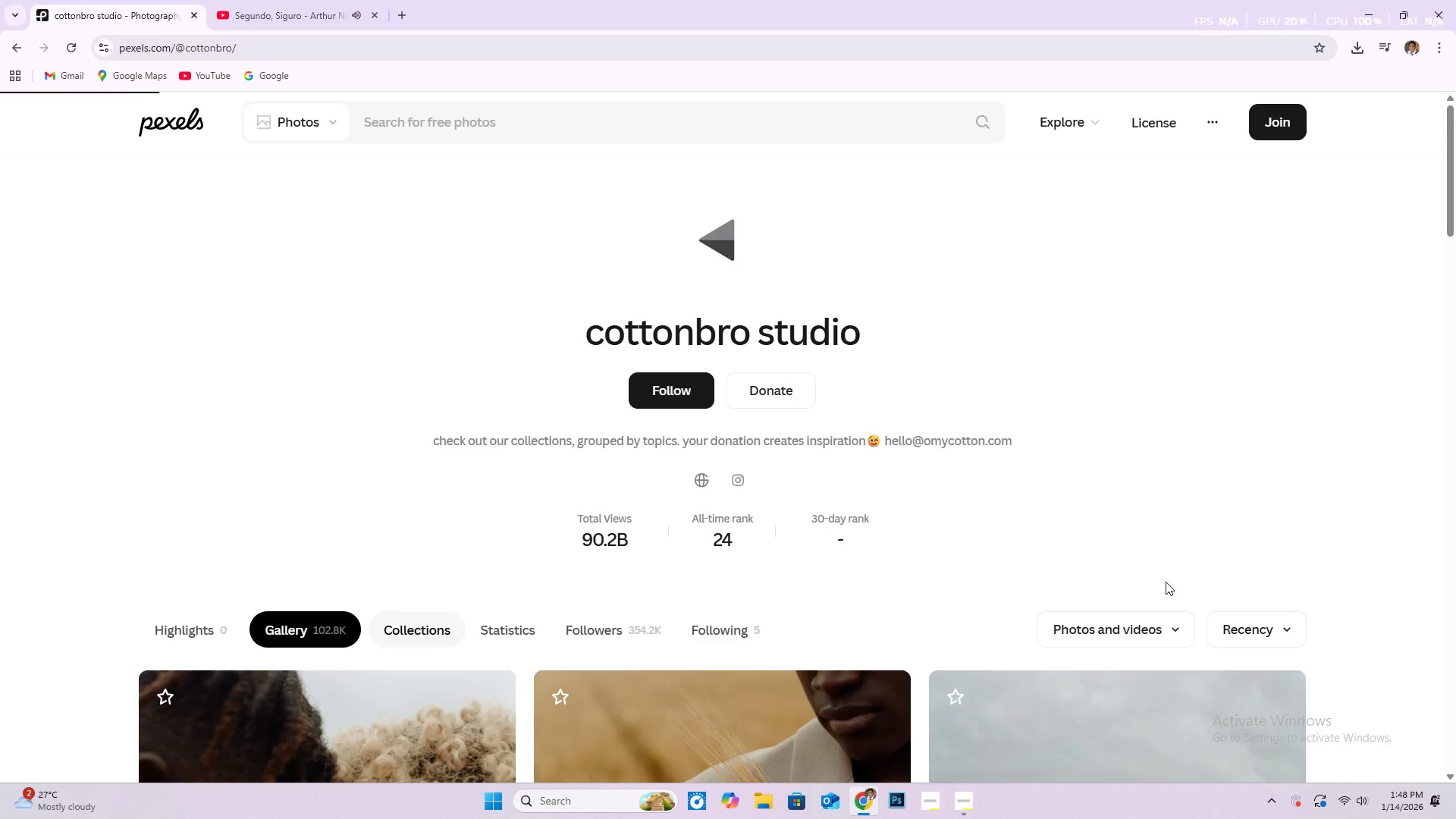 
scroll: coordinate [799, 528], scroll_direction: down, amount: 39.0
 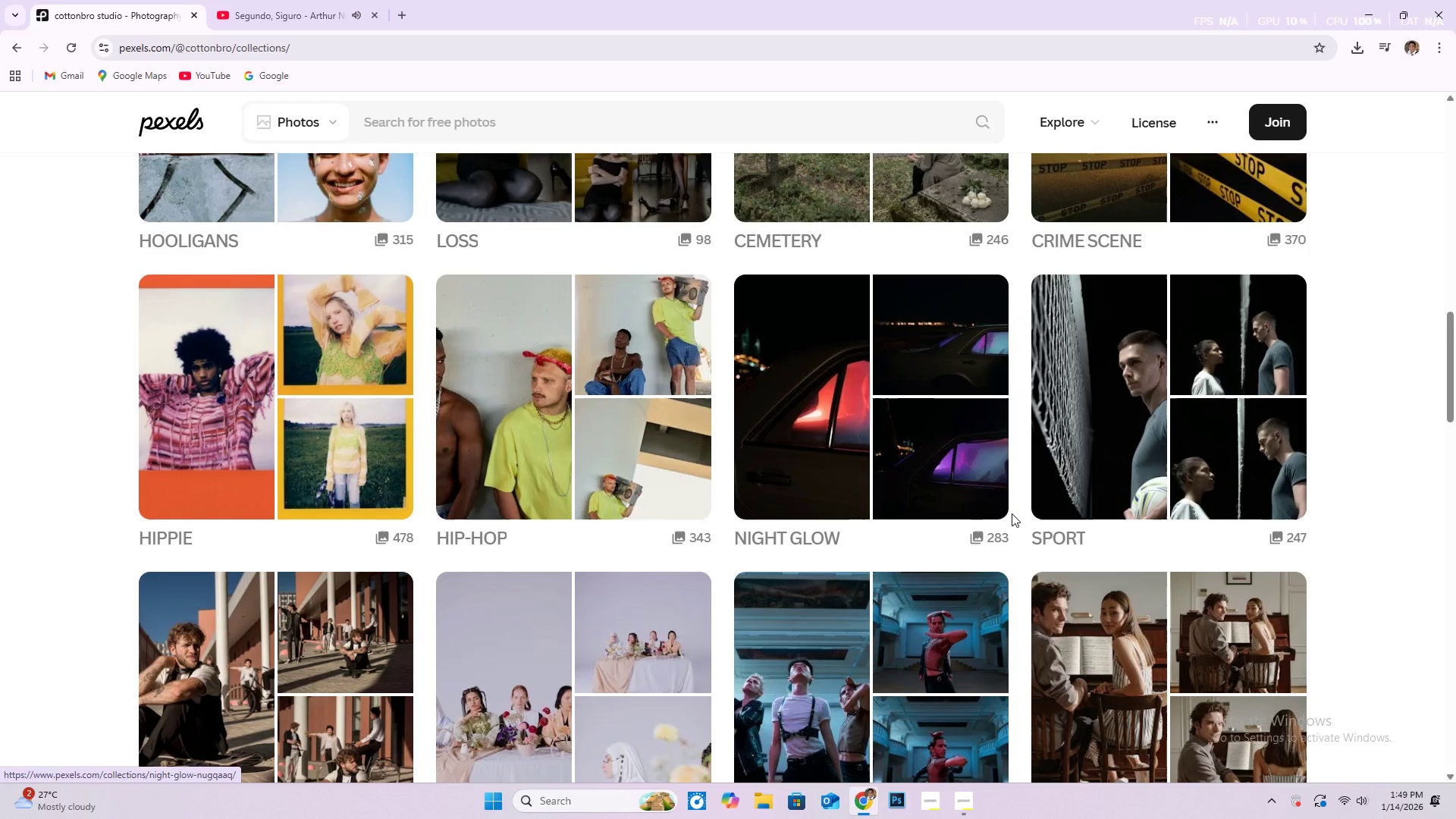 
scroll: coordinate [893, 513], scroll_direction: down, amount: 20.0
 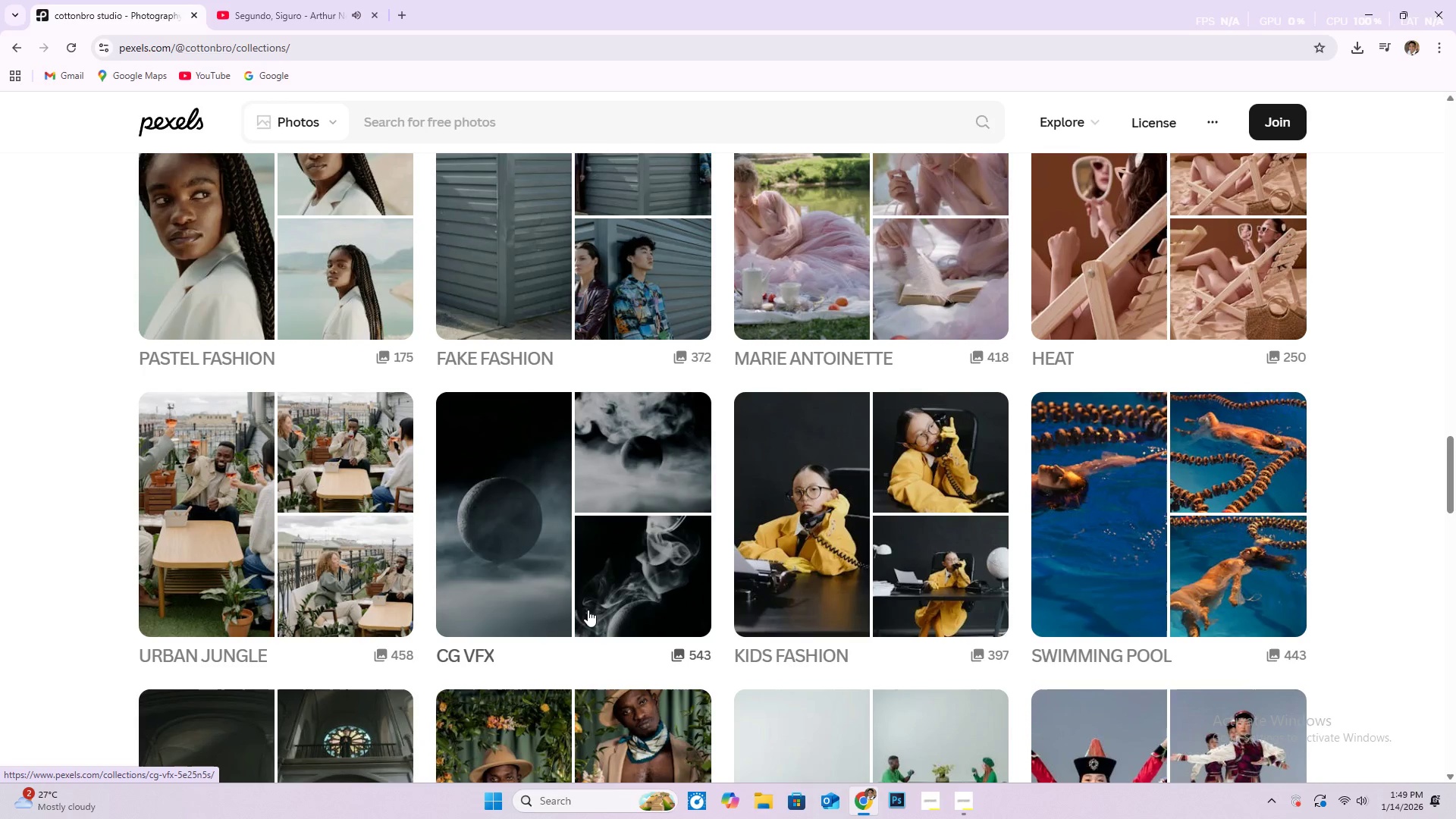 
left_click([597, 578])
 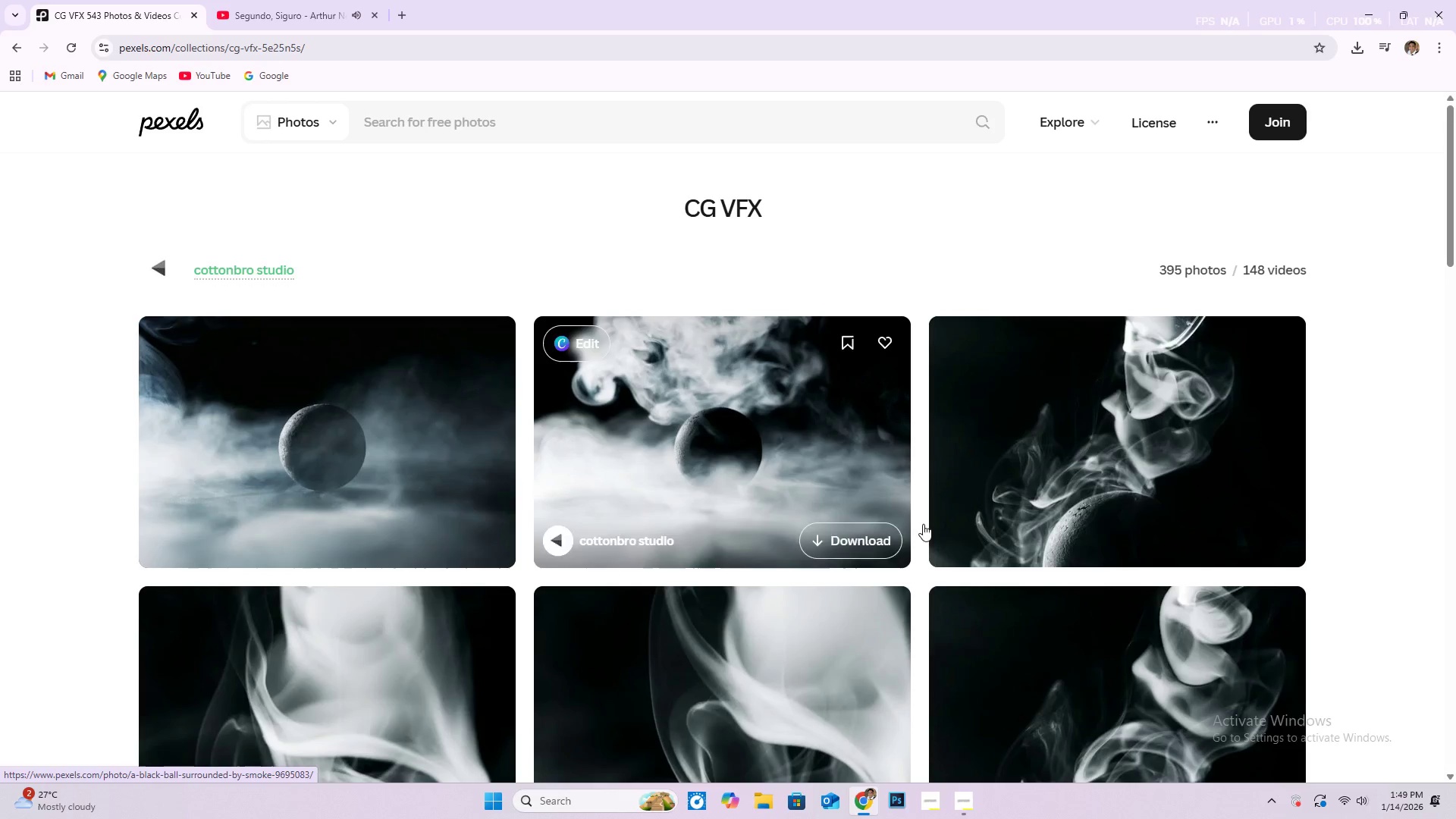 
scroll: coordinate [1207, 576], scroll_direction: down, amount: 17.0
 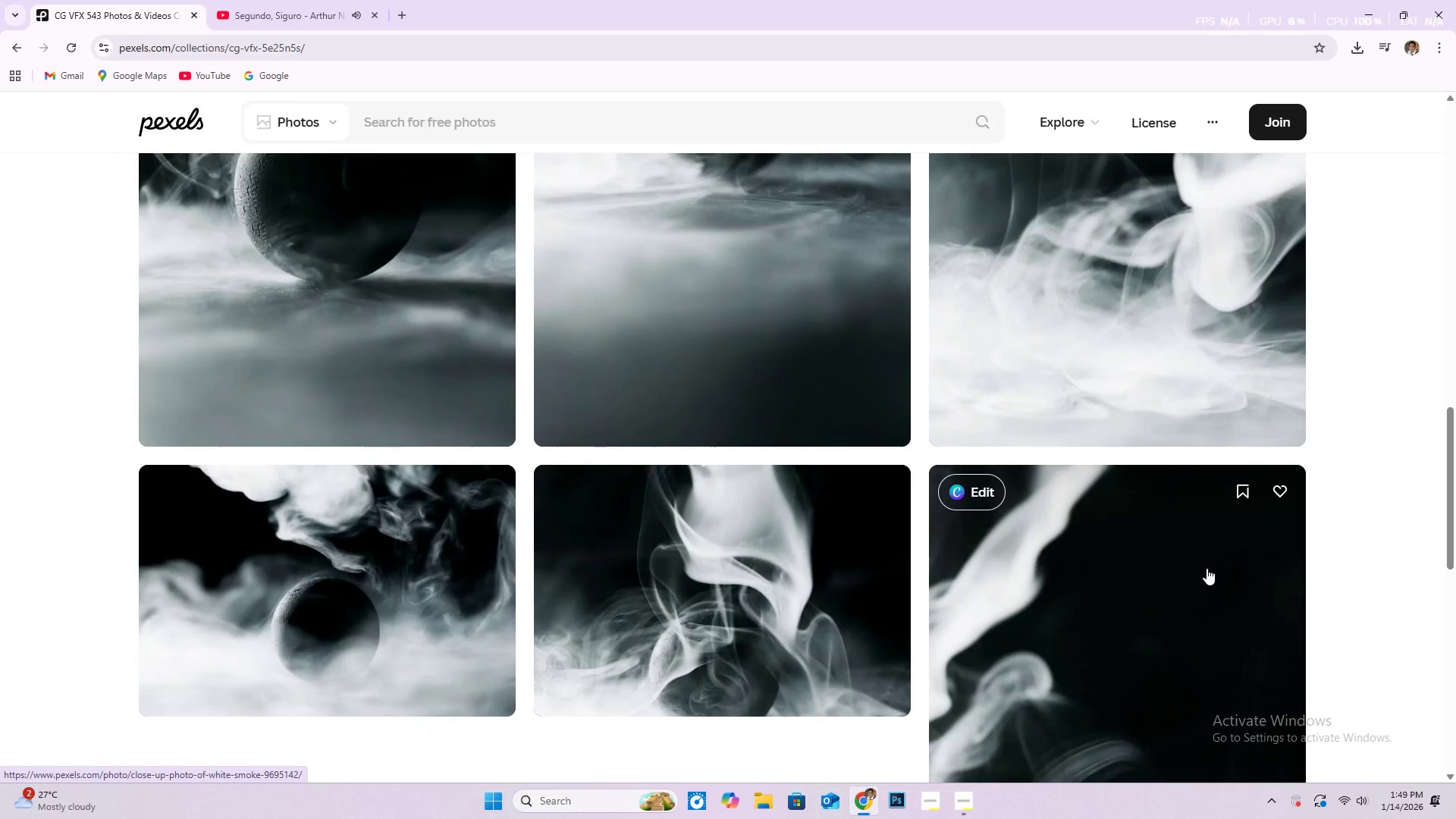 
scroll: coordinate [1203, 529], scroll_direction: up, amount: 5.0
 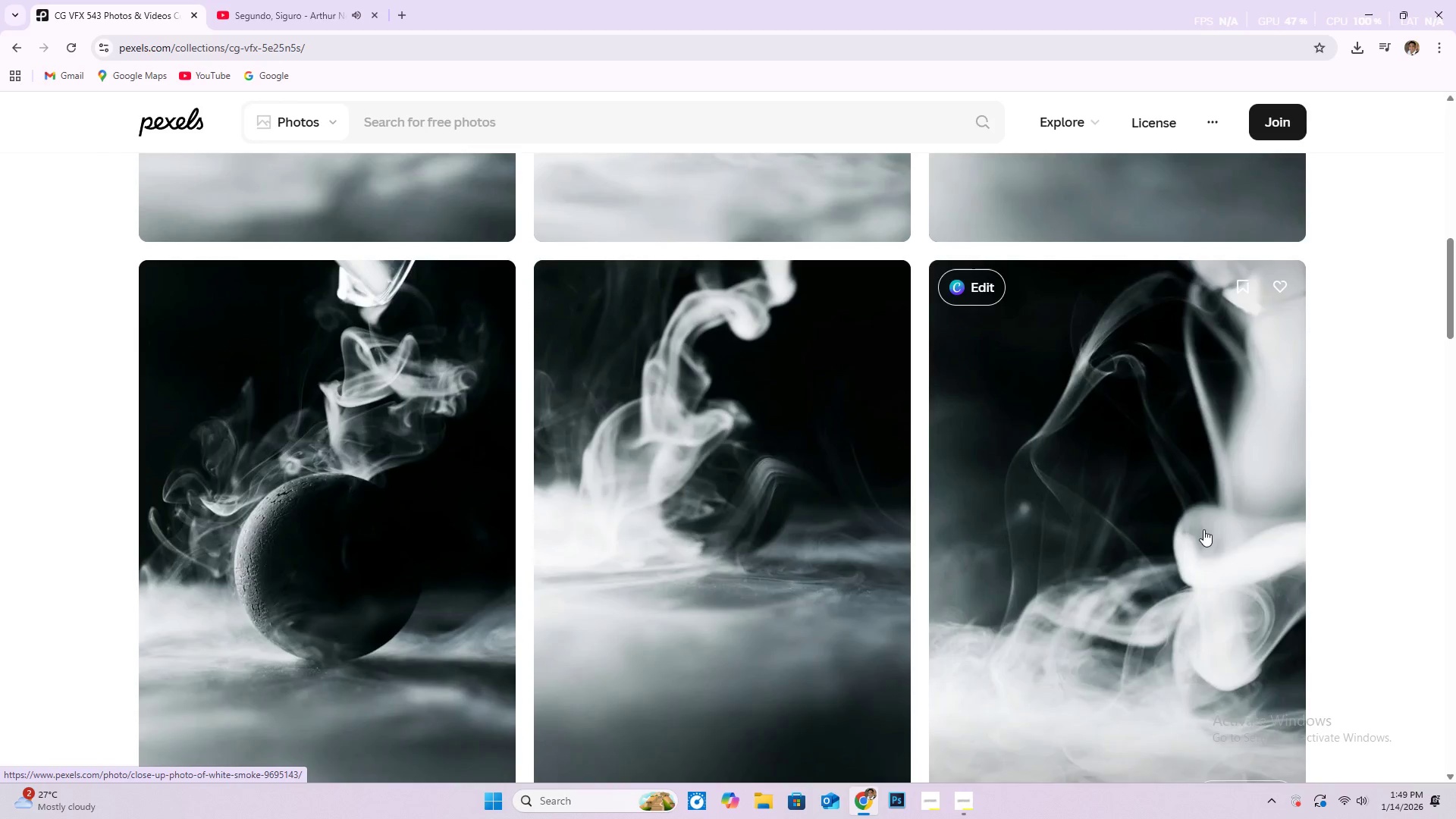 
scroll: coordinate [1038, 583], scroll_direction: down, amount: 16.0
 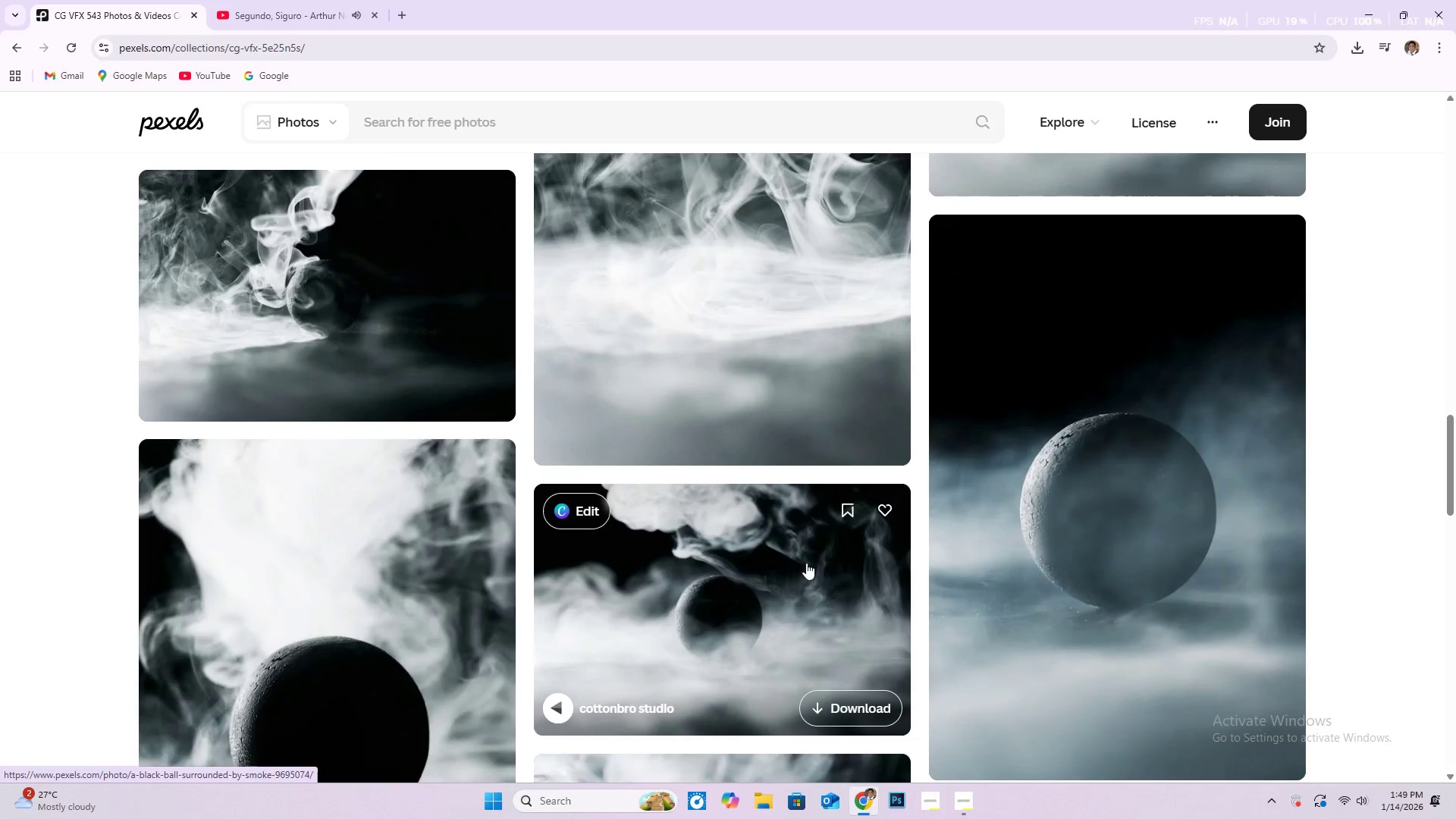 
scroll: coordinate [790, 509], scroll_direction: up, amount: 5.0
 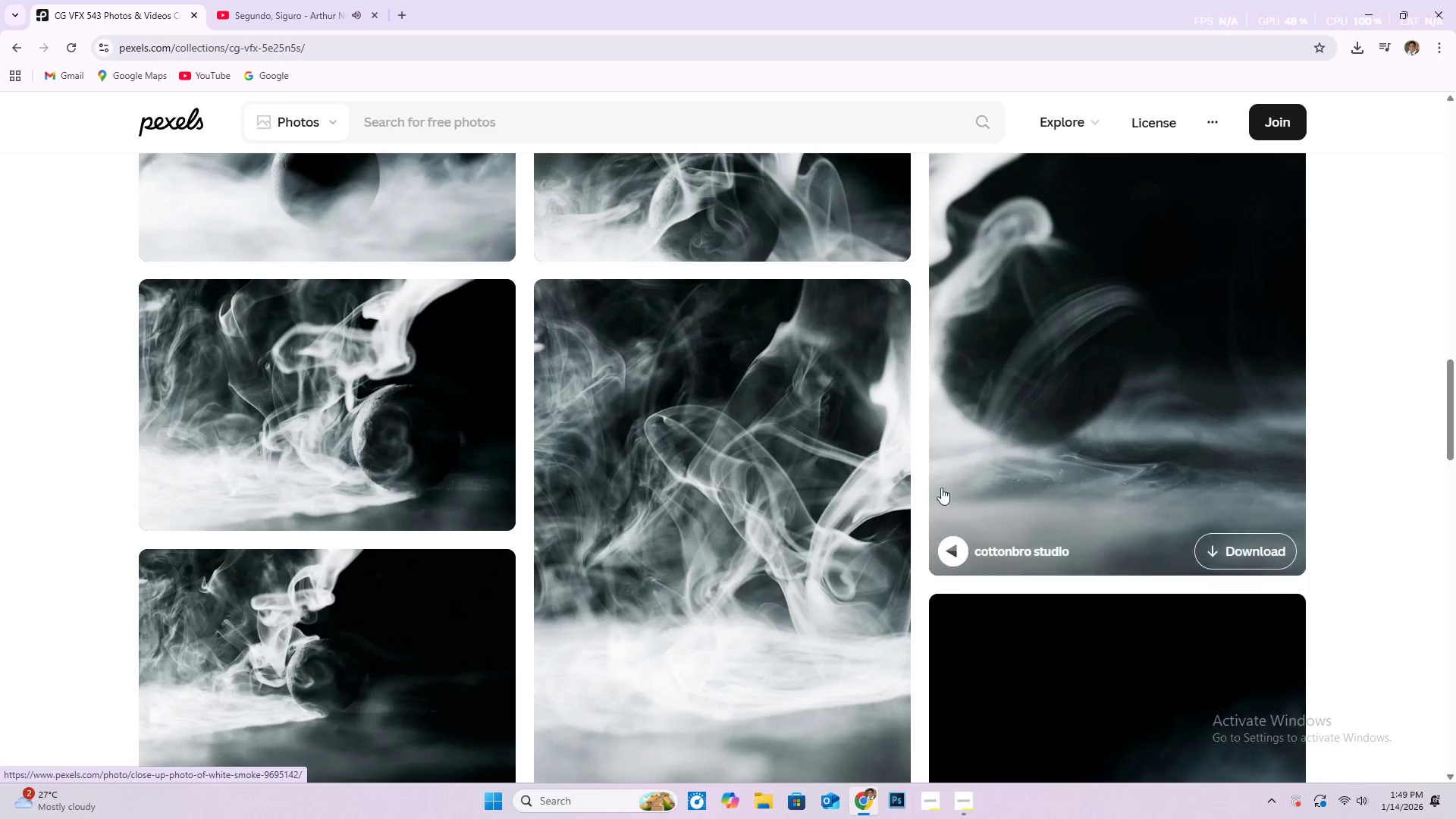 
scroll: coordinate [1274, 487], scroll_direction: down, amount: 45.0
 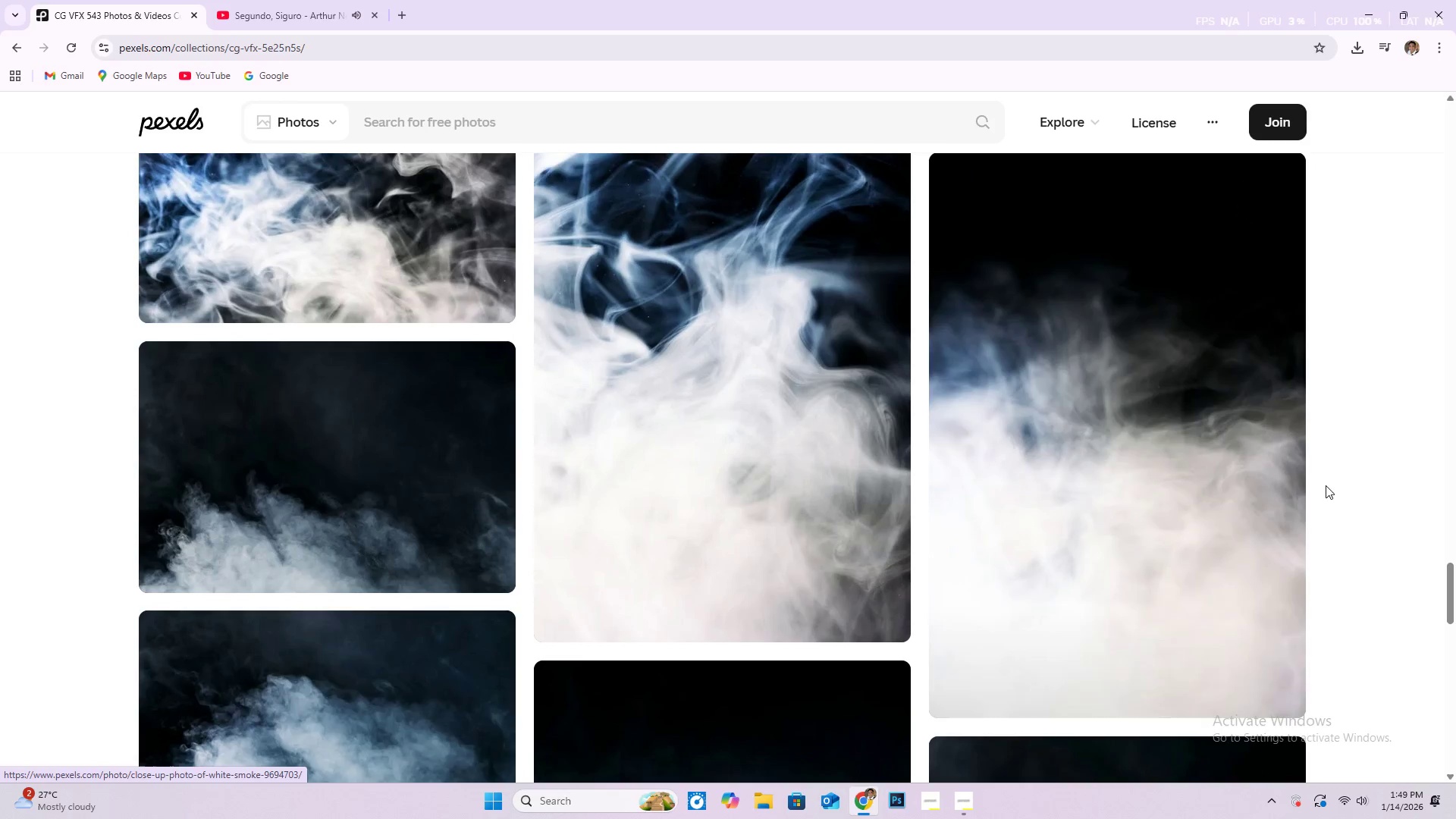 
scroll: coordinate [796, 557], scroll_direction: down, amount: 25.0
 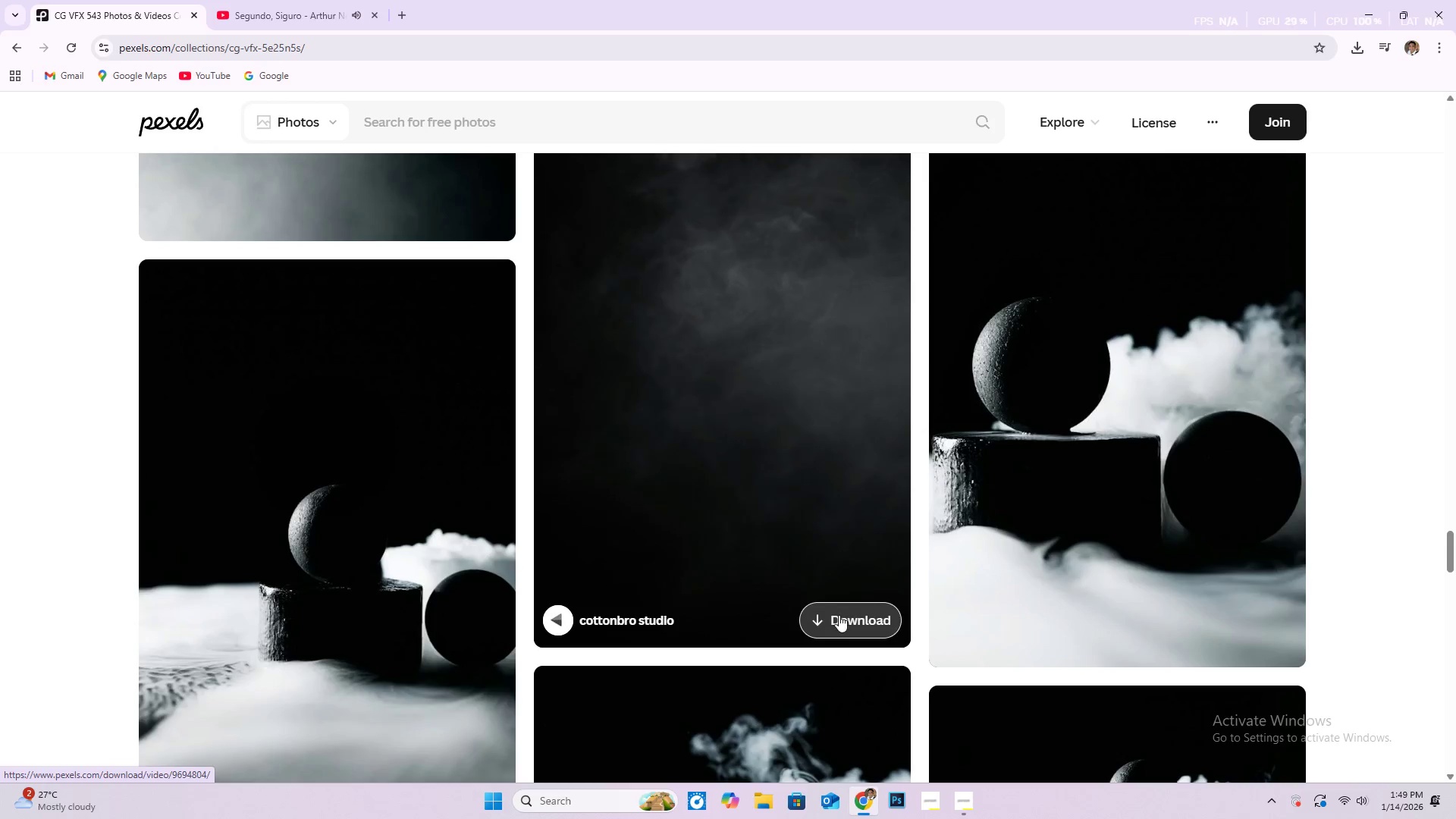 
left_click([840, 616])
 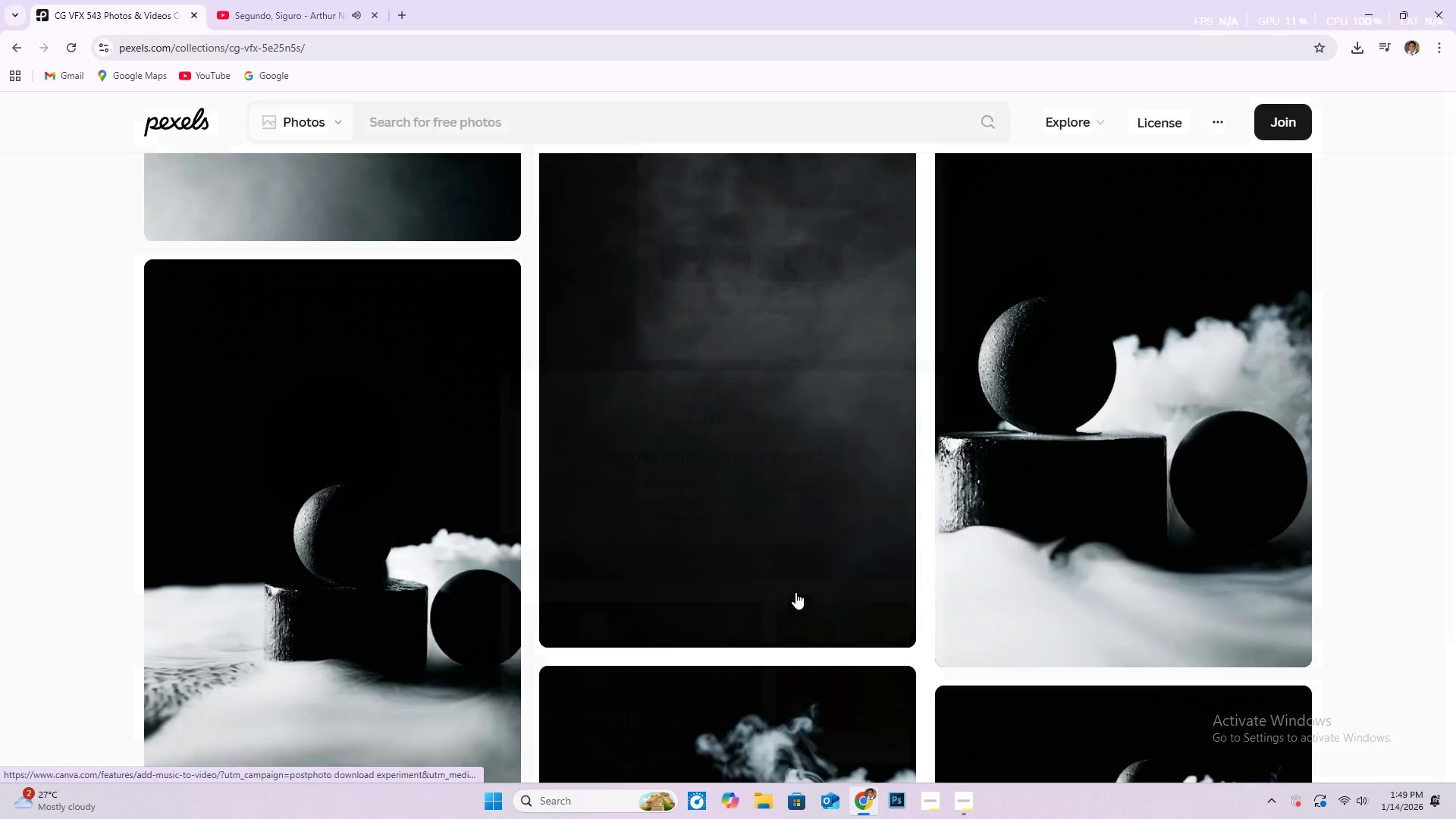 
scroll: coordinate [661, 566], scroll_direction: up, amount: 4.0
 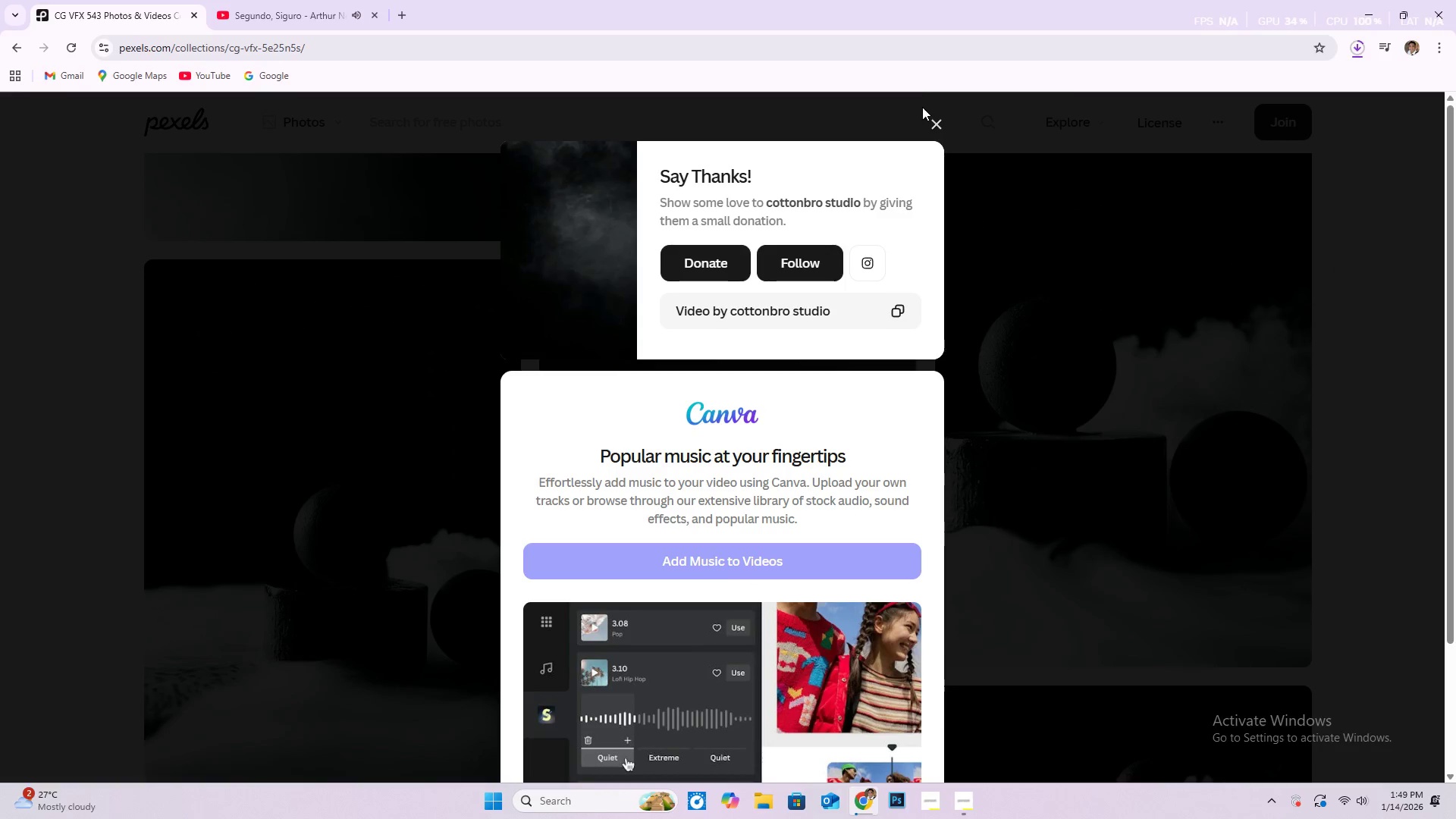 
left_click([939, 127])
 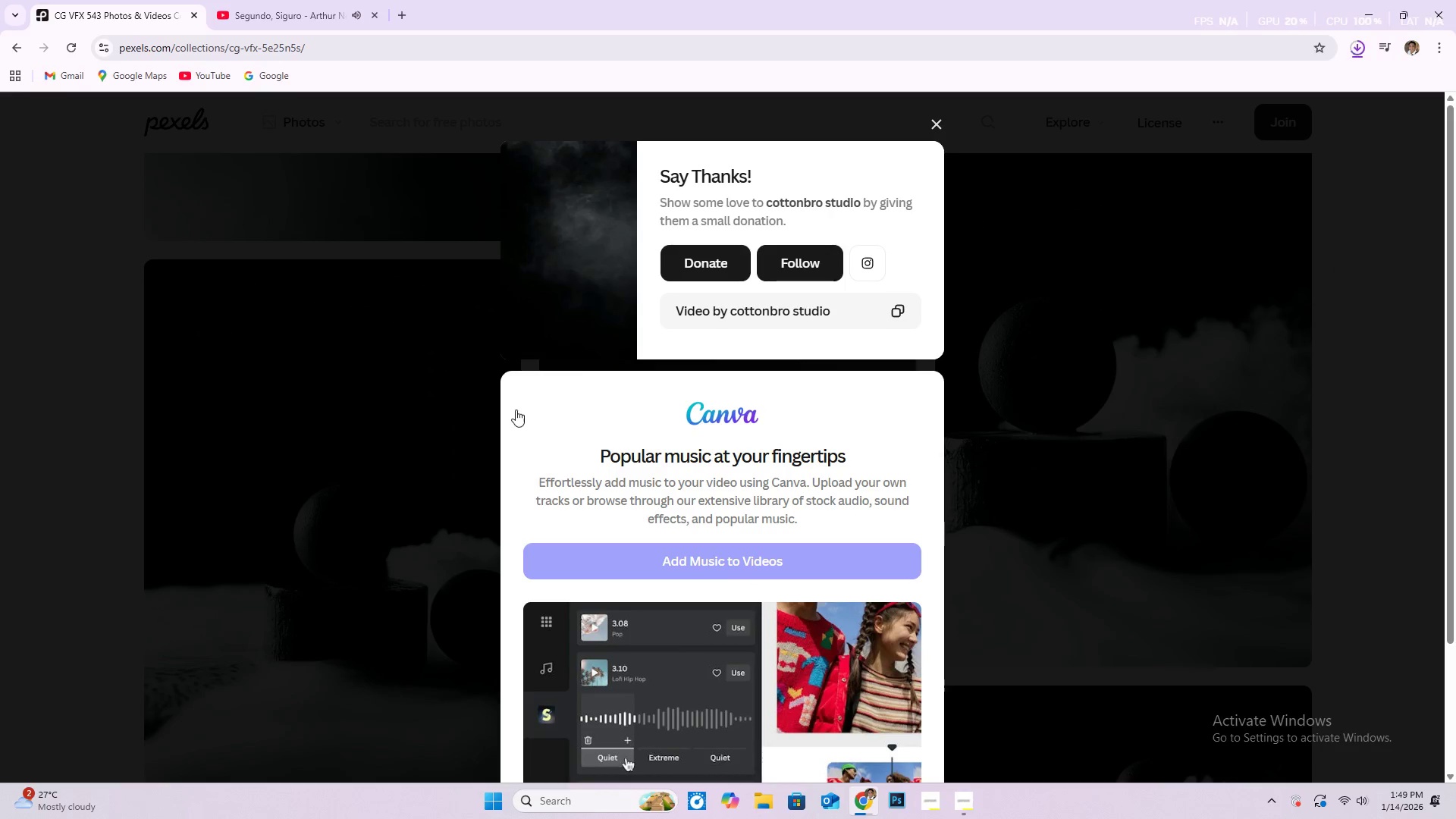 
scroll: coordinate [397, 463], scroll_direction: up, amount: 9.0
 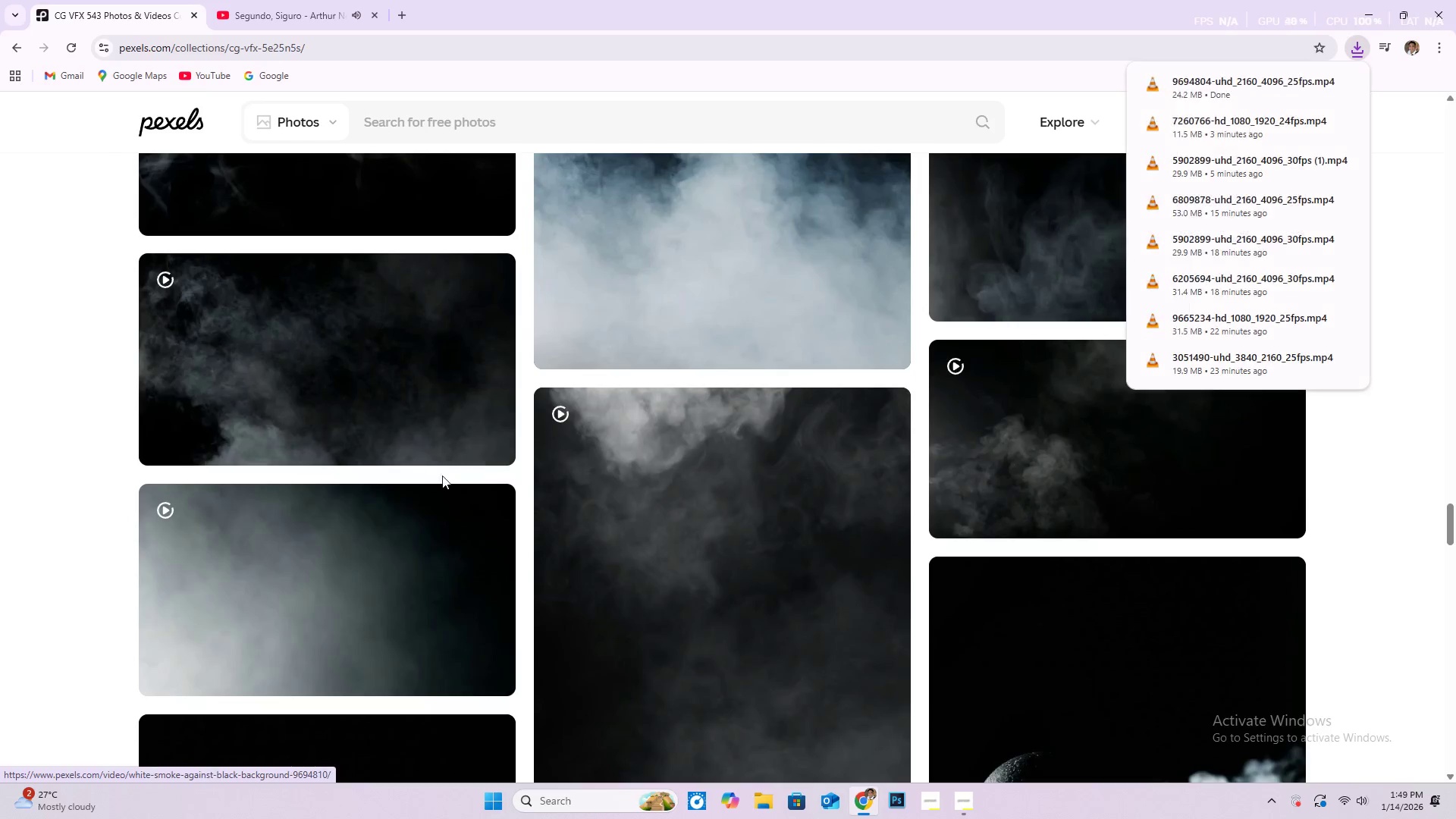 
scroll: coordinate [739, 468], scroll_direction: down, amount: 37.0
 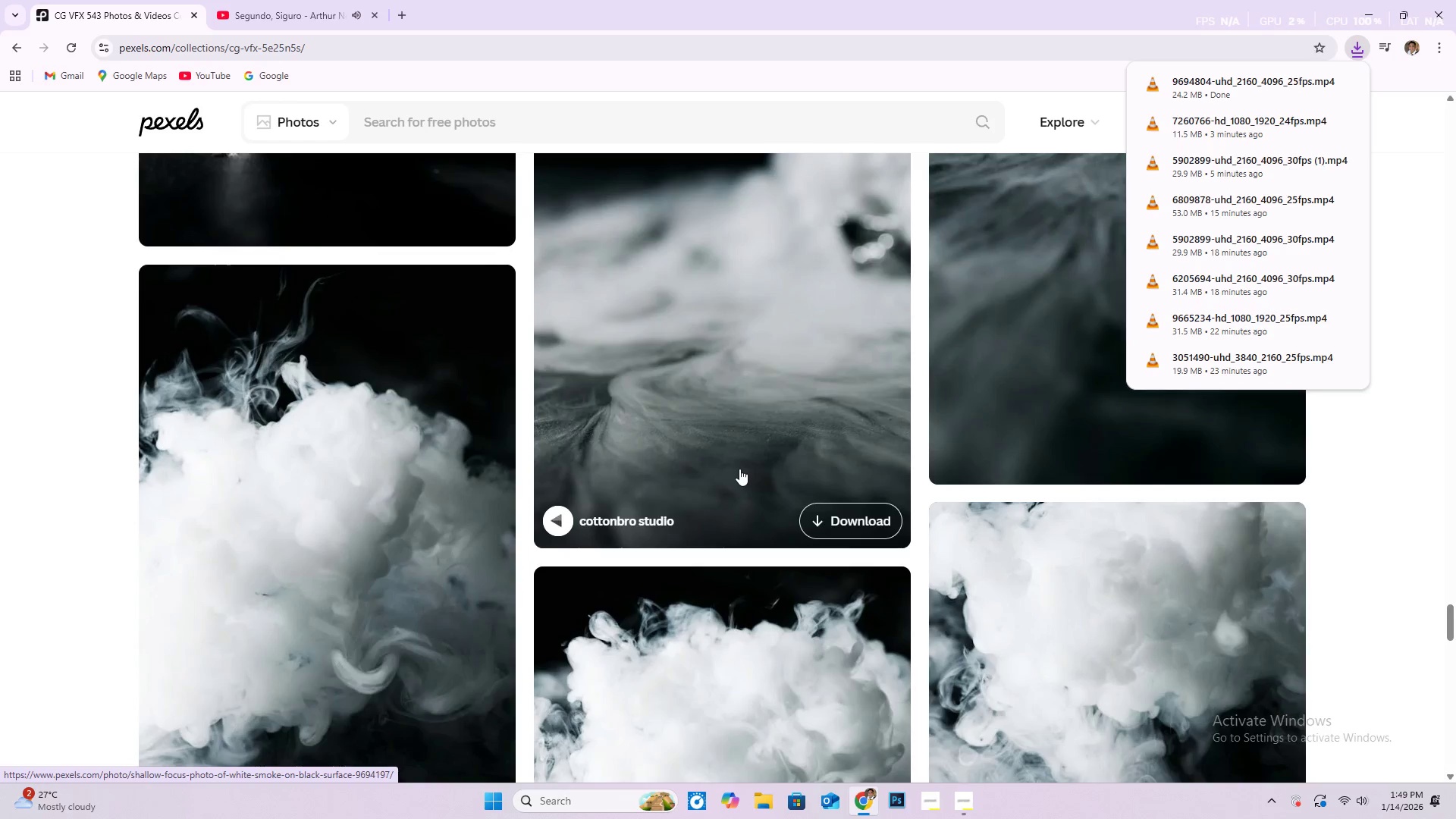 
scroll: coordinate [743, 451], scroll_direction: up, amount: 4.0
 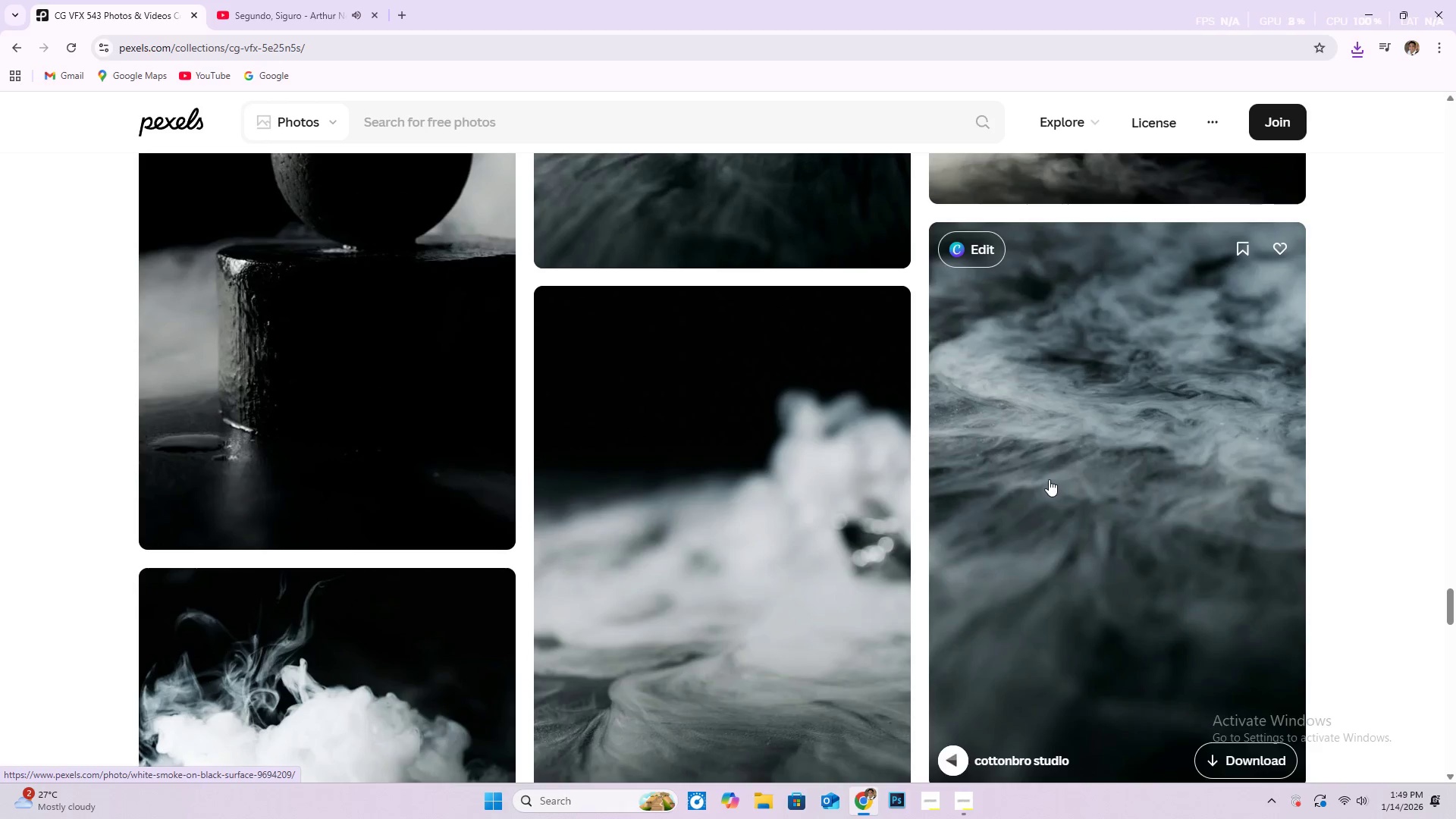 
scroll: coordinate [0, 576], scroll_direction: down, amount: 45.0
 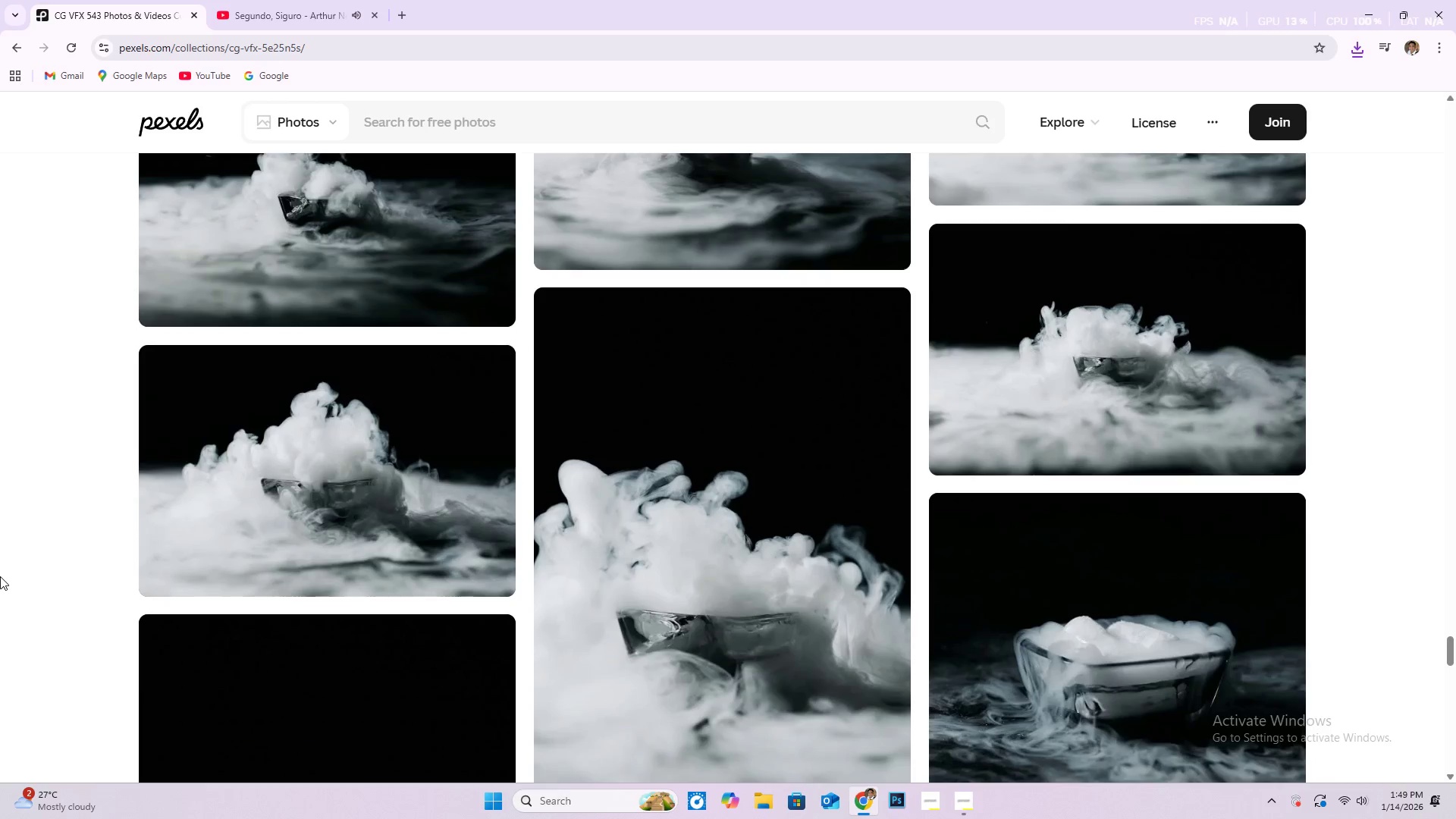 
scroll: coordinate [115, 540], scroll_direction: down, amount: 29.0
 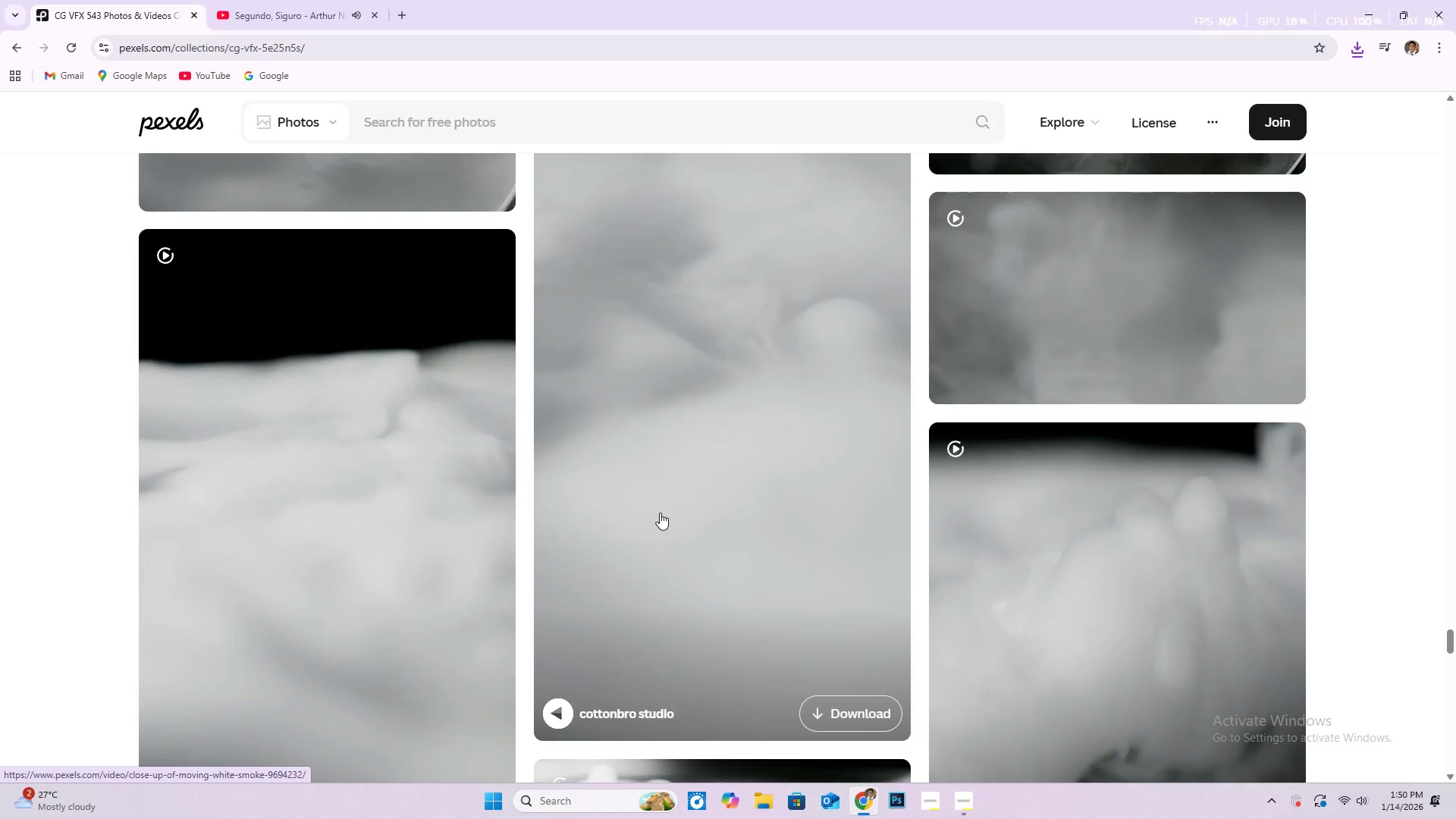 
scroll: coordinate [660, 513], scroll_direction: up, amount: 1.0
 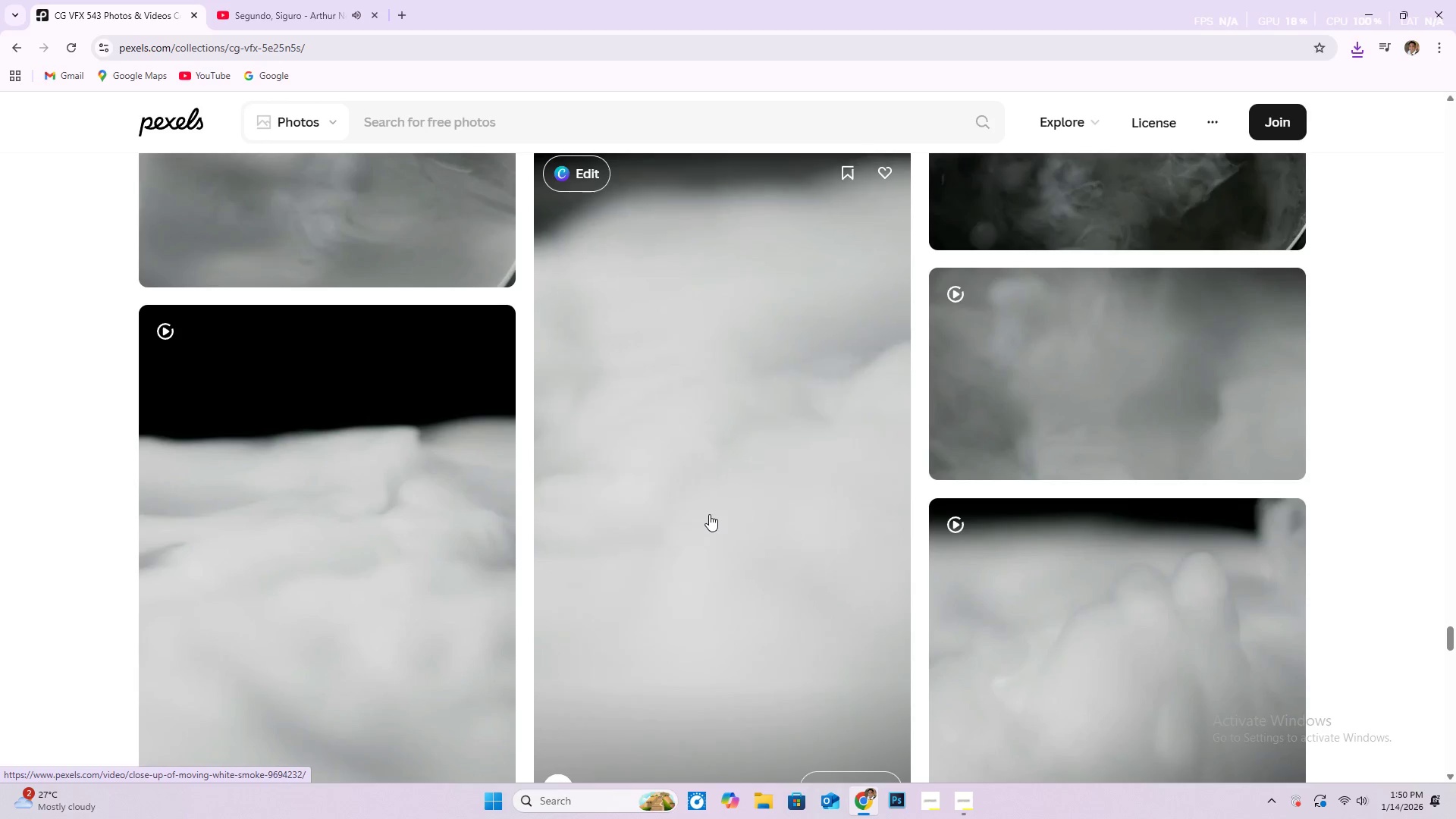 
wait(6.63)
 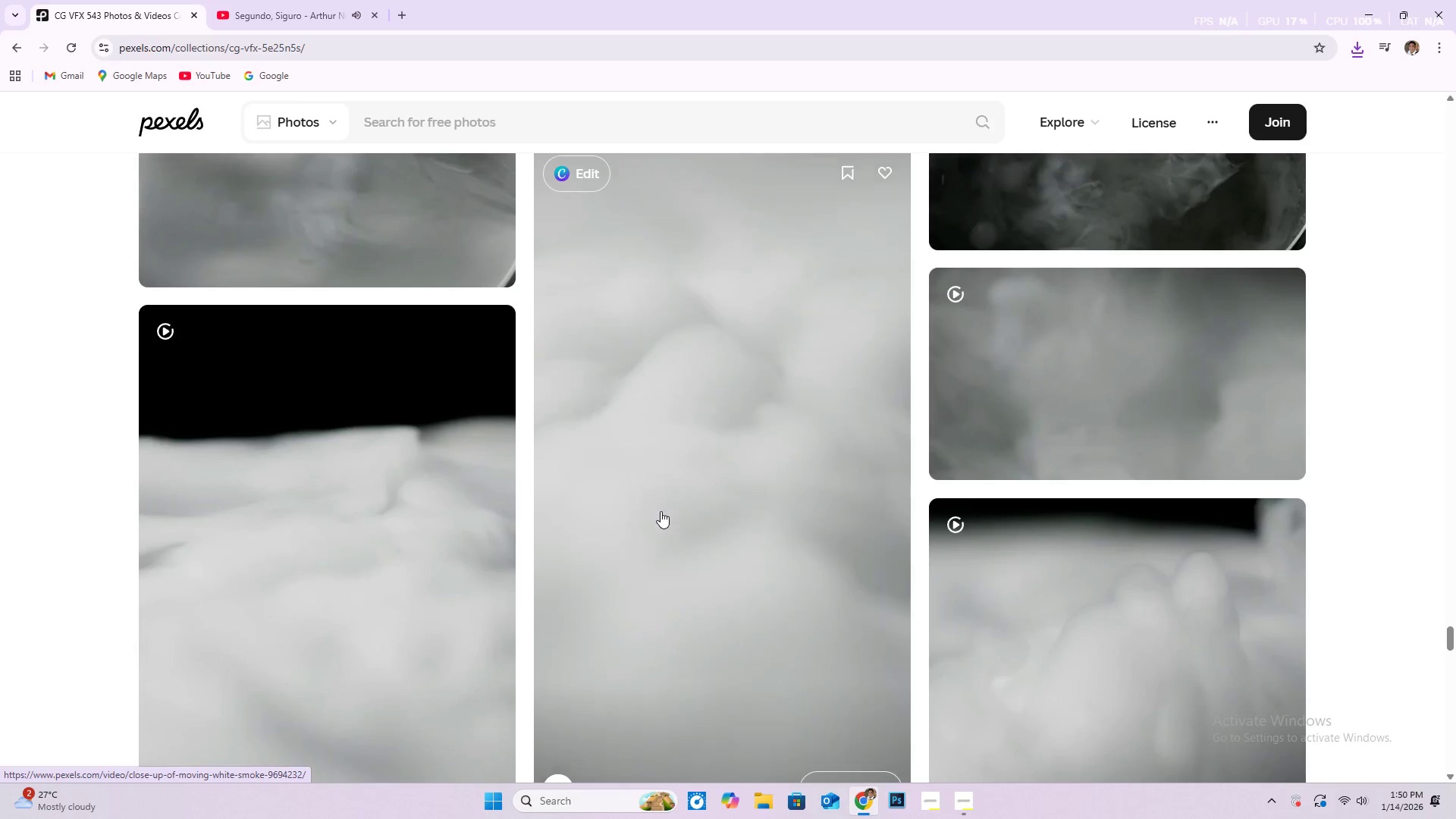 
scroll: coordinate [717, 523], scroll_direction: down, amount: 1.0
 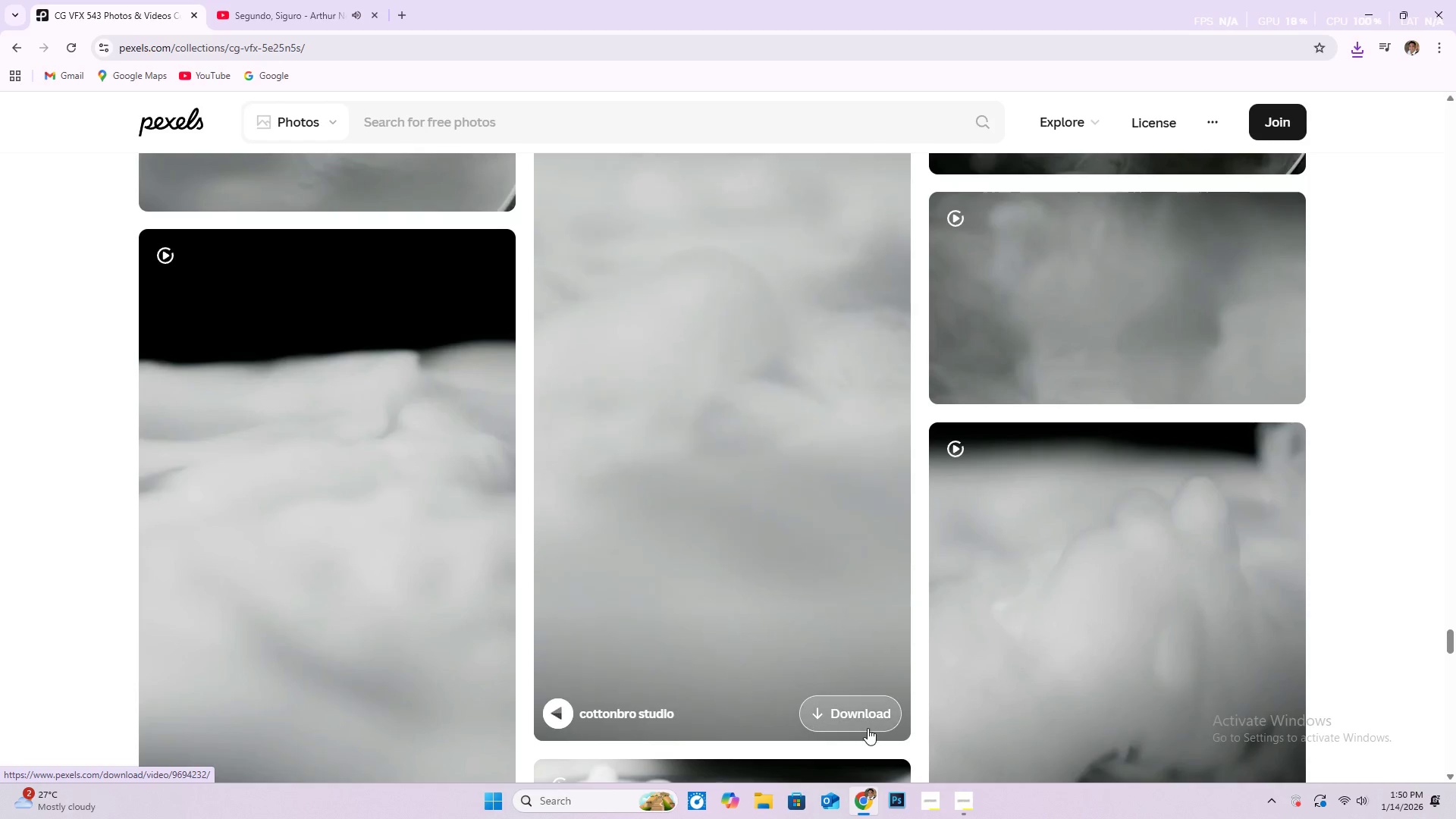 
left_click([866, 719])
 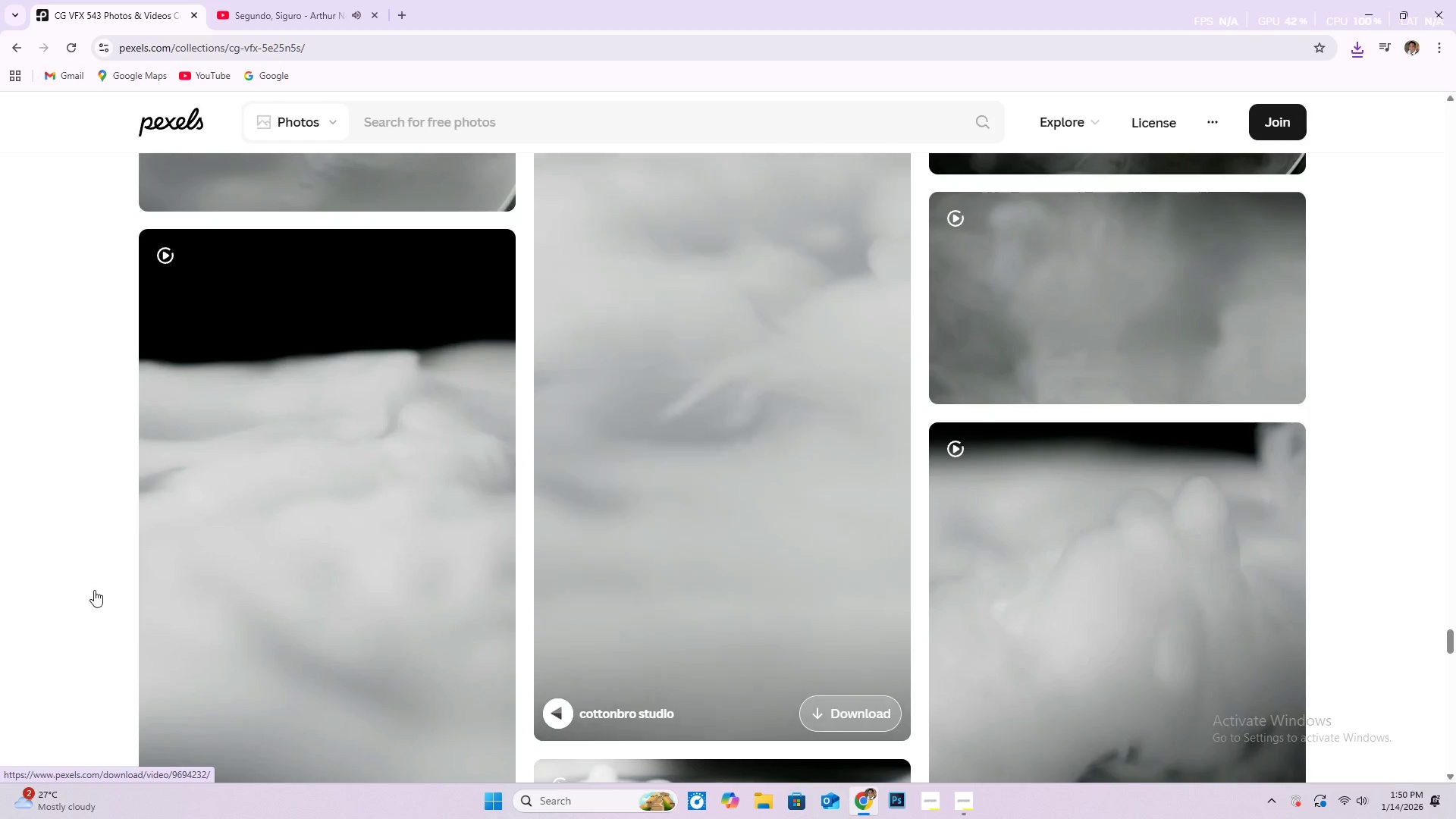 
scroll: coordinate [50, 541], scroll_direction: down, amount: 6.0
 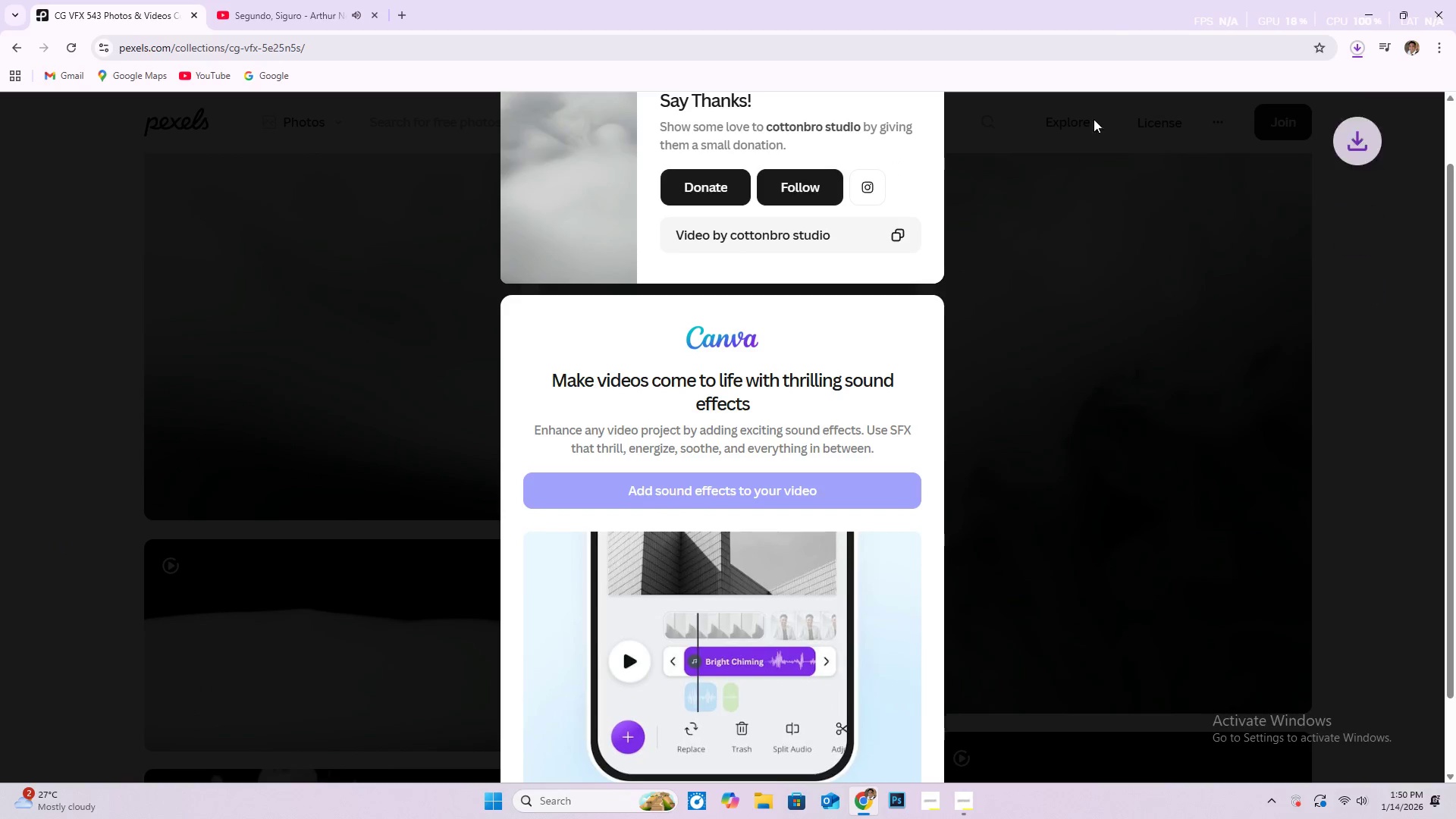 
scroll: coordinate [1056, 242], scroll_direction: up, amount: 4.0
 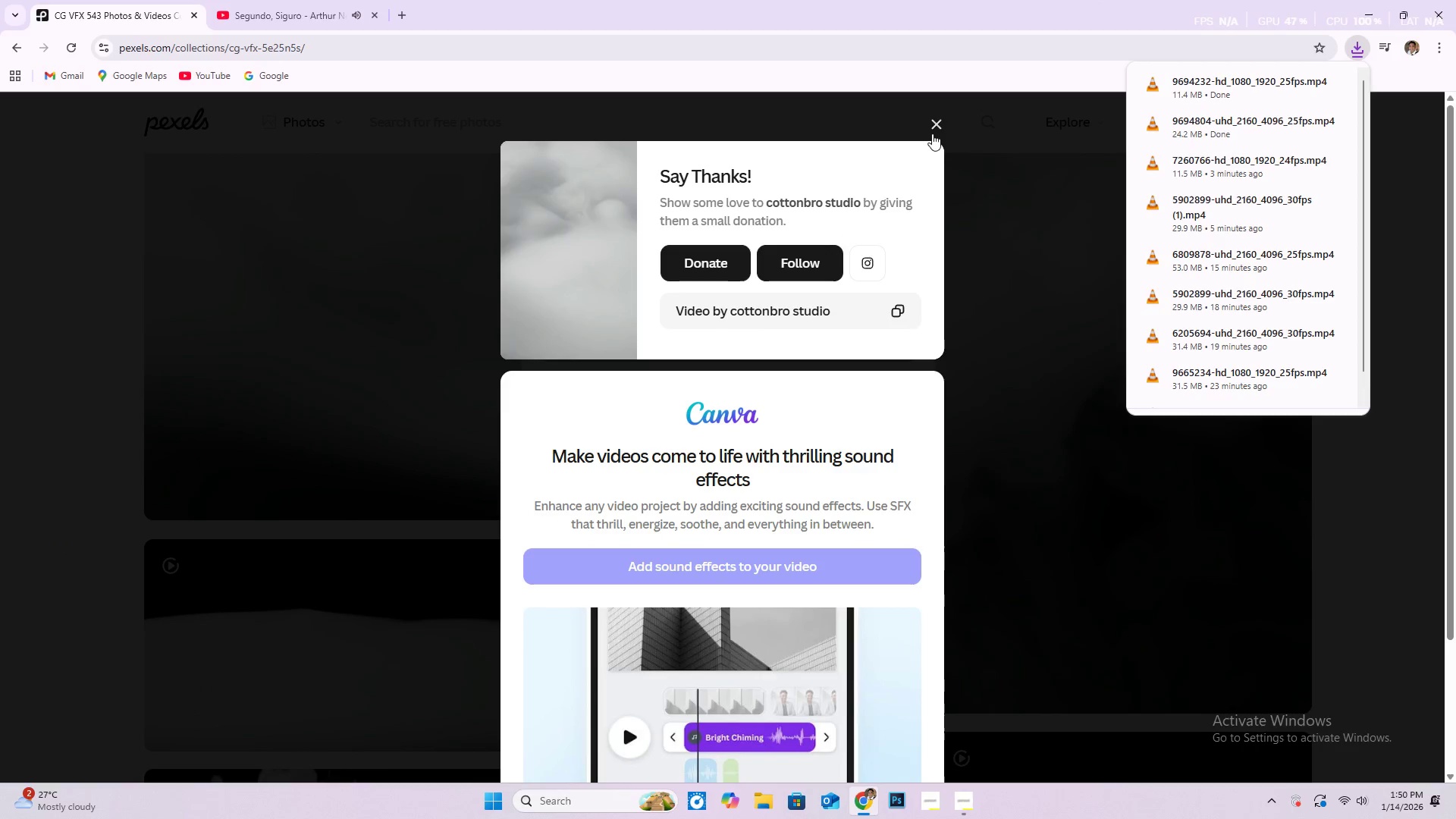 
left_click([937, 124])
 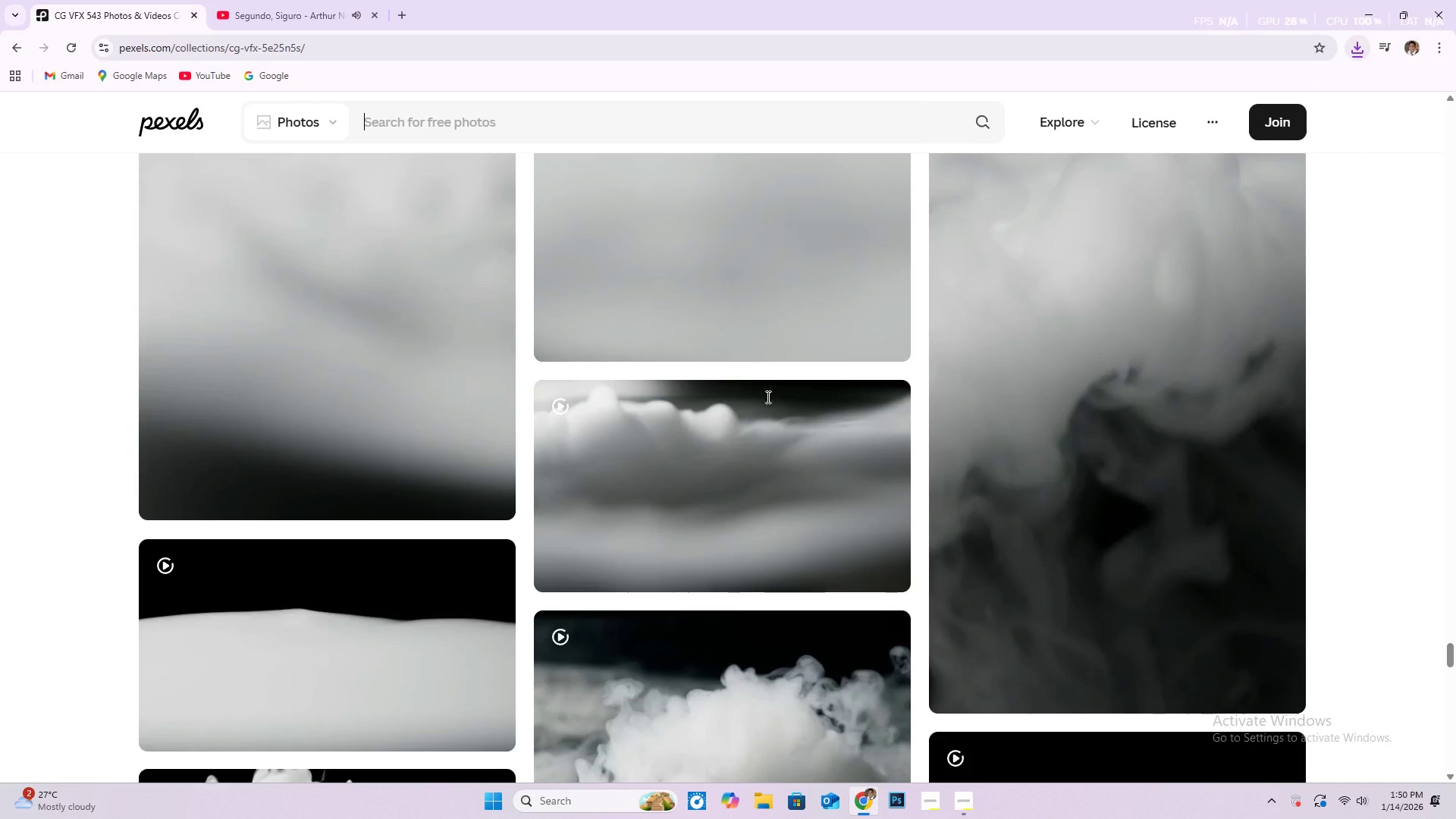 
scroll: coordinate [782, 528], scroll_direction: down, amount: 9.0
 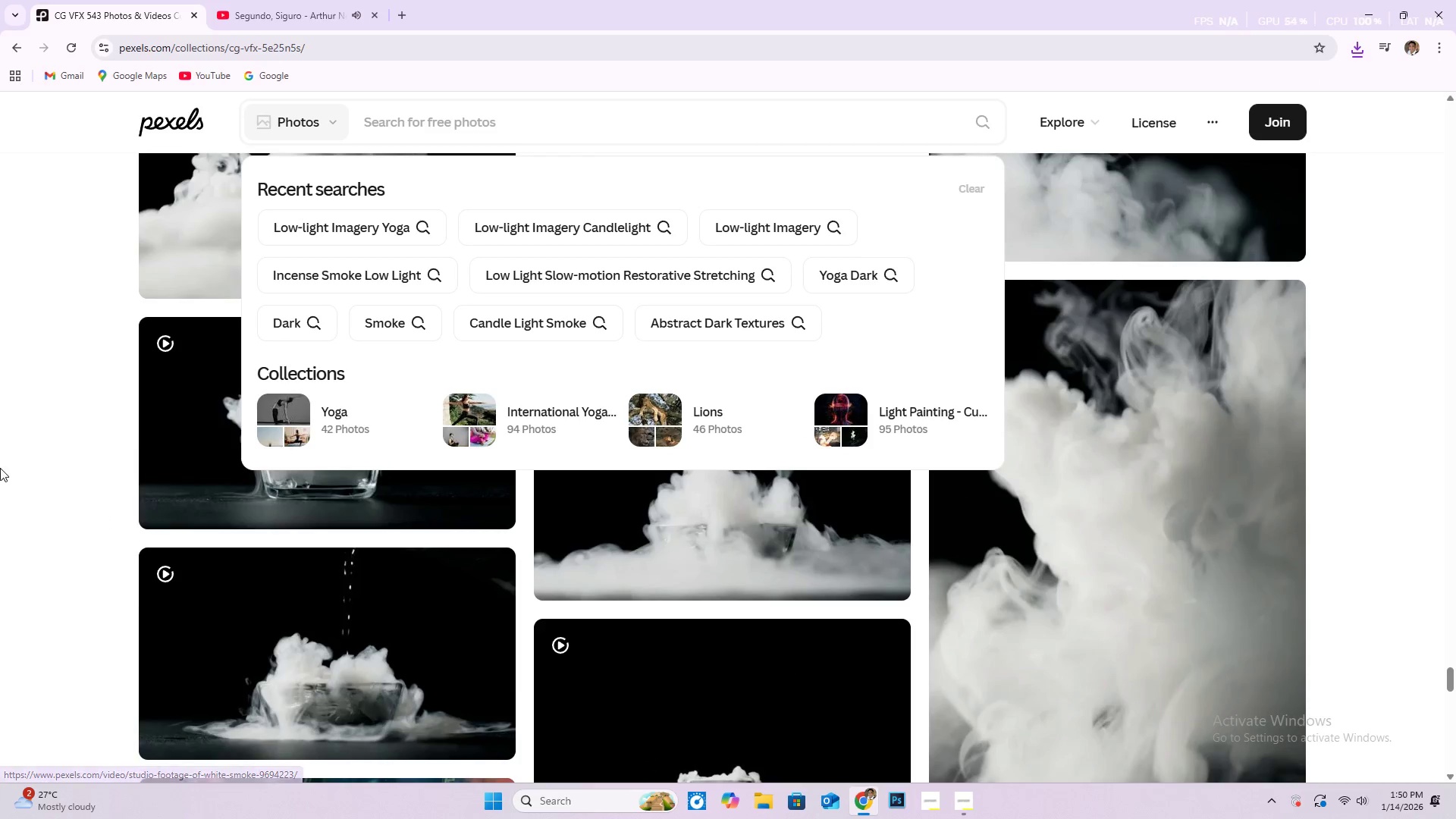 
left_click([28, 450])
 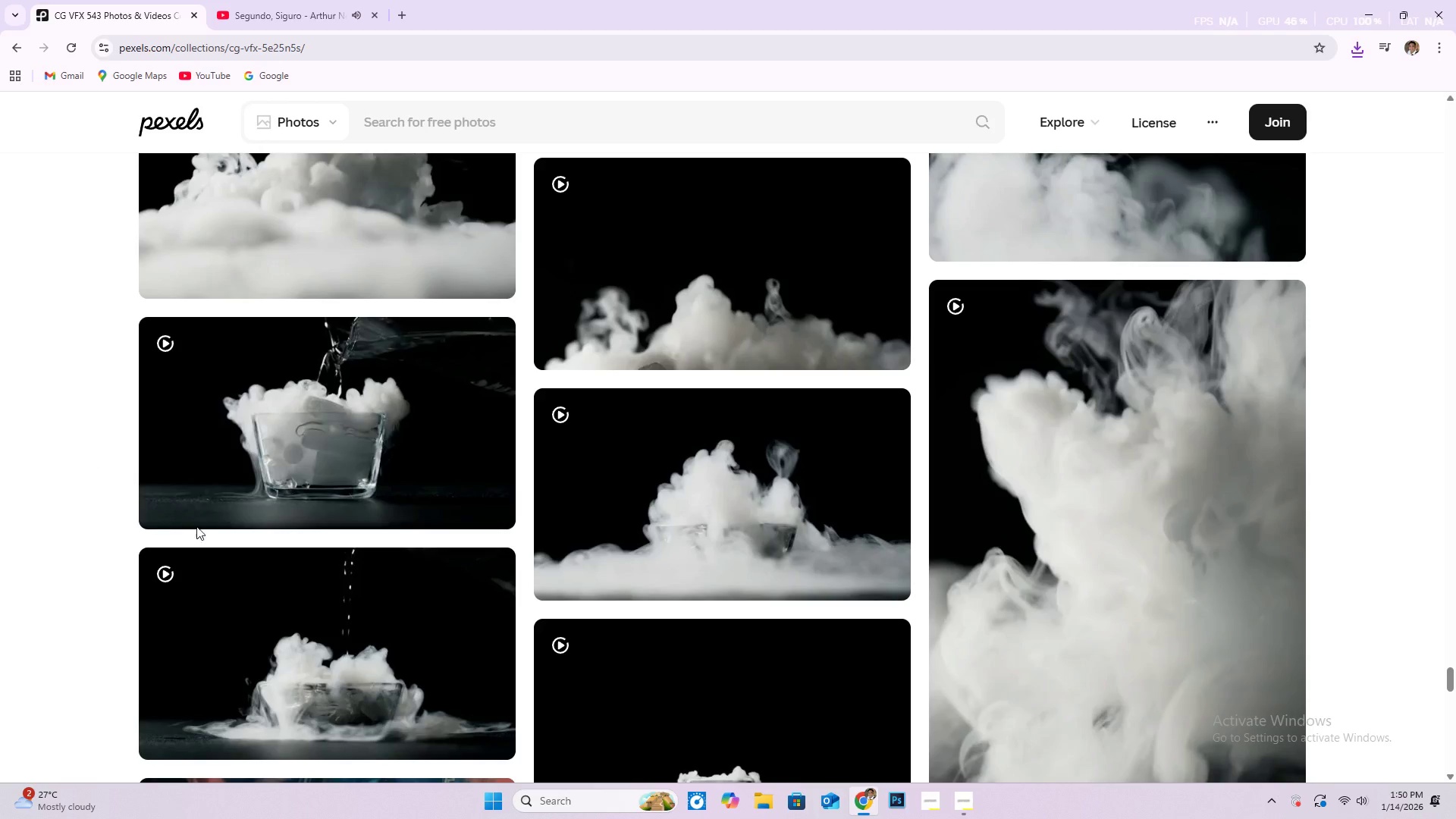 
scroll: coordinate [309, 538], scroll_direction: down, amount: 4.0
 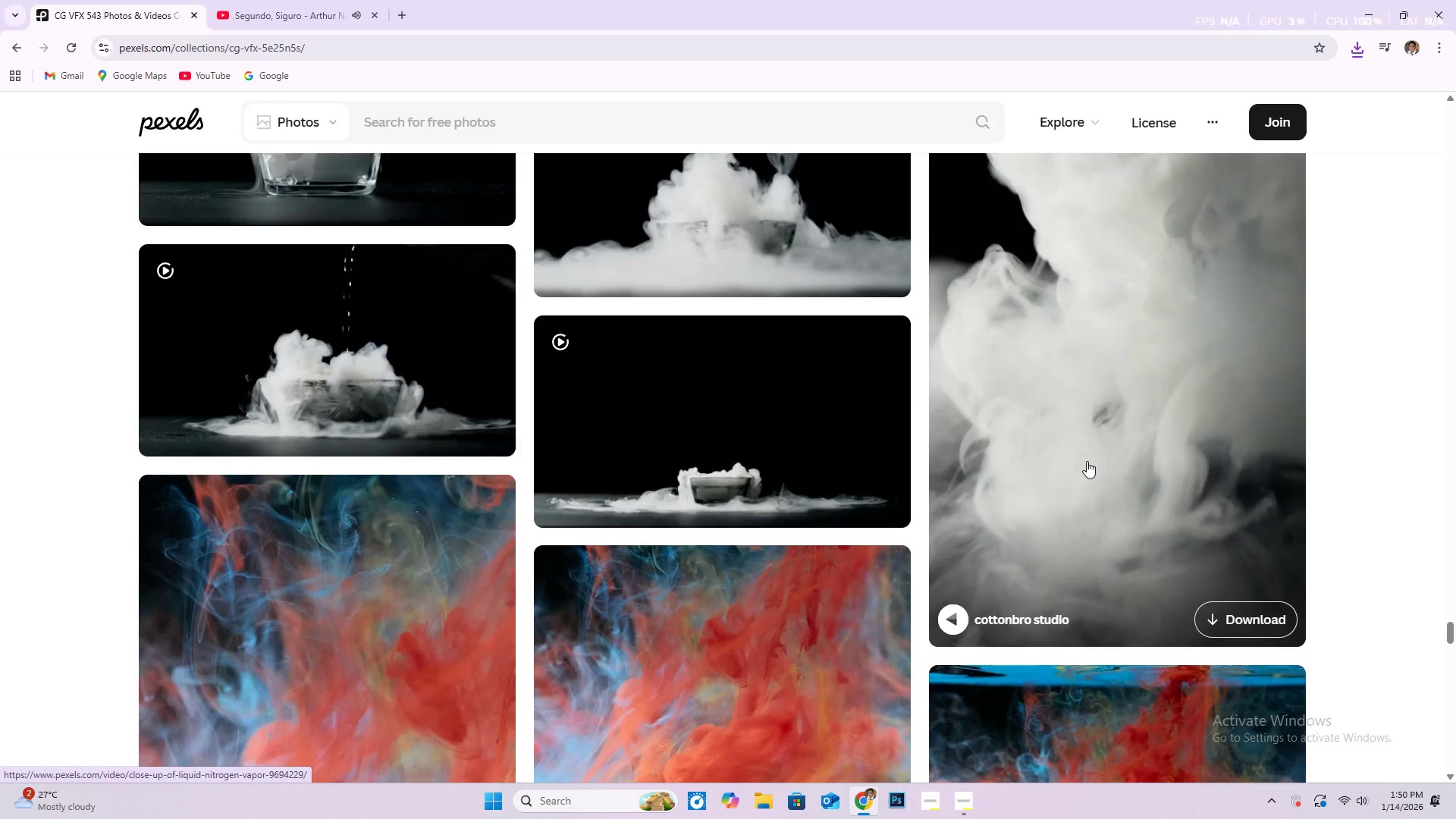 
scroll: coordinate [1115, 470], scroll_direction: up, amount: 14.0
 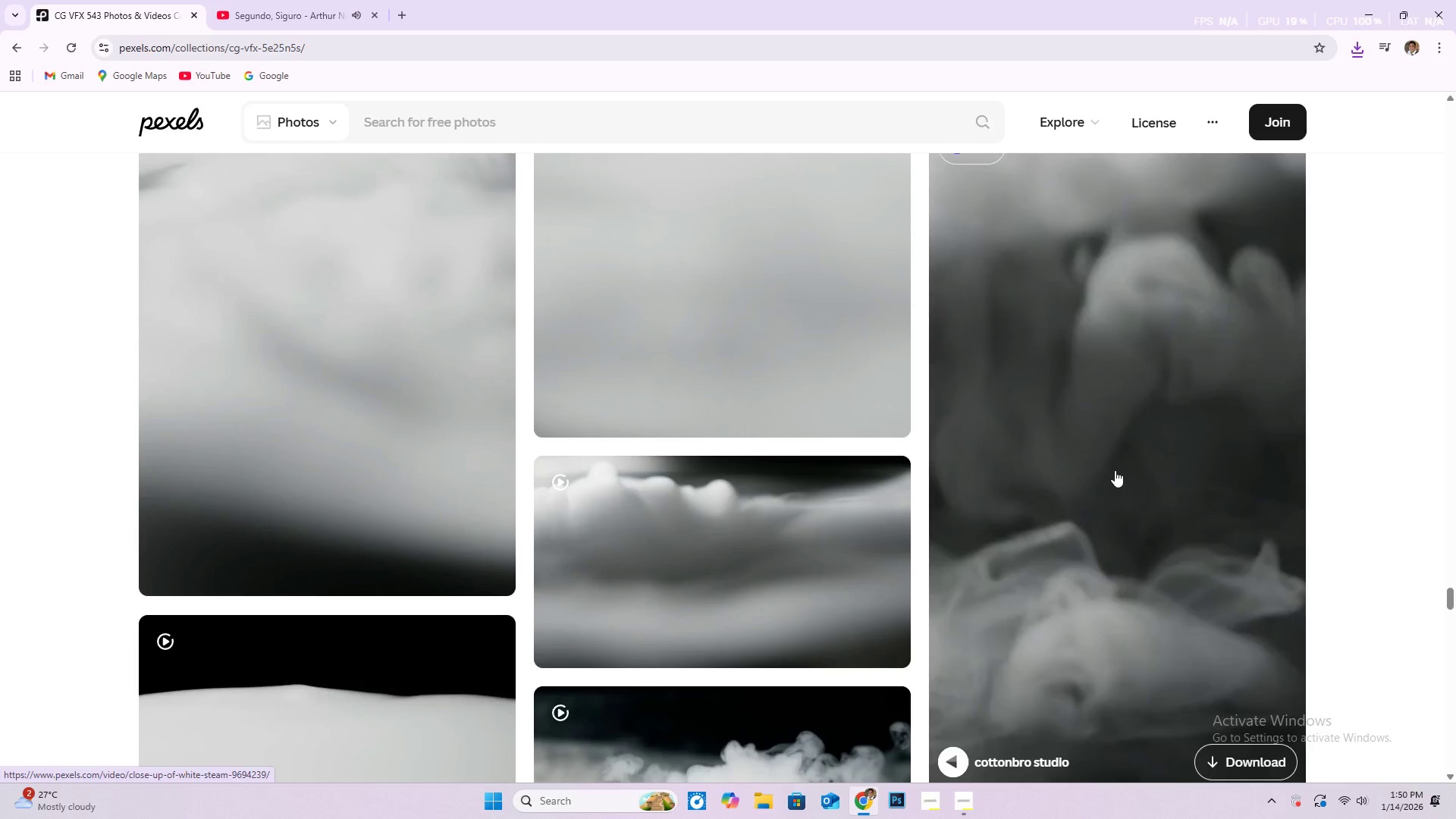 
scroll: coordinate [899, 425], scroll_direction: down, amount: 166.0
 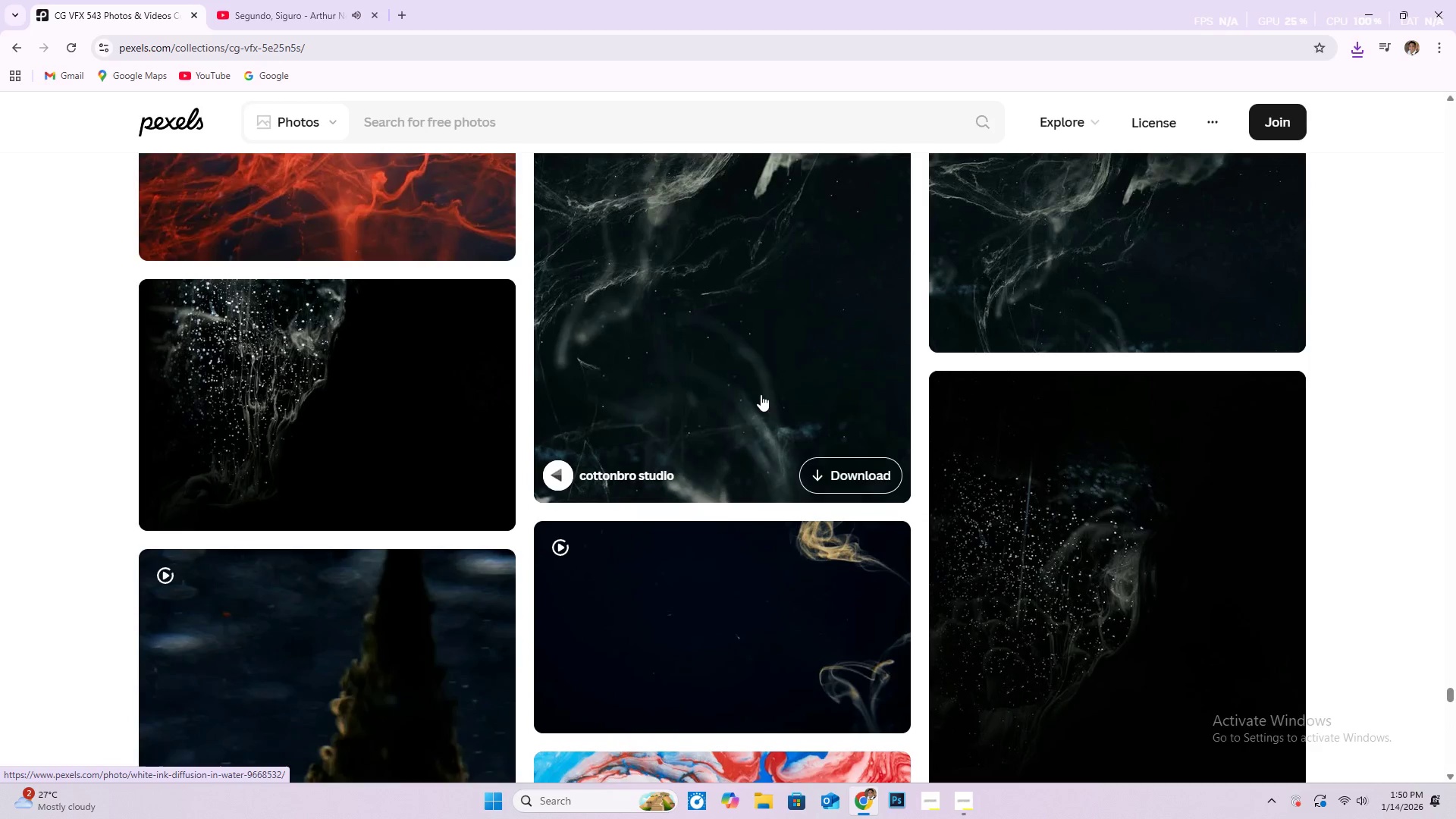 
scroll: coordinate [810, 514], scroll_direction: up, amount: 6.0
 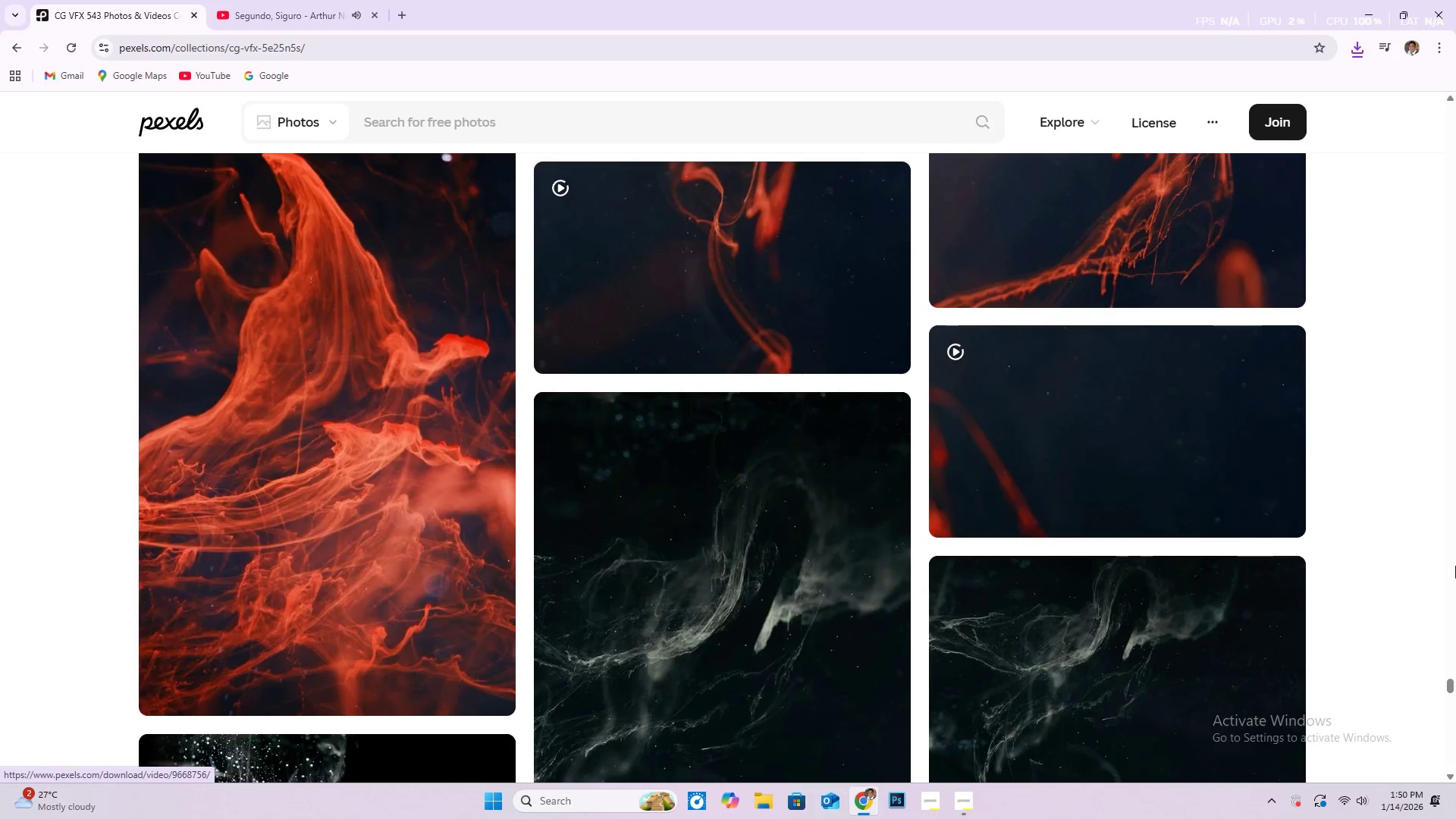 
scroll: coordinate [1392, 494], scroll_direction: down, amount: 84.0
 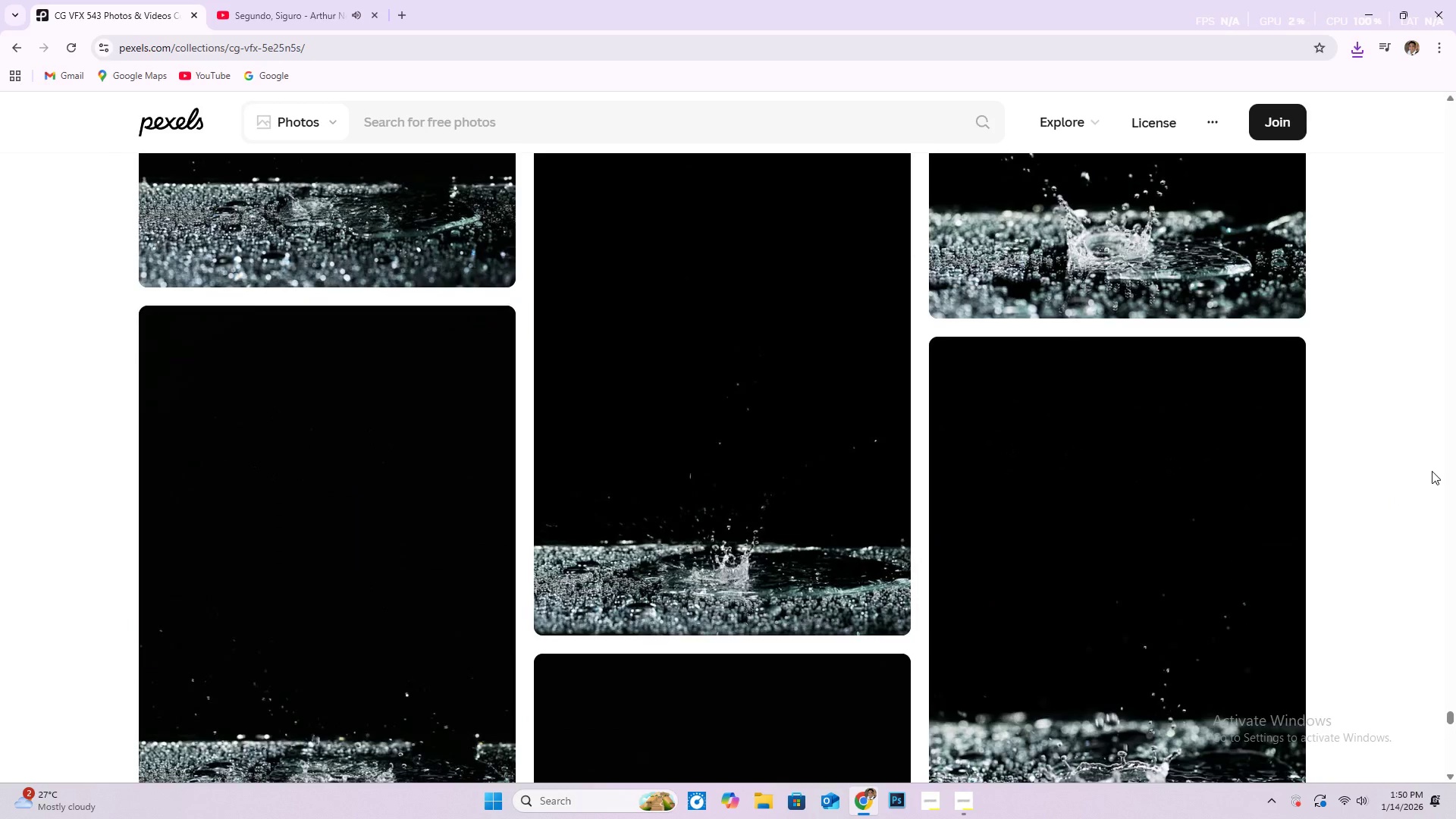 
scroll: coordinate [1395, 453], scroll_direction: down, amount: 48.0
 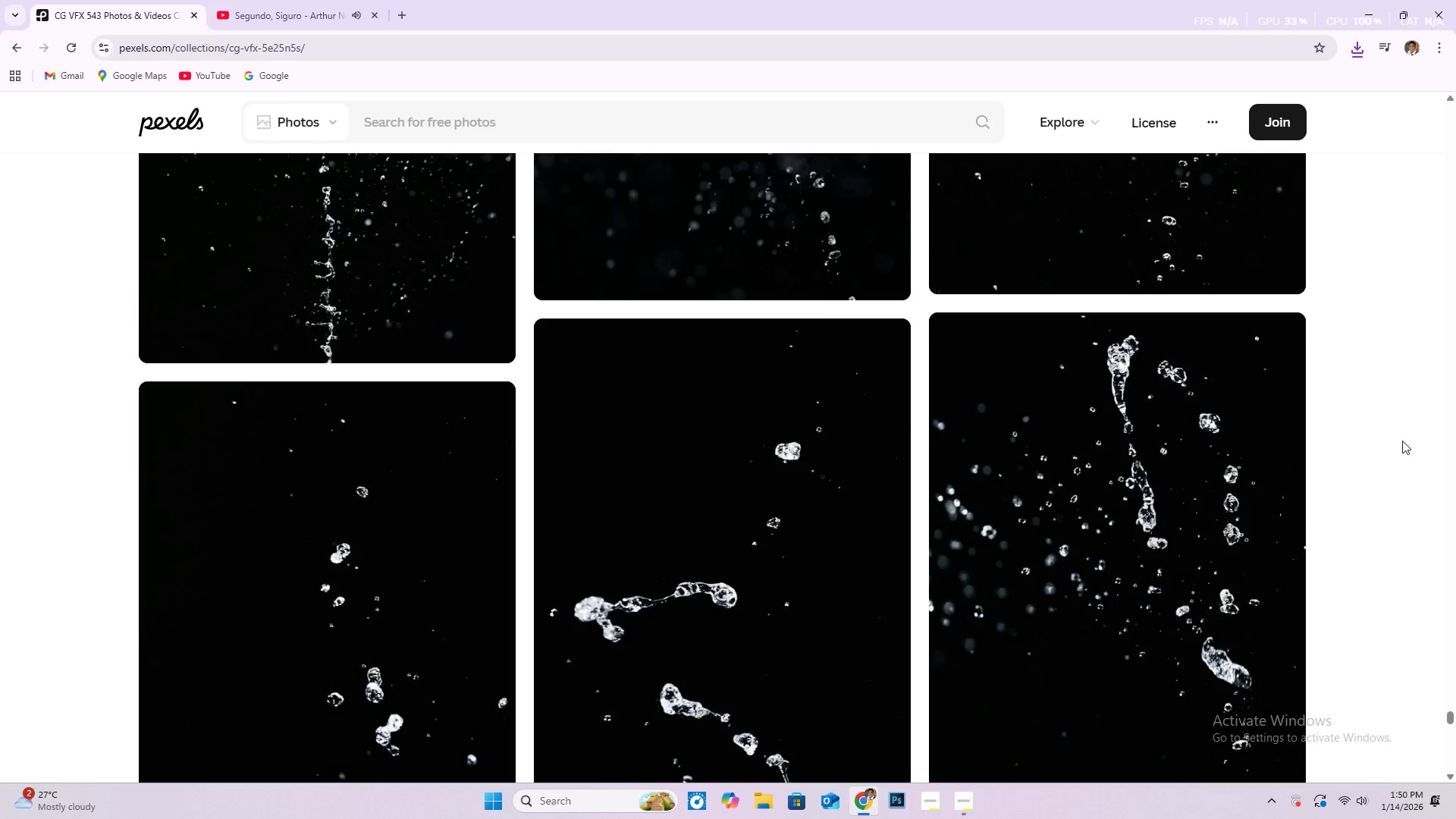 
scroll: coordinate [18, 553], scroll_direction: down, amount: 117.0
 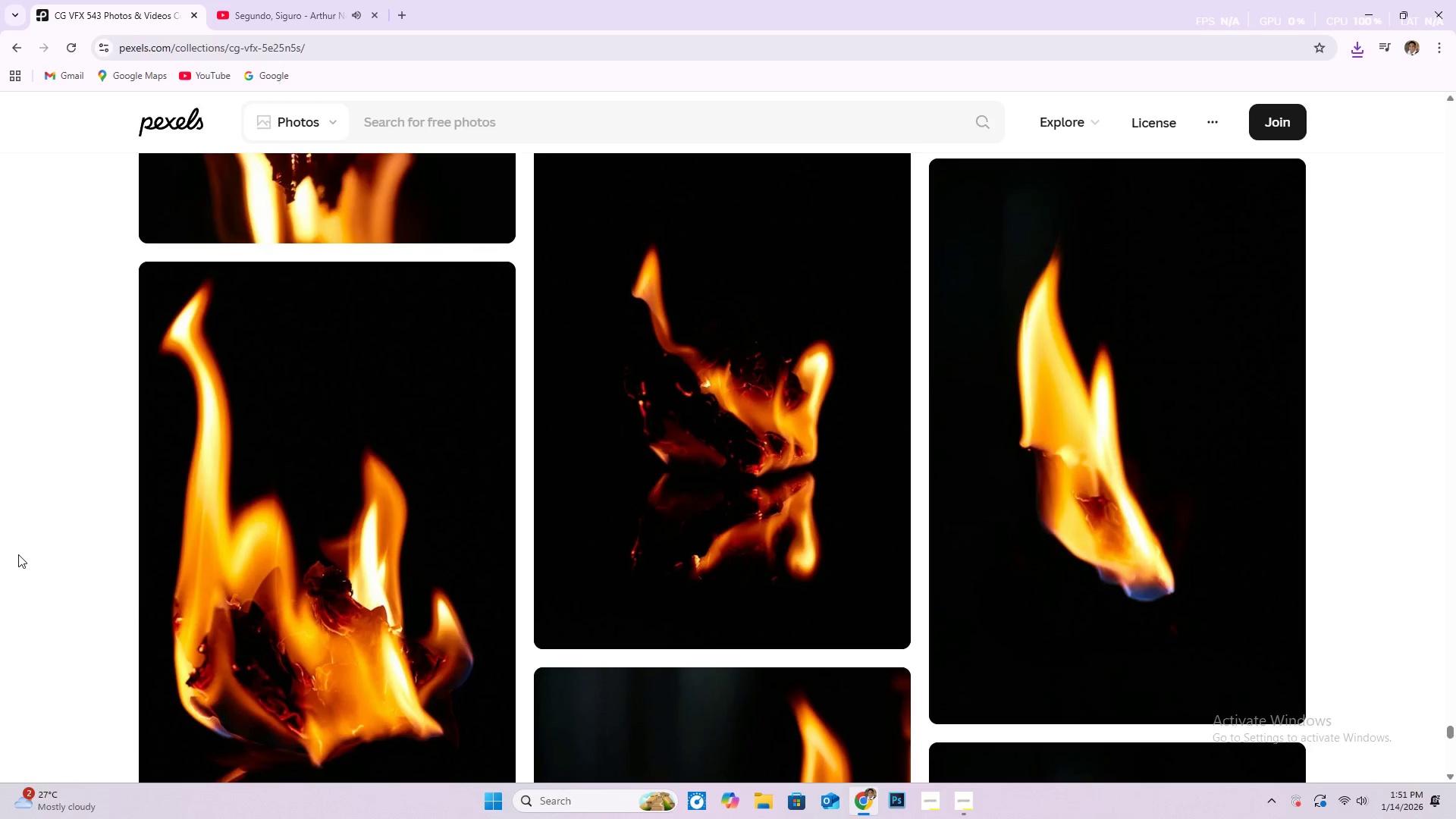 
scroll: coordinate [24, 550], scroll_direction: down, amount: 72.0
 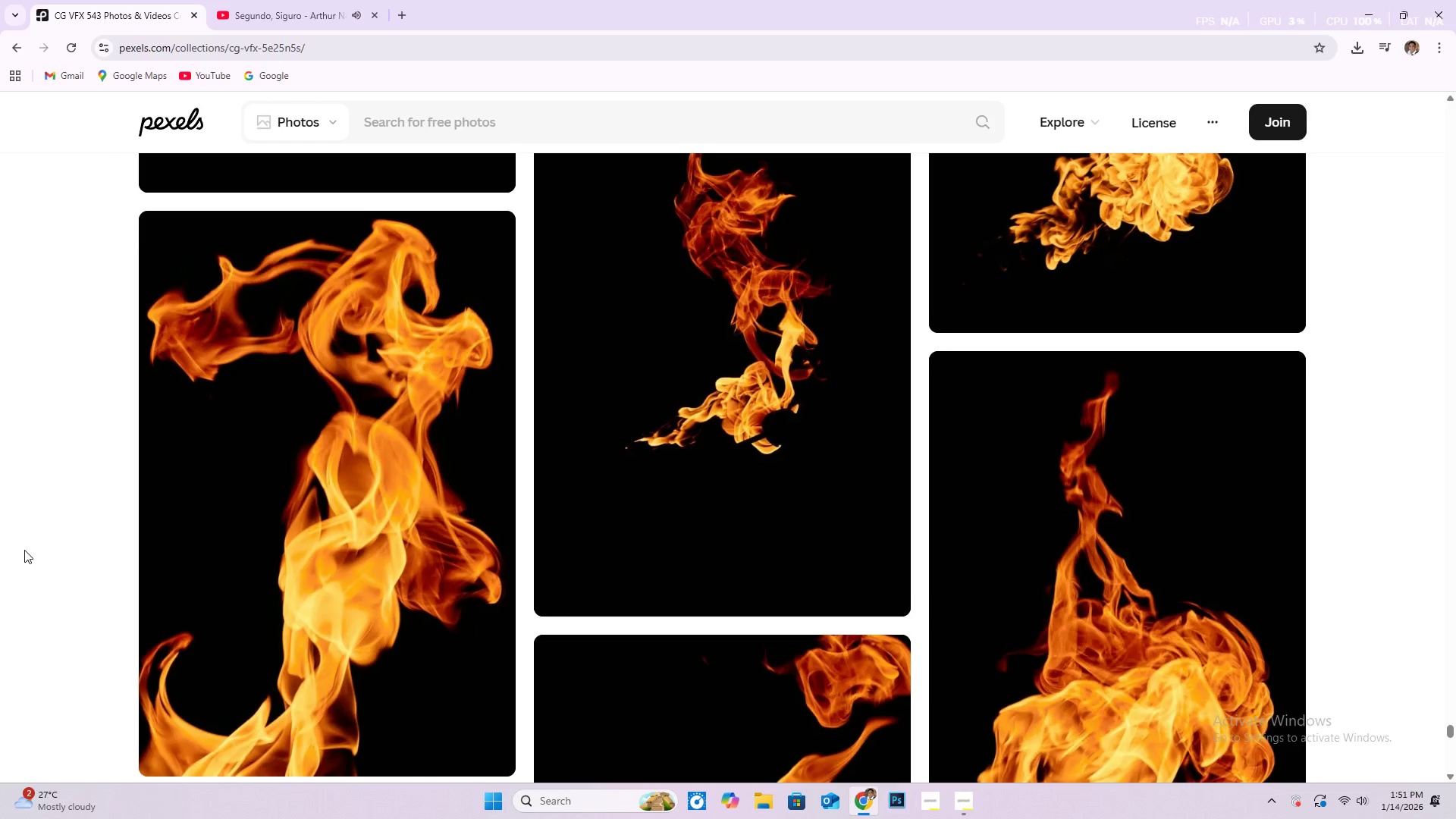 
scroll: coordinate [1411, 422], scroll_direction: down, amount: 221.0
 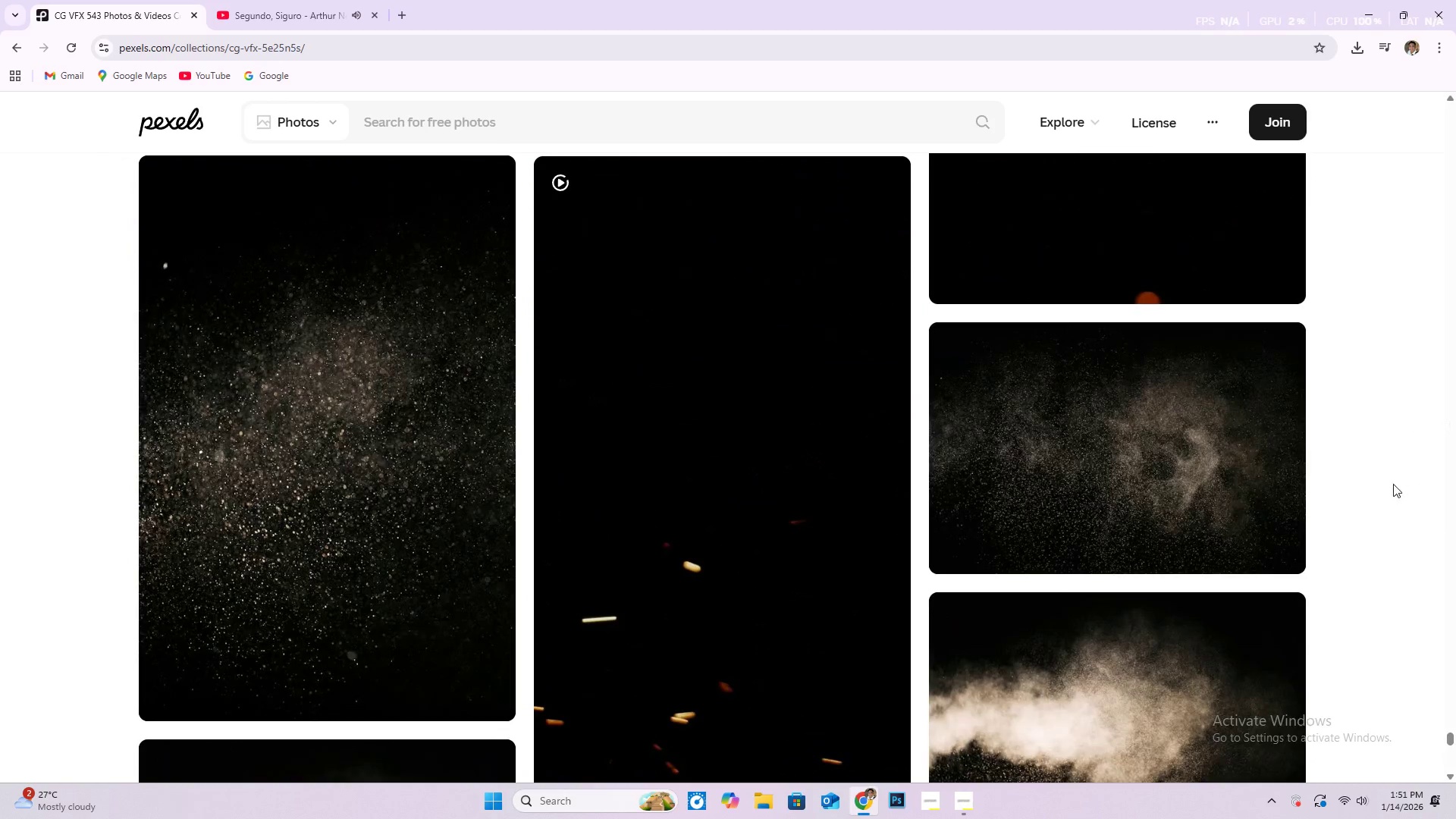 
scroll: coordinate [1451, 375], scroll_direction: down, amount: 48.0
 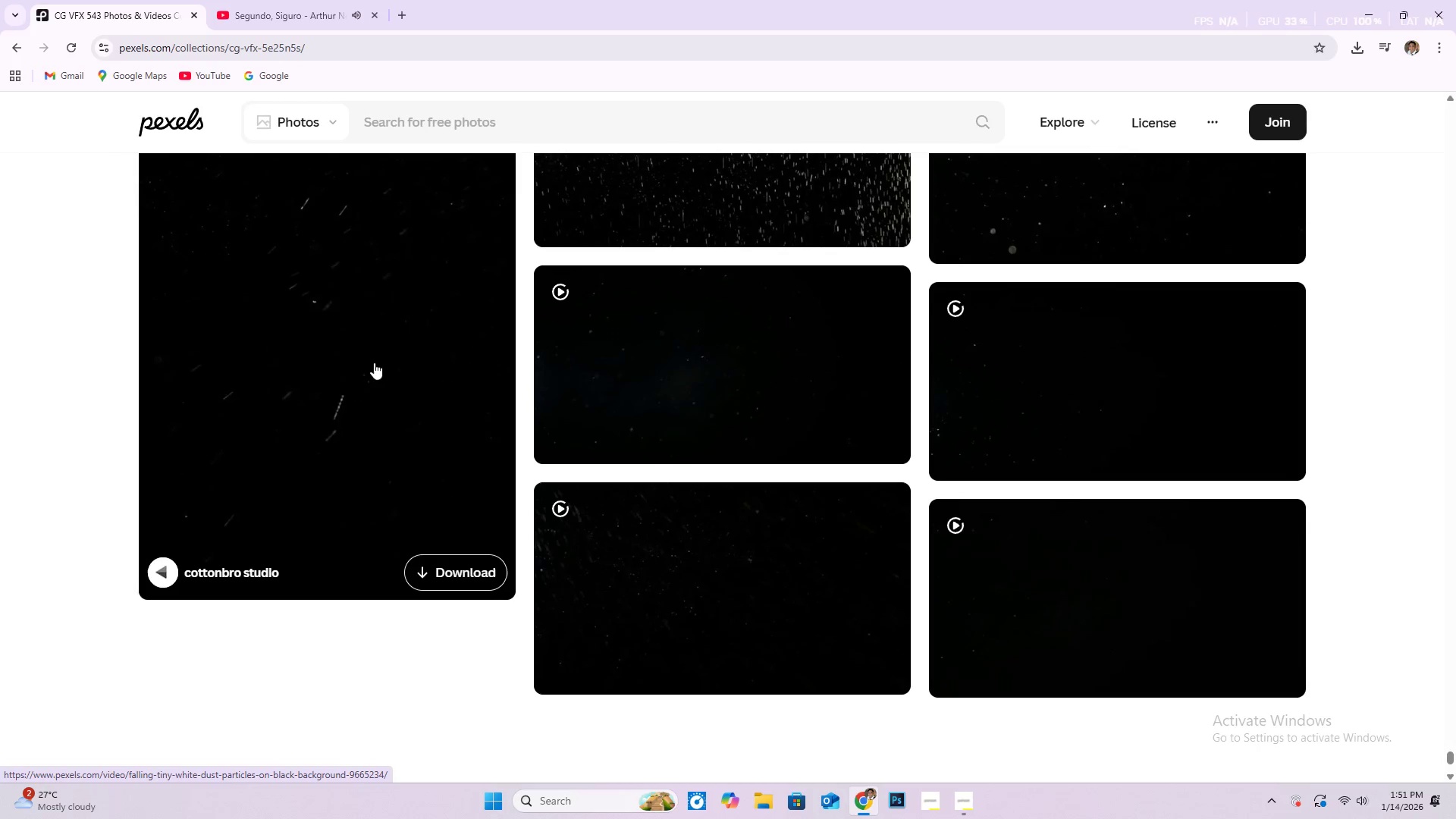 
scroll: coordinate [373, 362], scroll_direction: up, amount: 2.0
 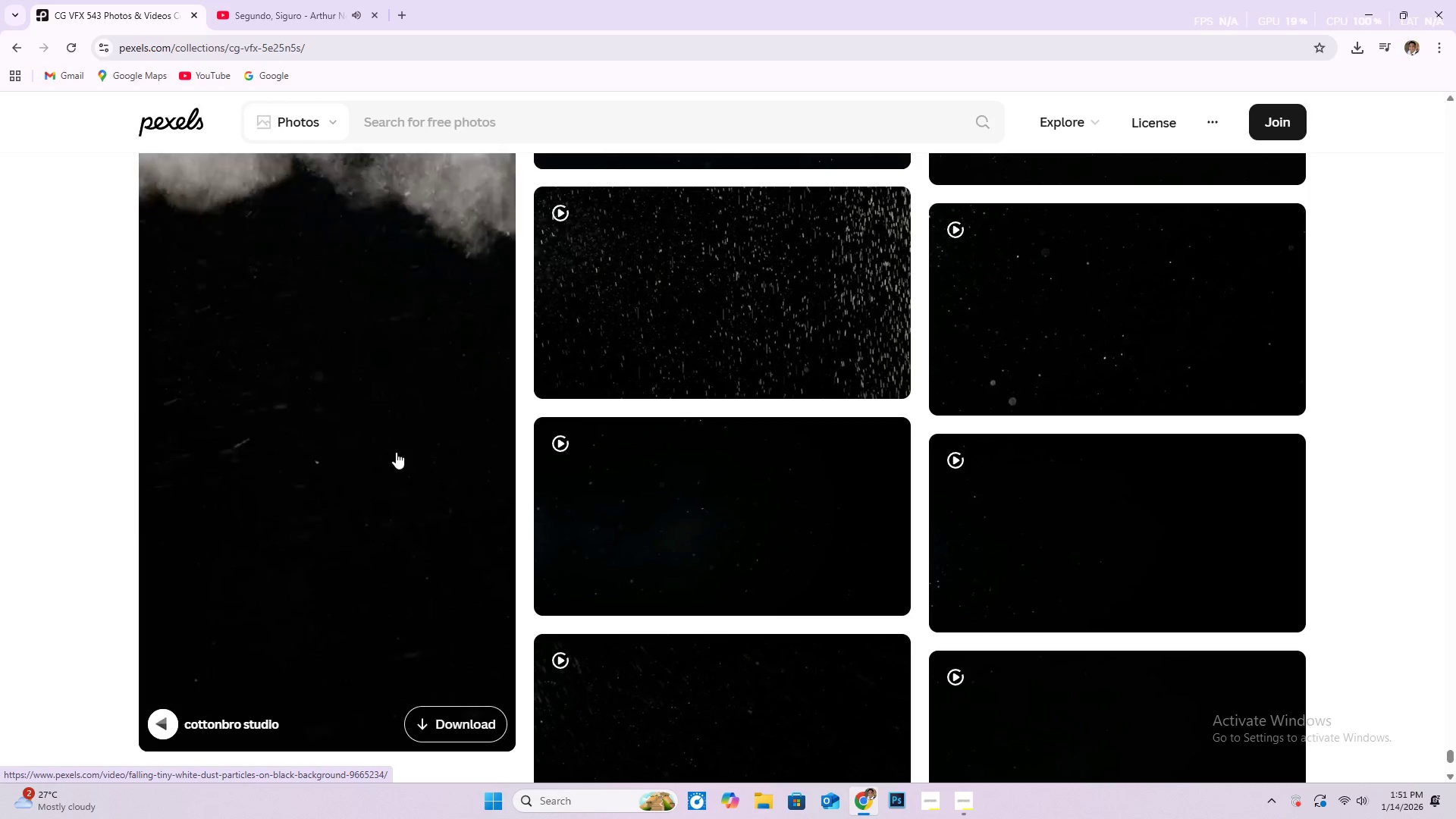 
scroll: coordinate [446, 459], scroll_direction: down, amount: 11.0
 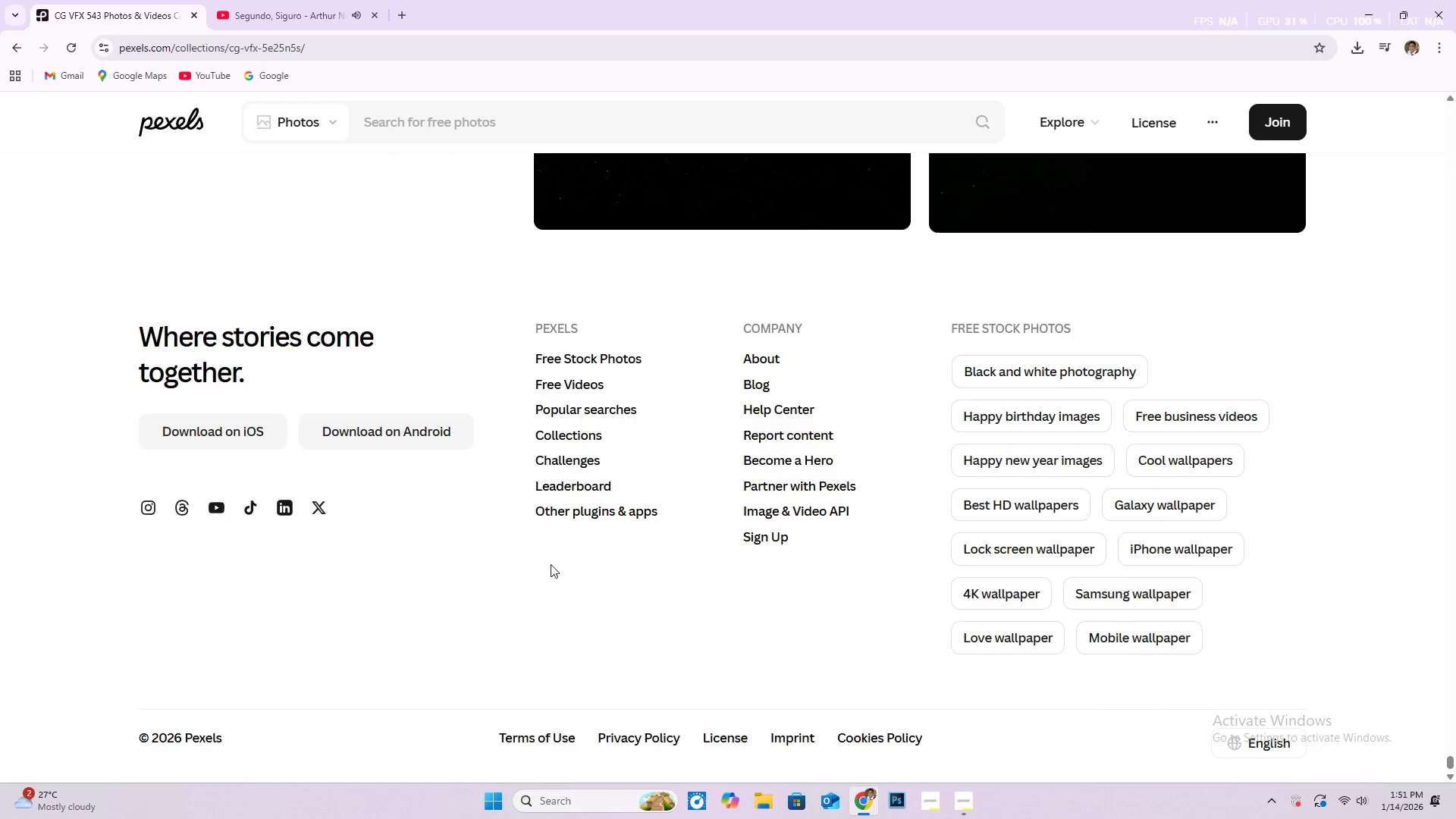 
scroll: coordinate [719, 629], scroll_direction: up, amount: 5.0
 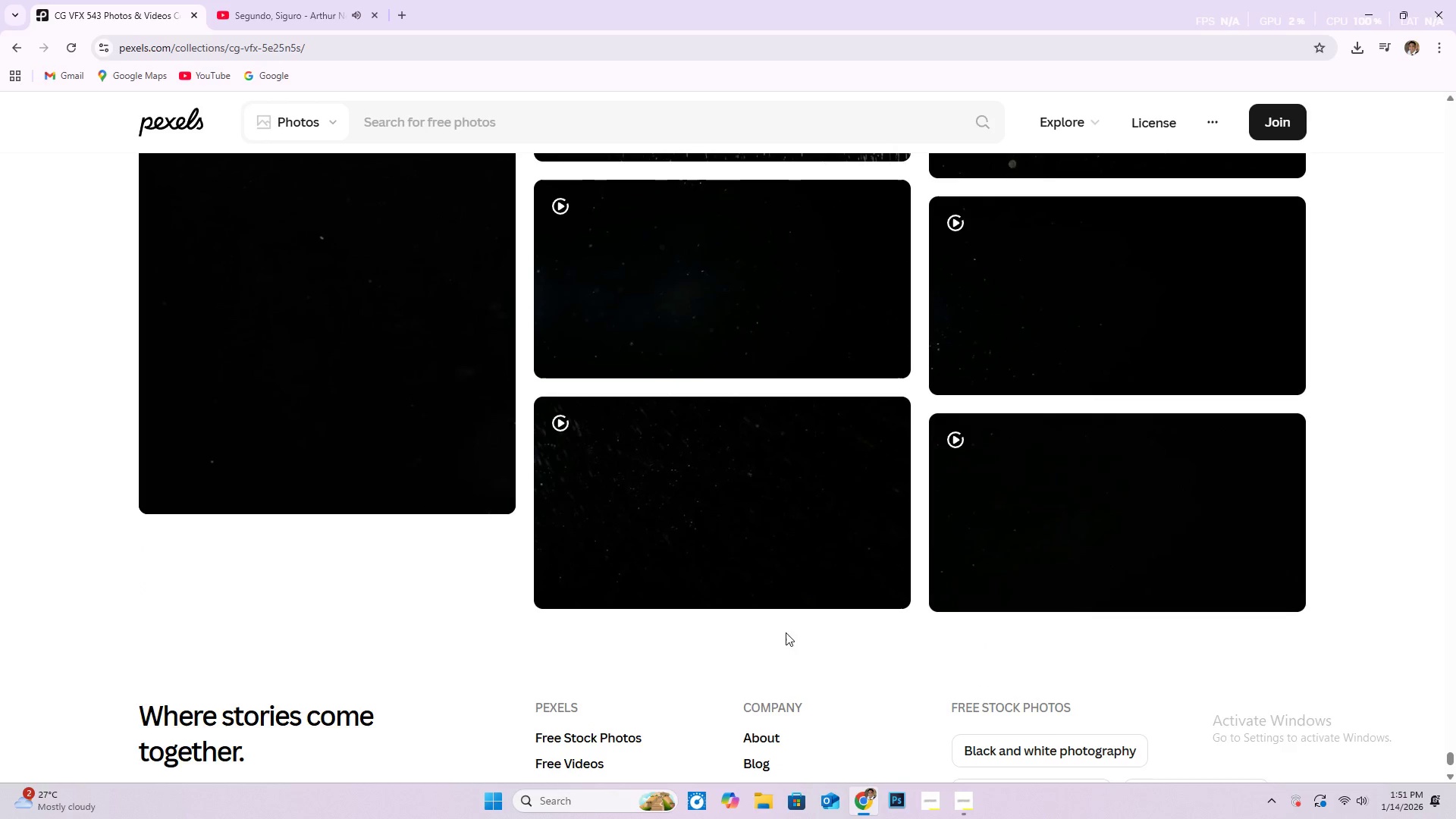 
left_click([971, 804])